 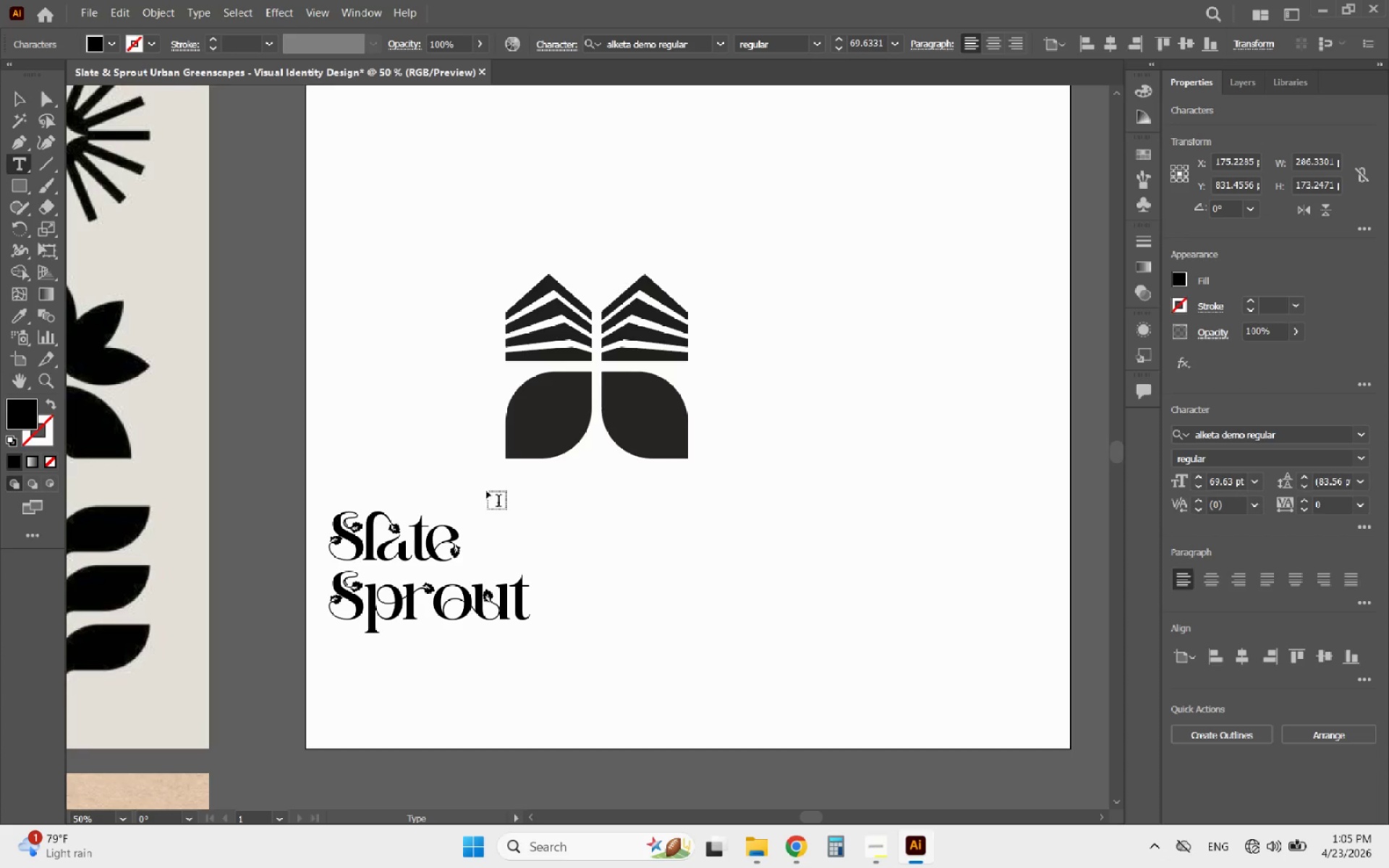 
left_click_drag(start_coordinate=[462, 533], to_coordinate=[577, 539])
 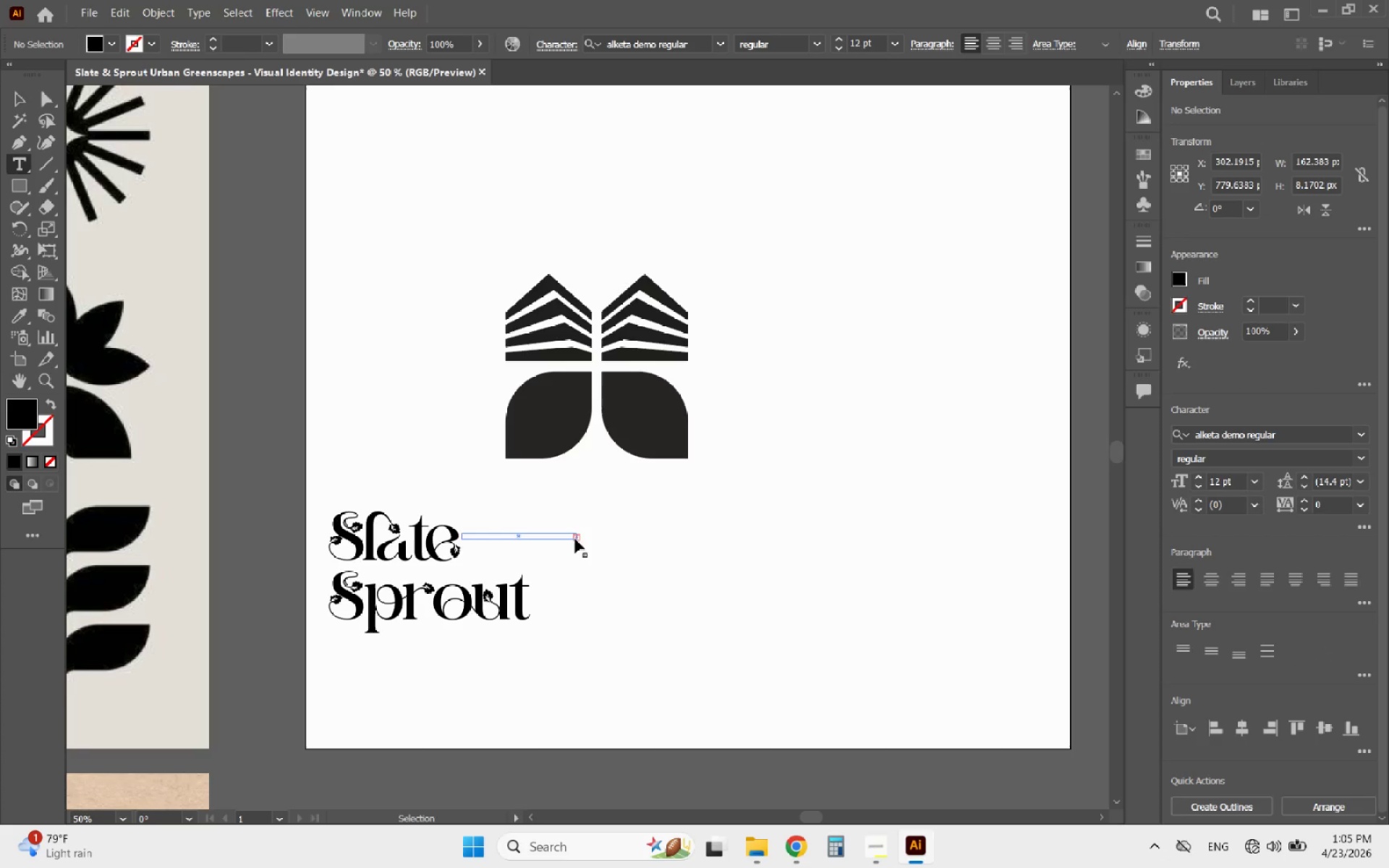 
key(Control+Z)
 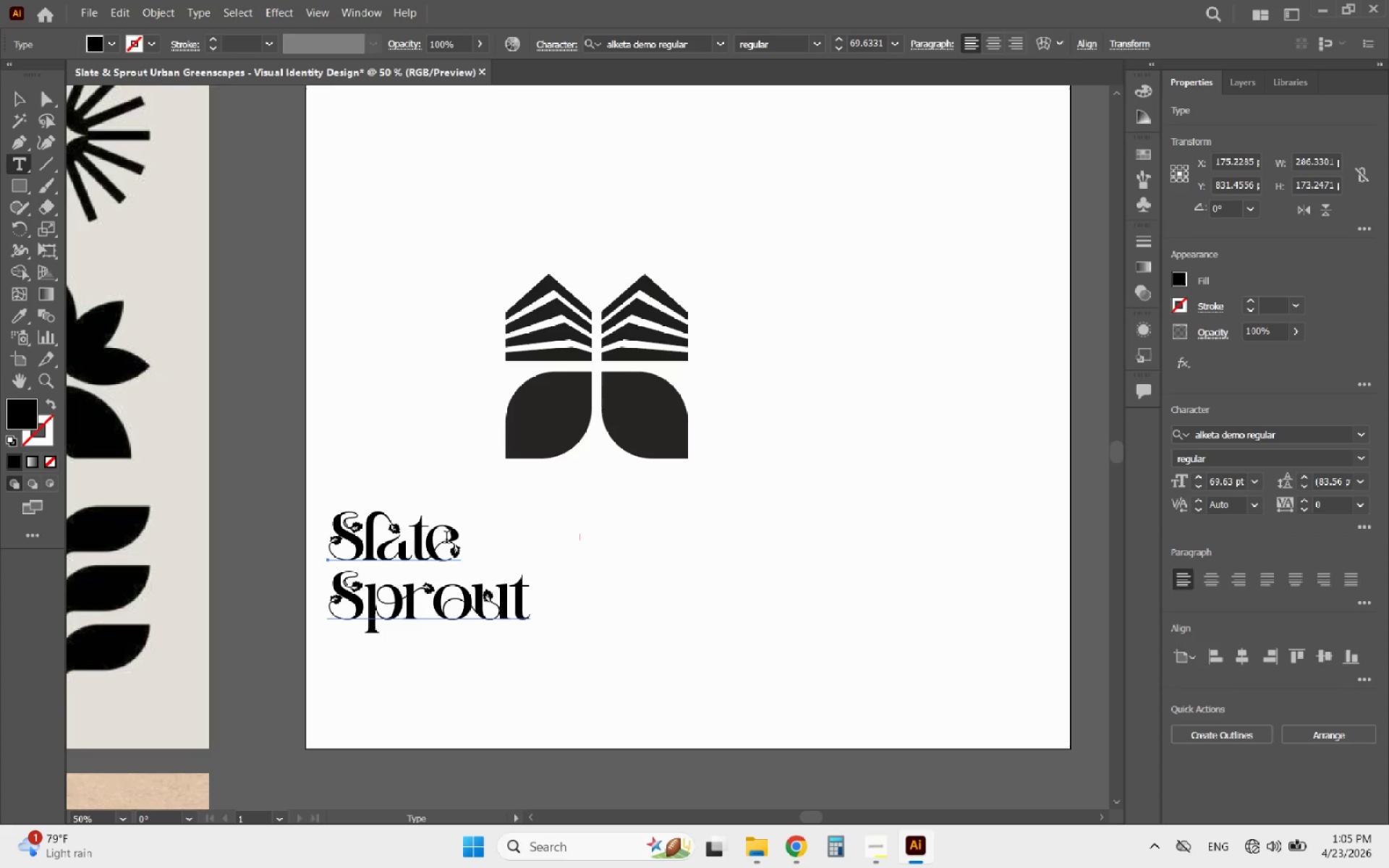 
left_click_drag(start_coordinate=[453, 540], to_coordinate=[553, 532])
 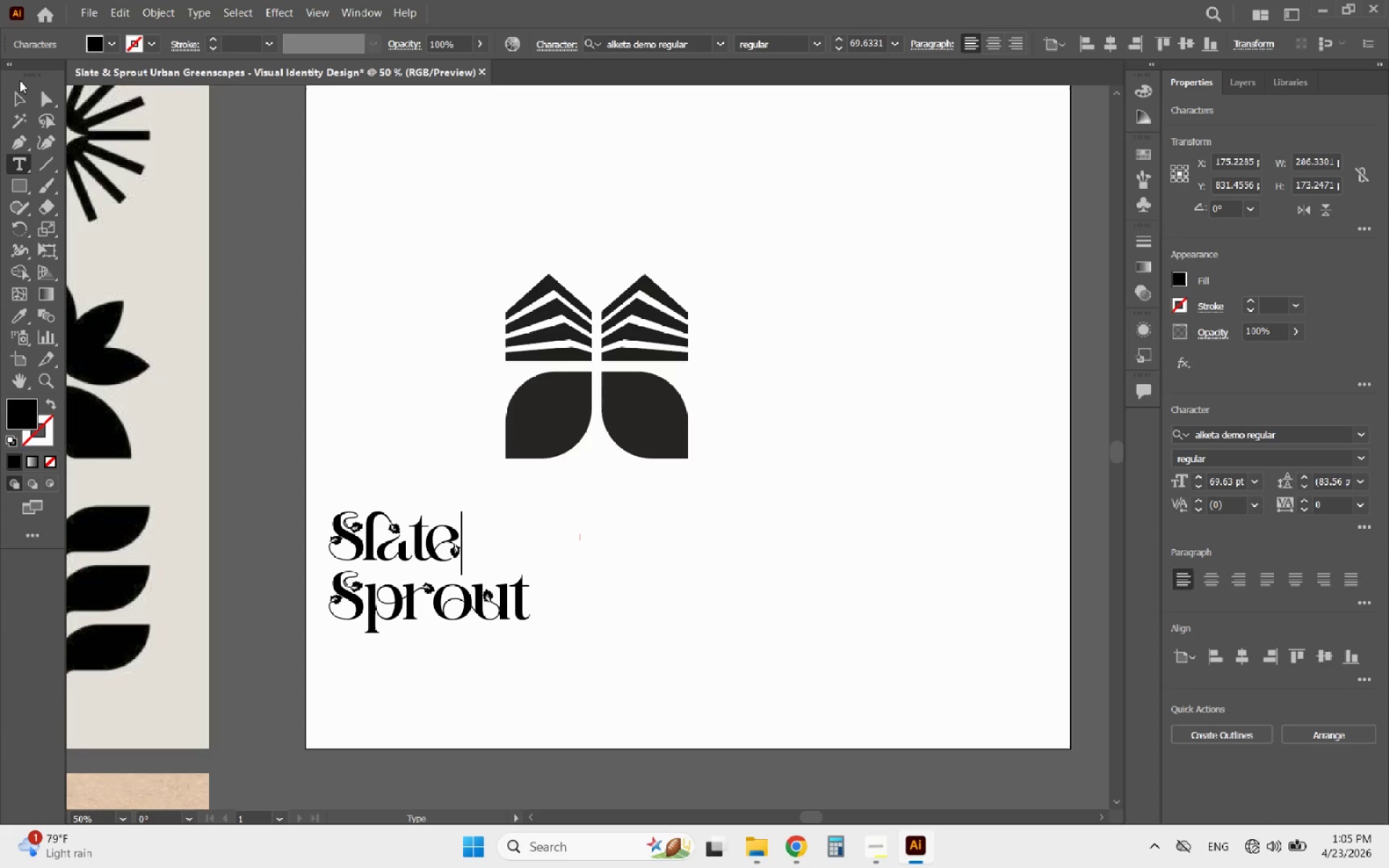 
left_click([19, 105])
 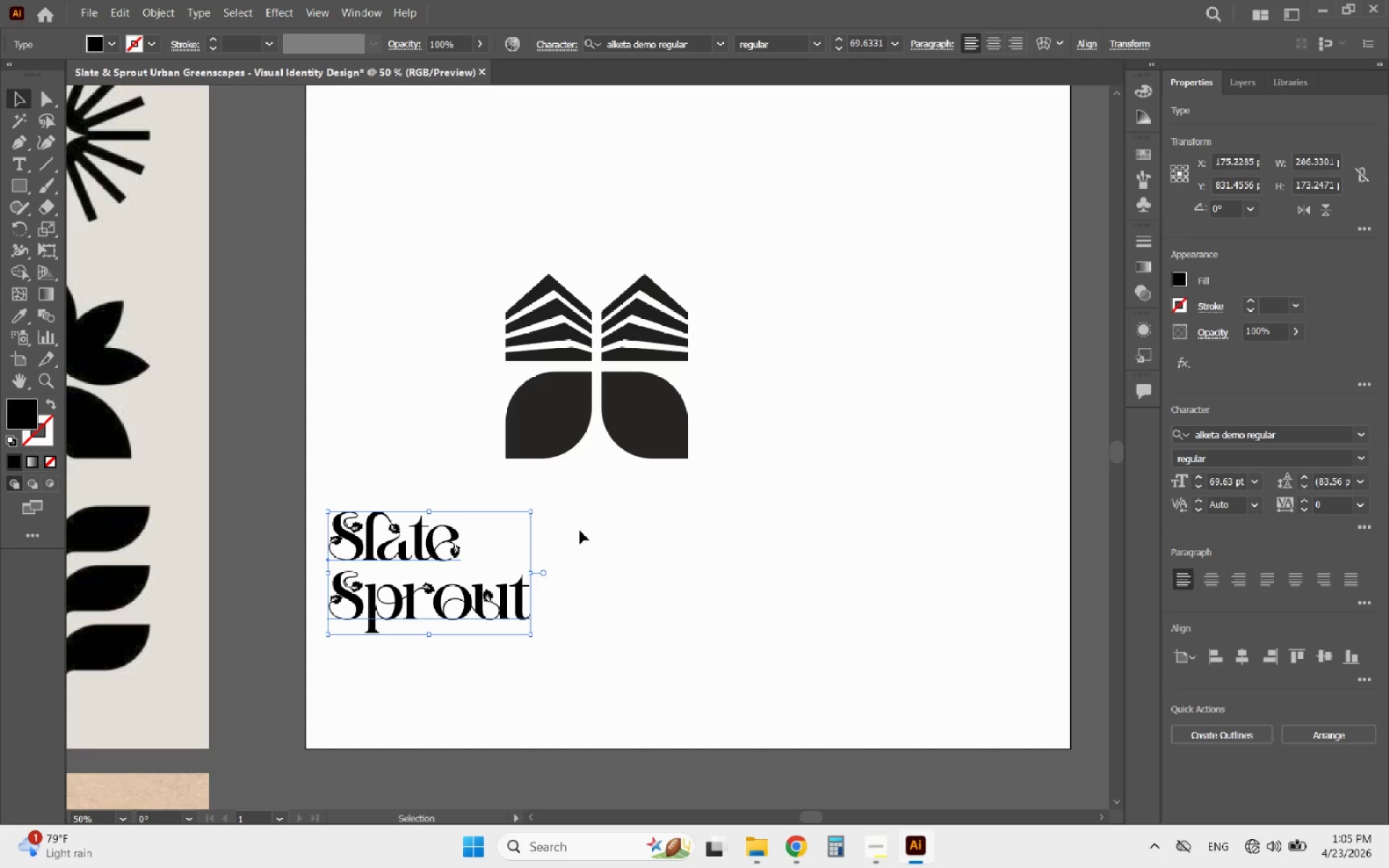 
left_click([586, 535])
 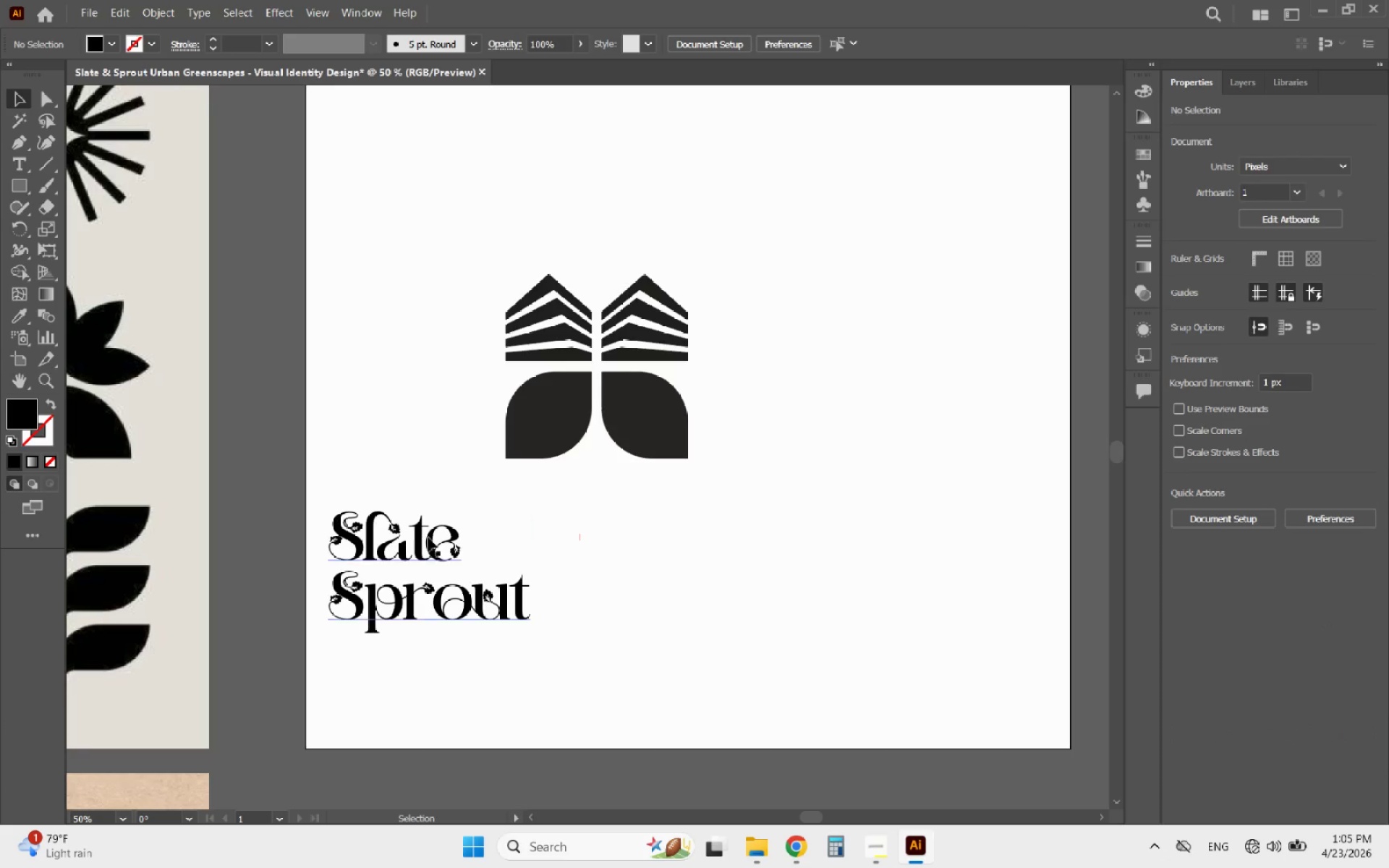 
left_click_drag(start_coordinate=[425, 538], to_coordinate=[695, 558])
 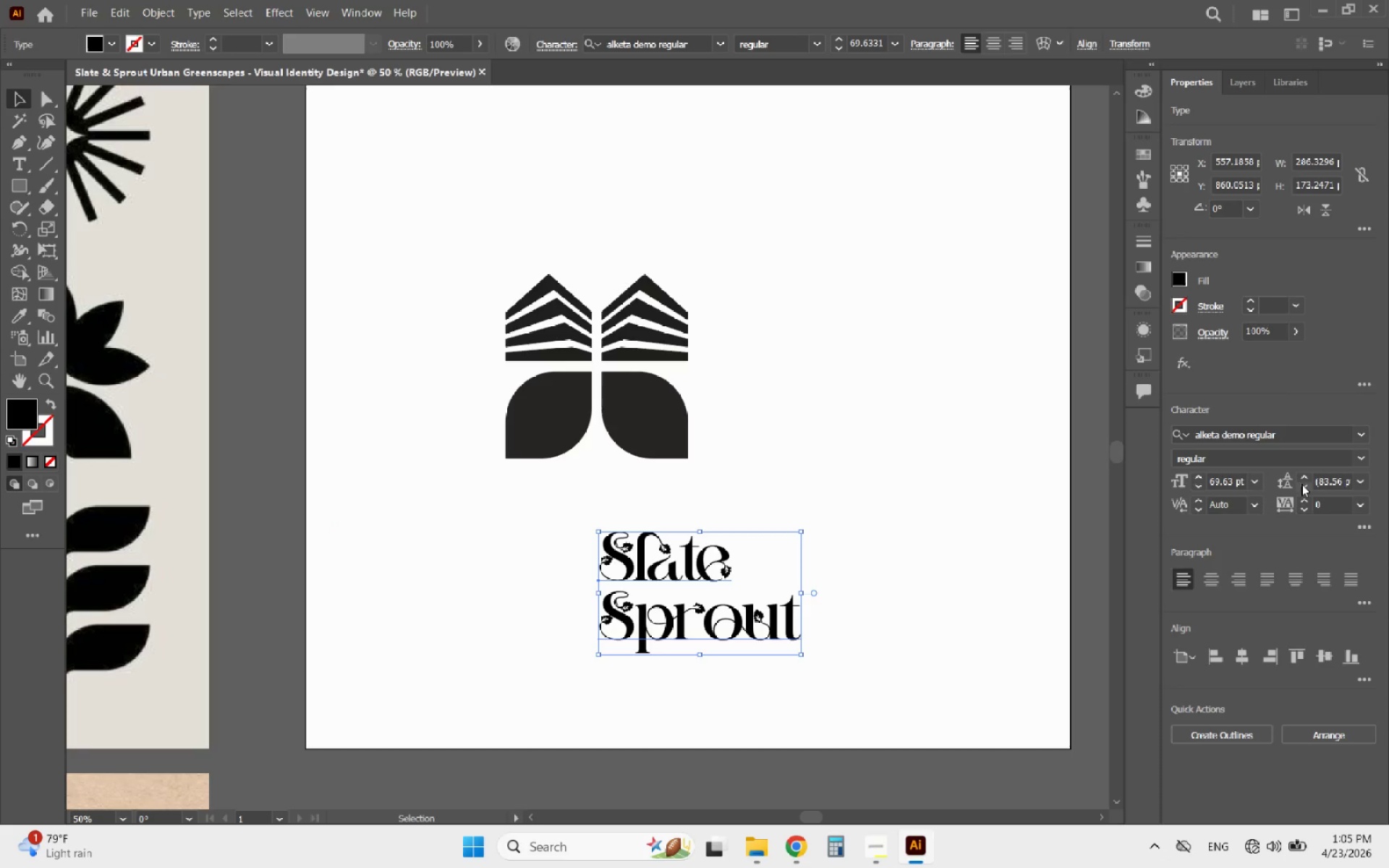 
double_click([1301, 484])
 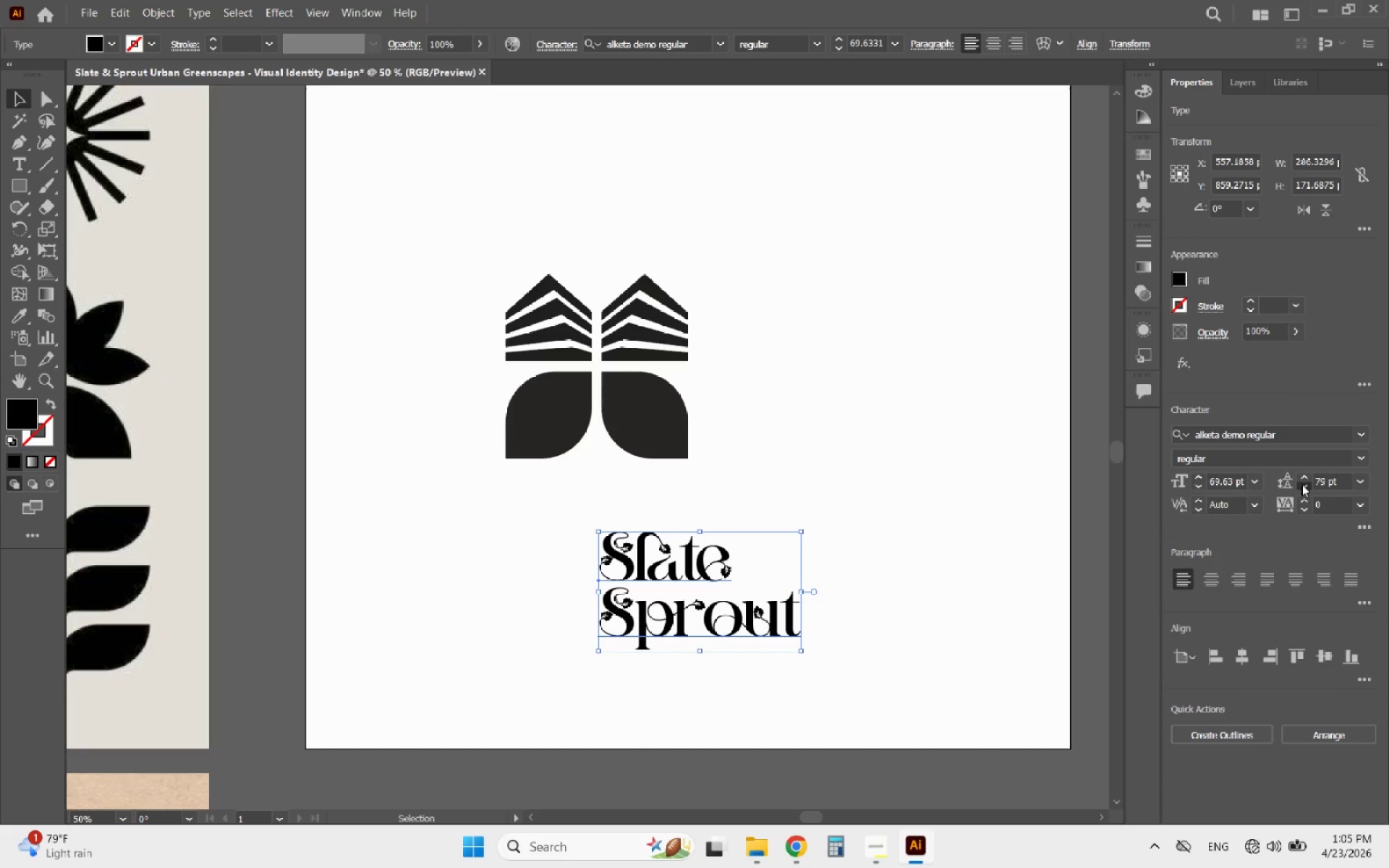 
triple_click([1301, 484])
 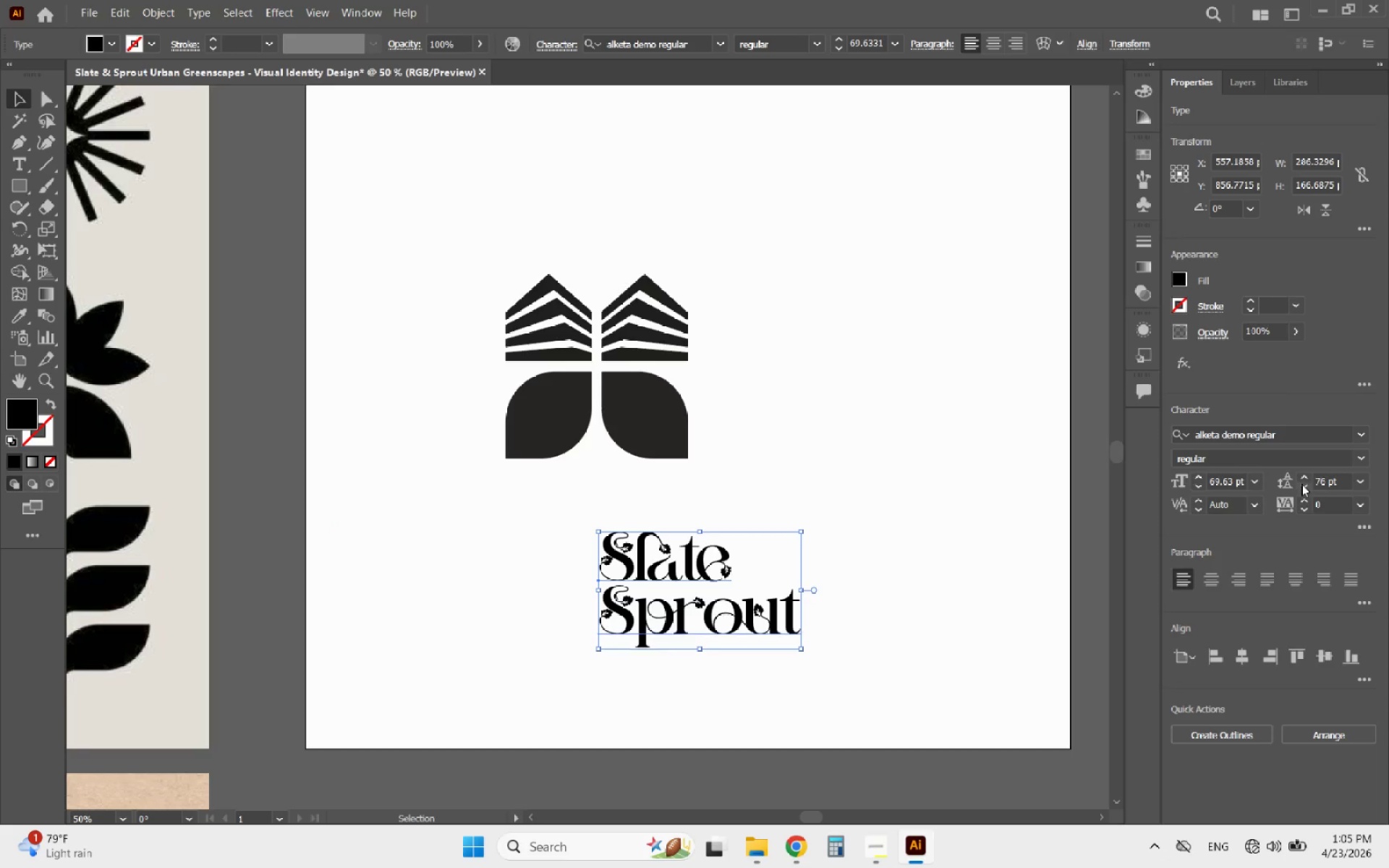 
double_click([1301, 484])
 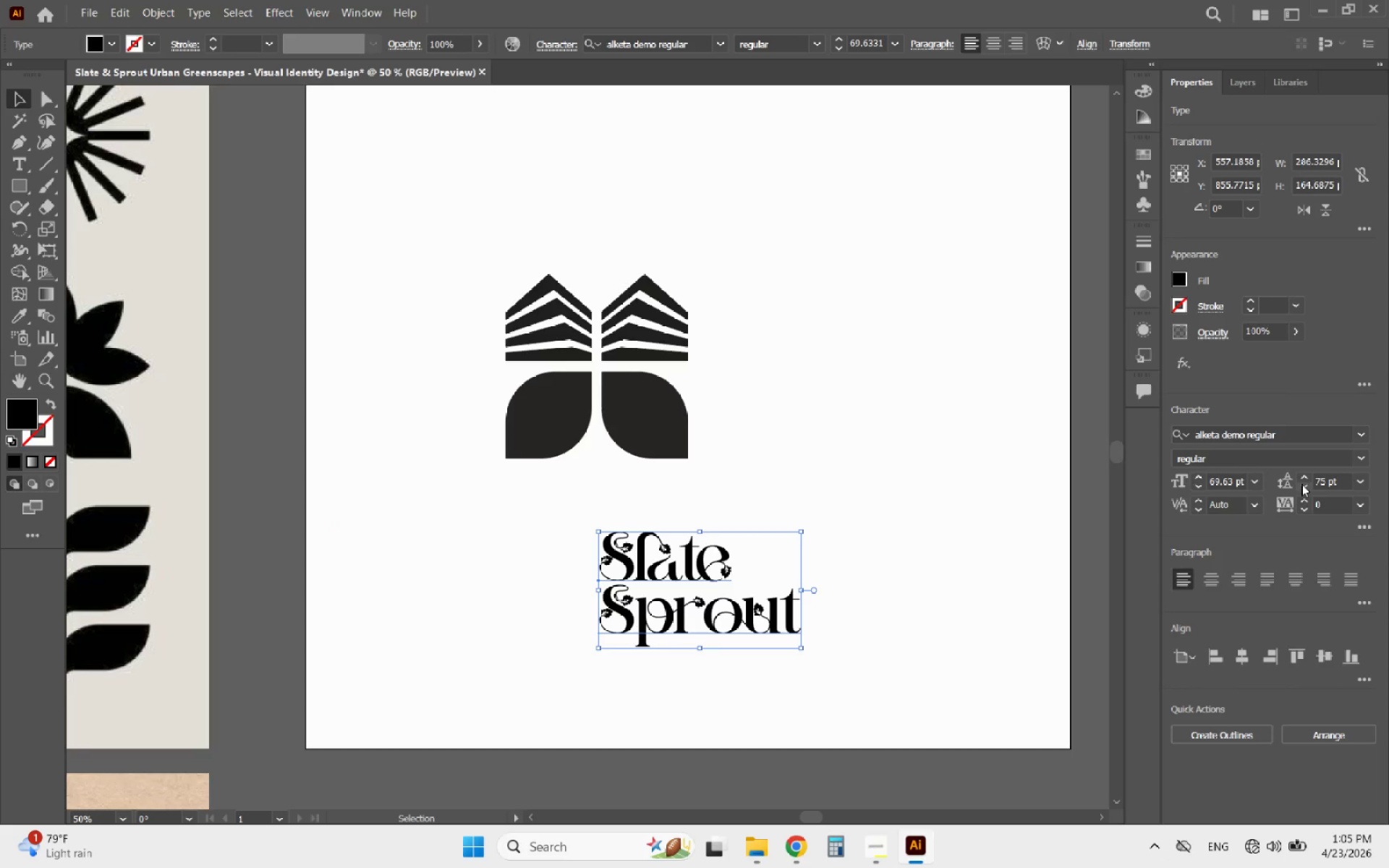 
triple_click([1301, 484])
 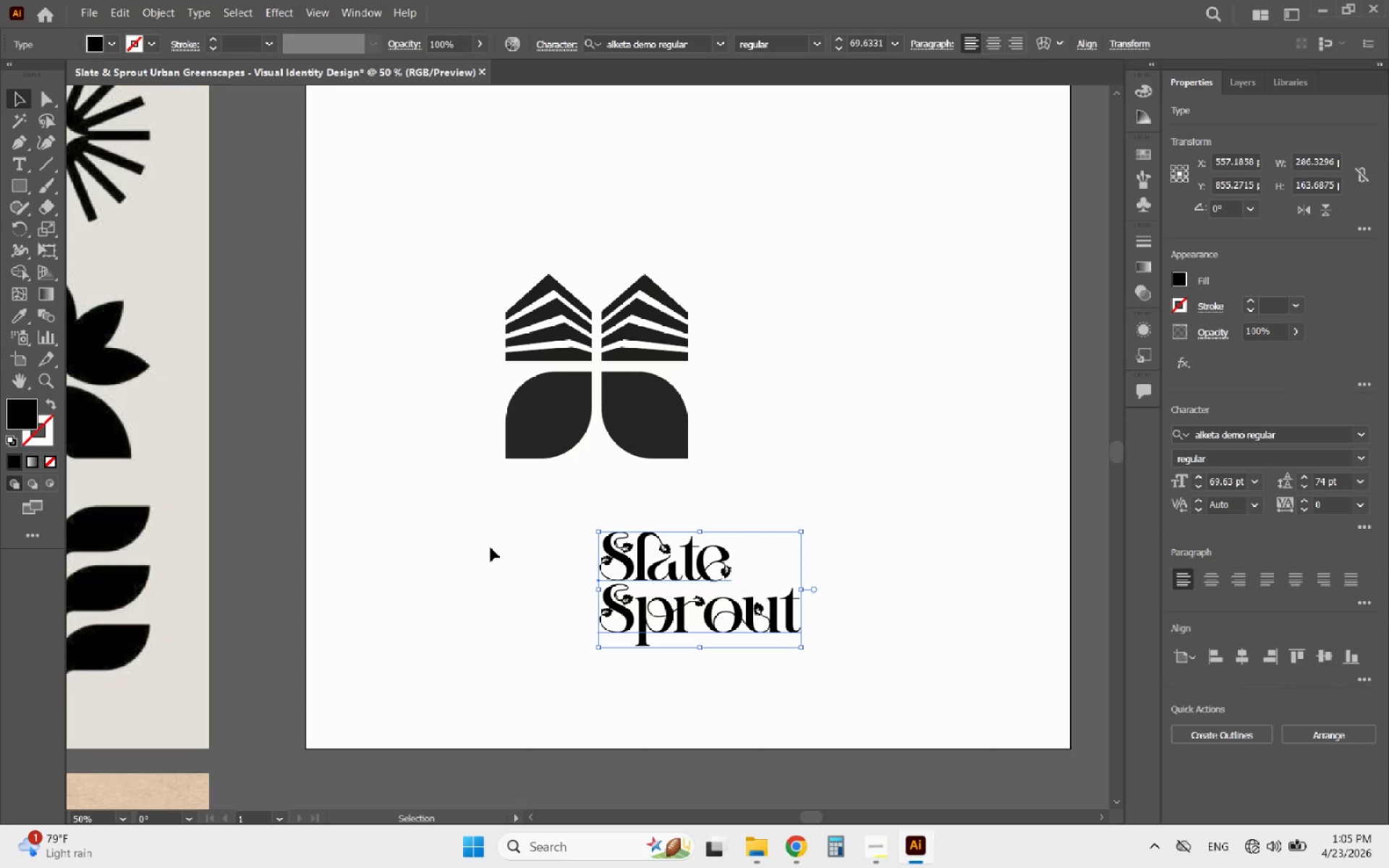 
hold_key(key=AltLeft, duration=1.52)
scroll: coordinate [875, 475], scroll_direction: none, amount: 0.0
 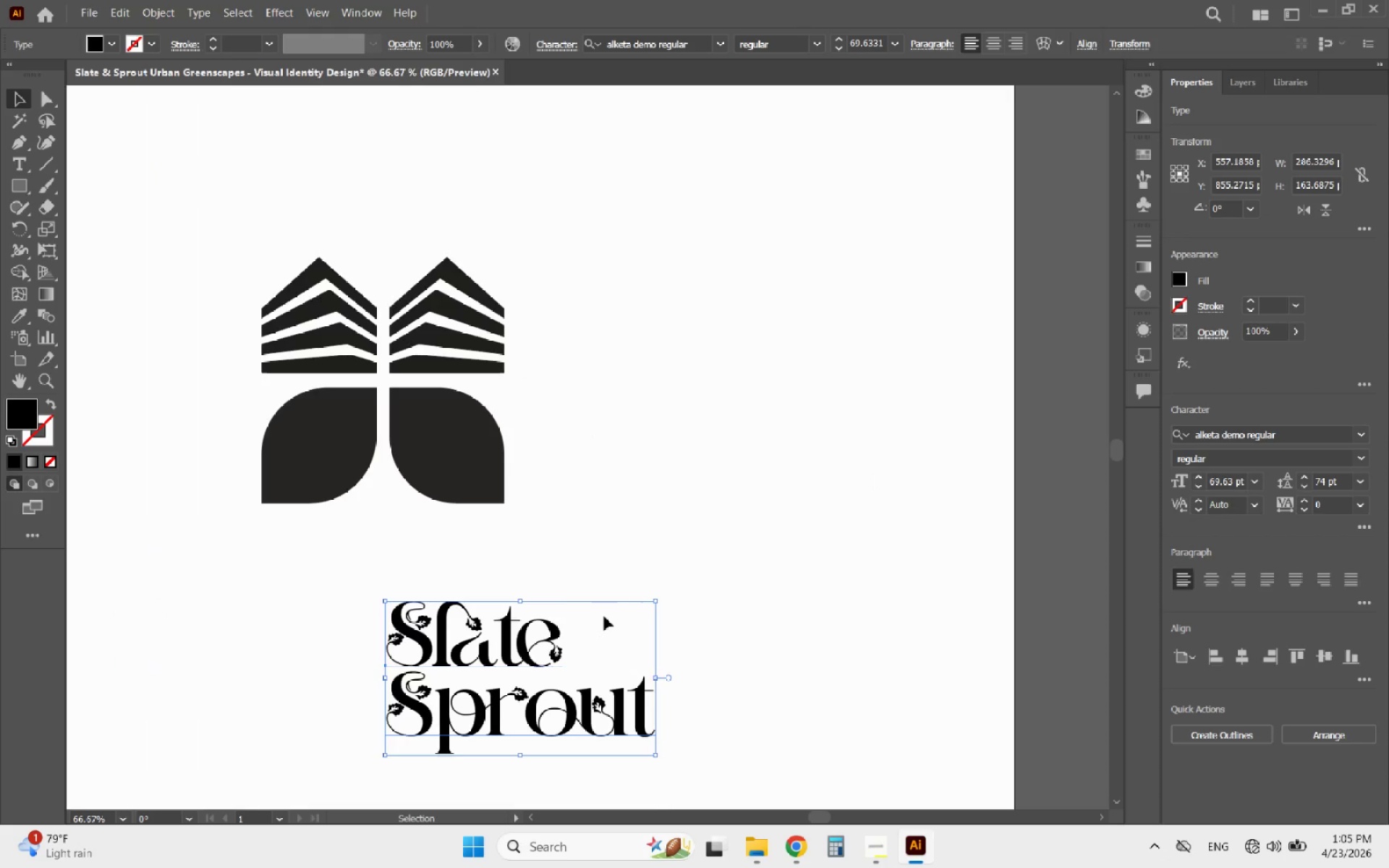 
left_click_drag(start_coordinate=[422, 535], to_coordinate=[293, 433])
 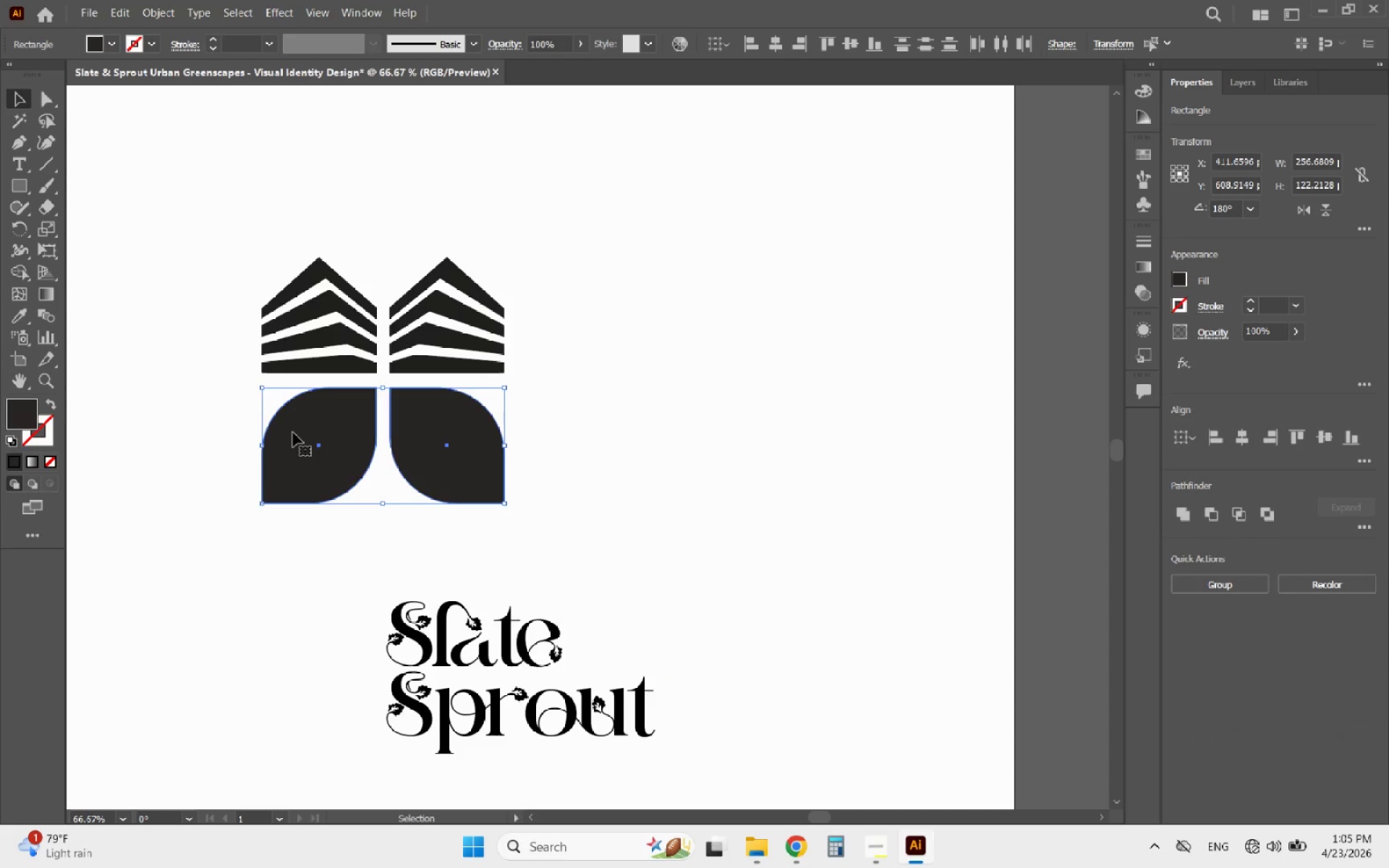 
key(ArrowUp)
 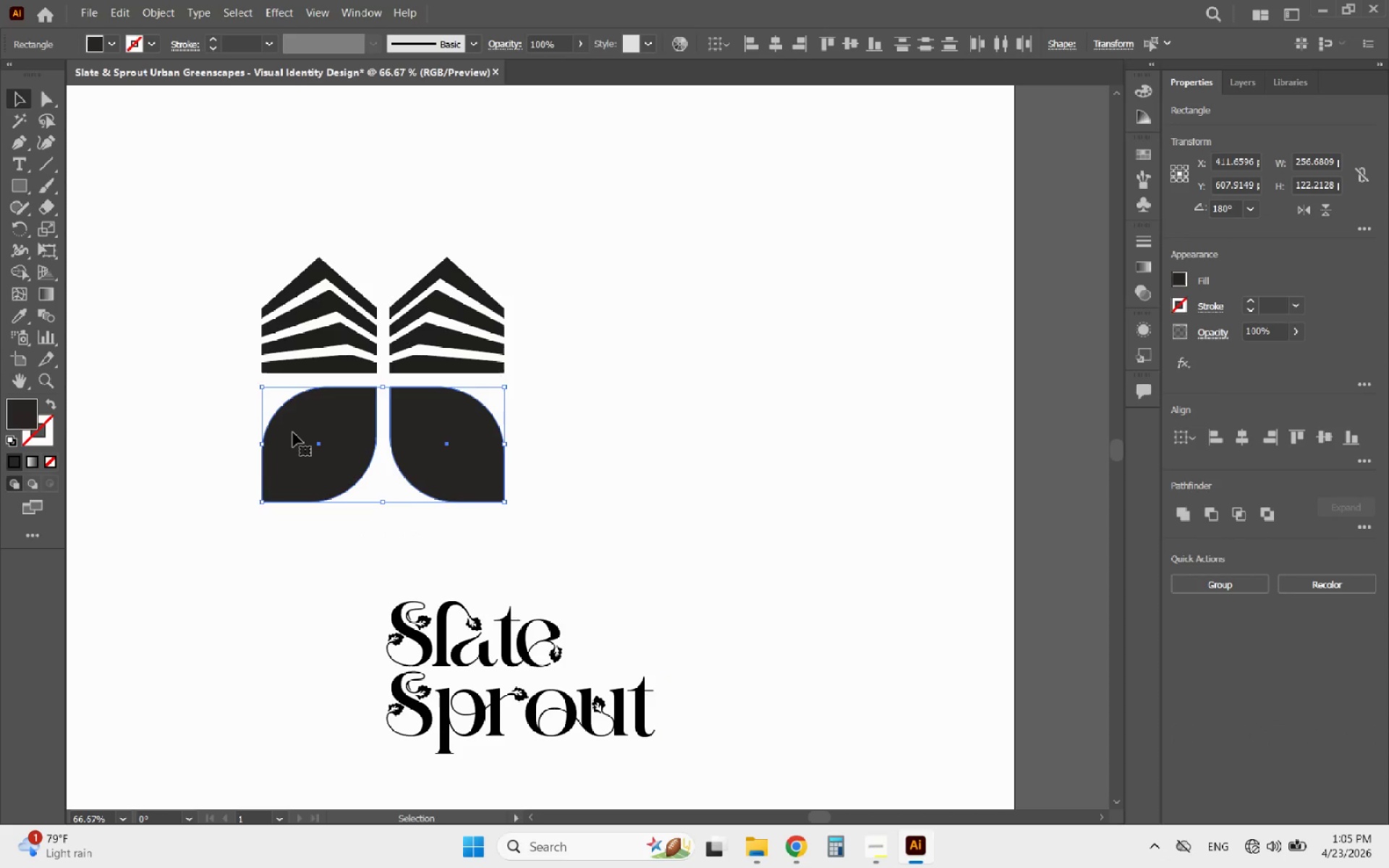 
key(ArrowUp)
 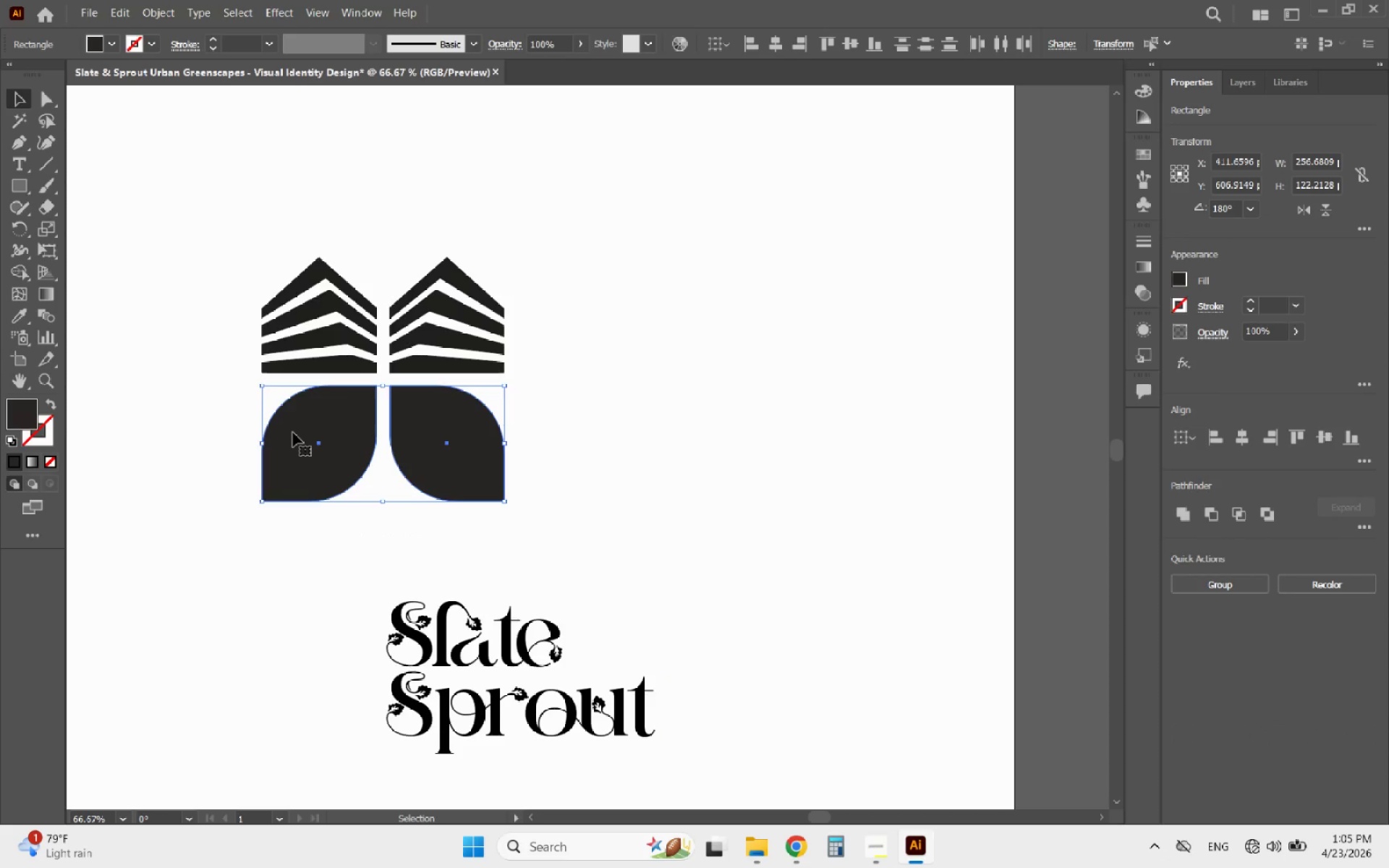 
key(ArrowUp)
 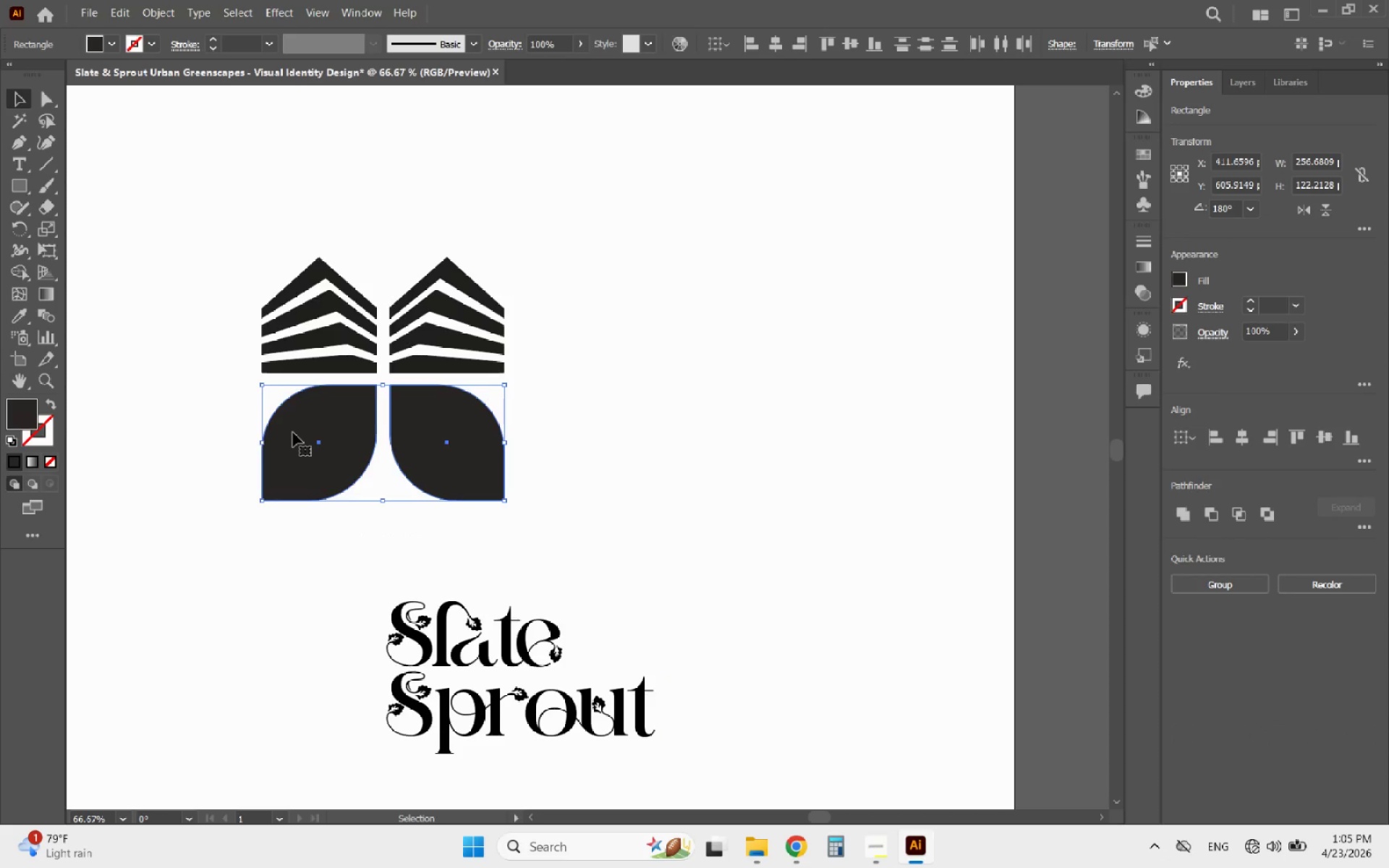 
key(ArrowUp)
 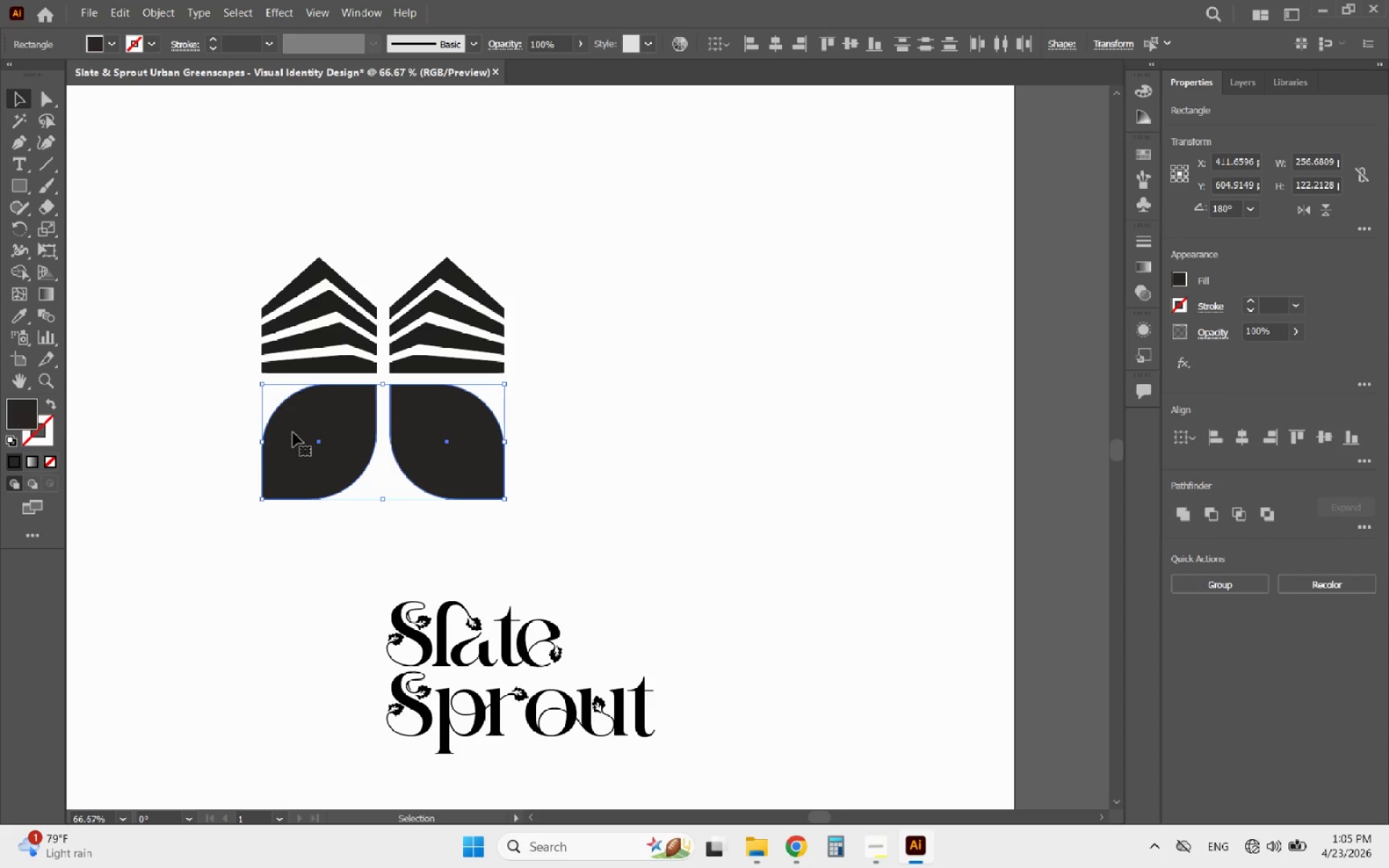 
key(ArrowUp)
 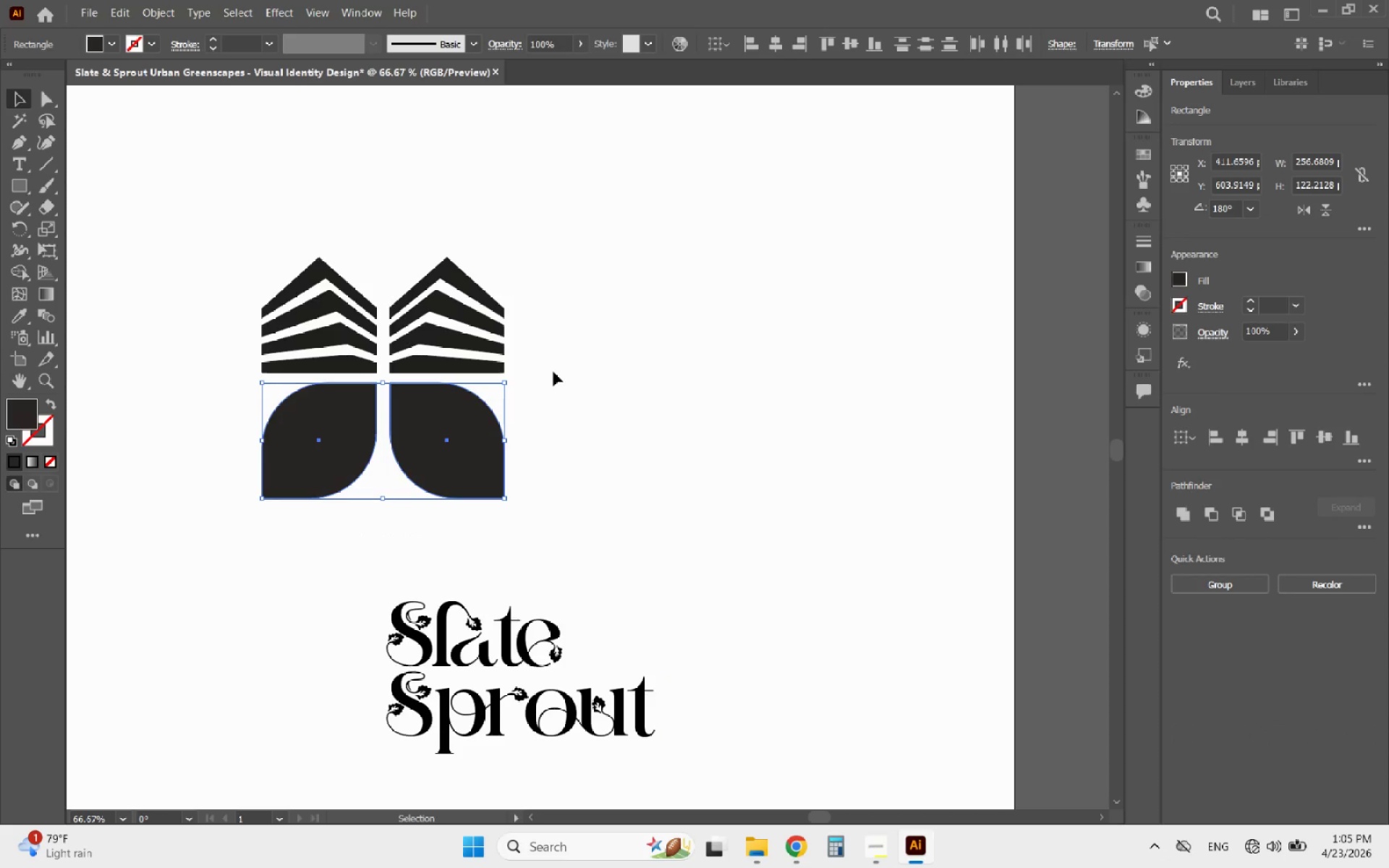 
left_click([587, 394])
 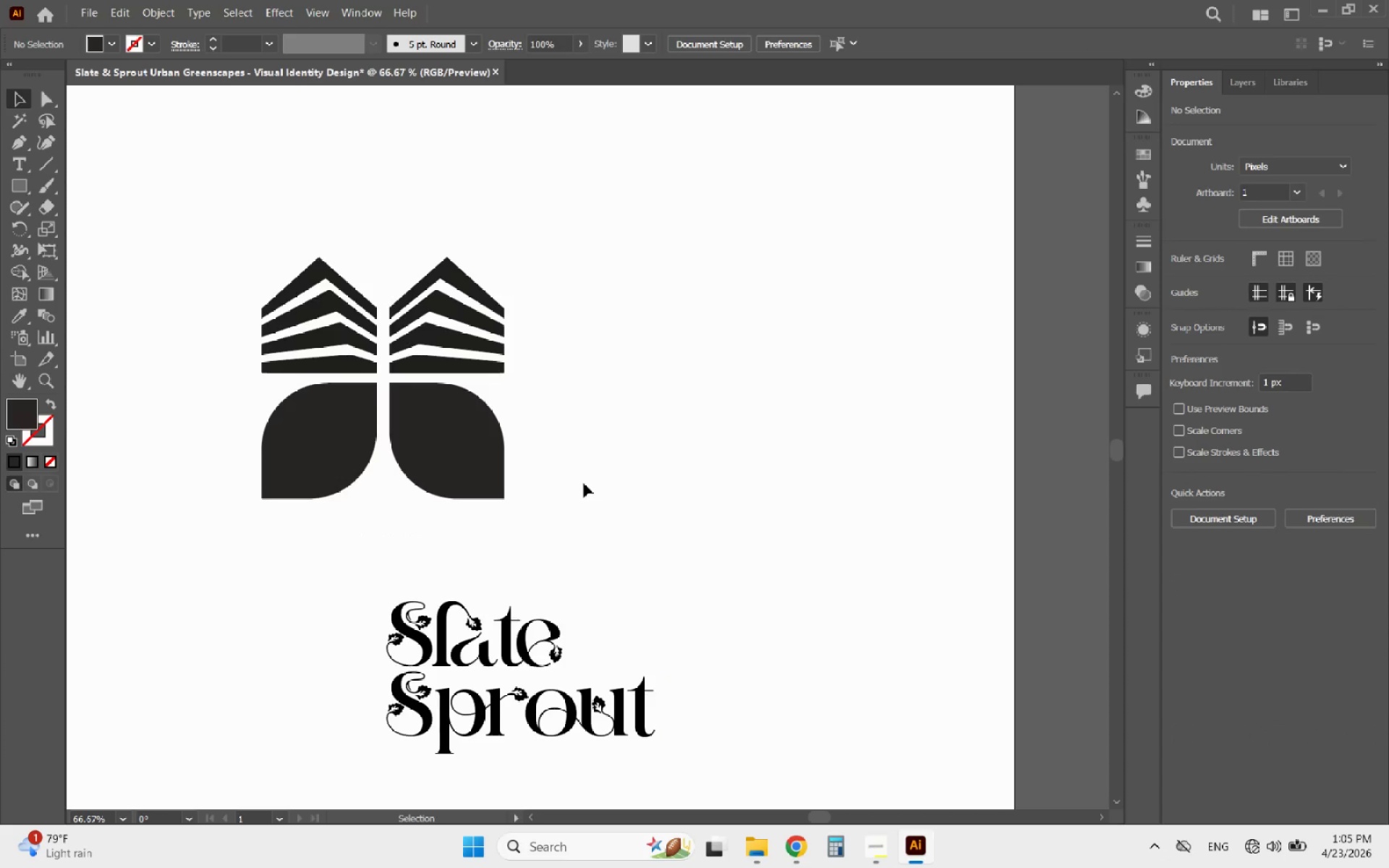 
left_click_drag(start_coordinate=[584, 483], to_coordinate=[396, 212])
 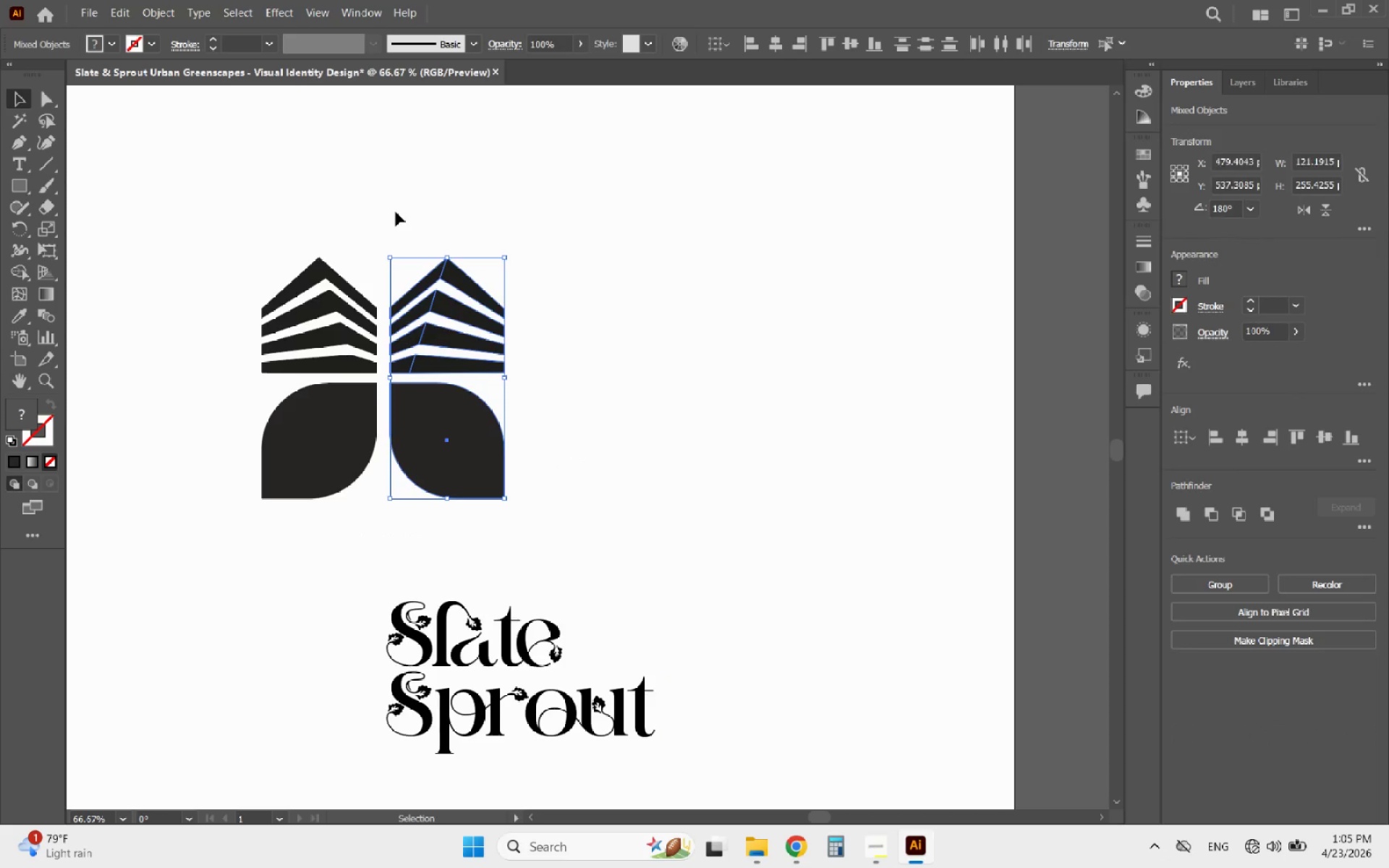 
key(ArrowUp)
 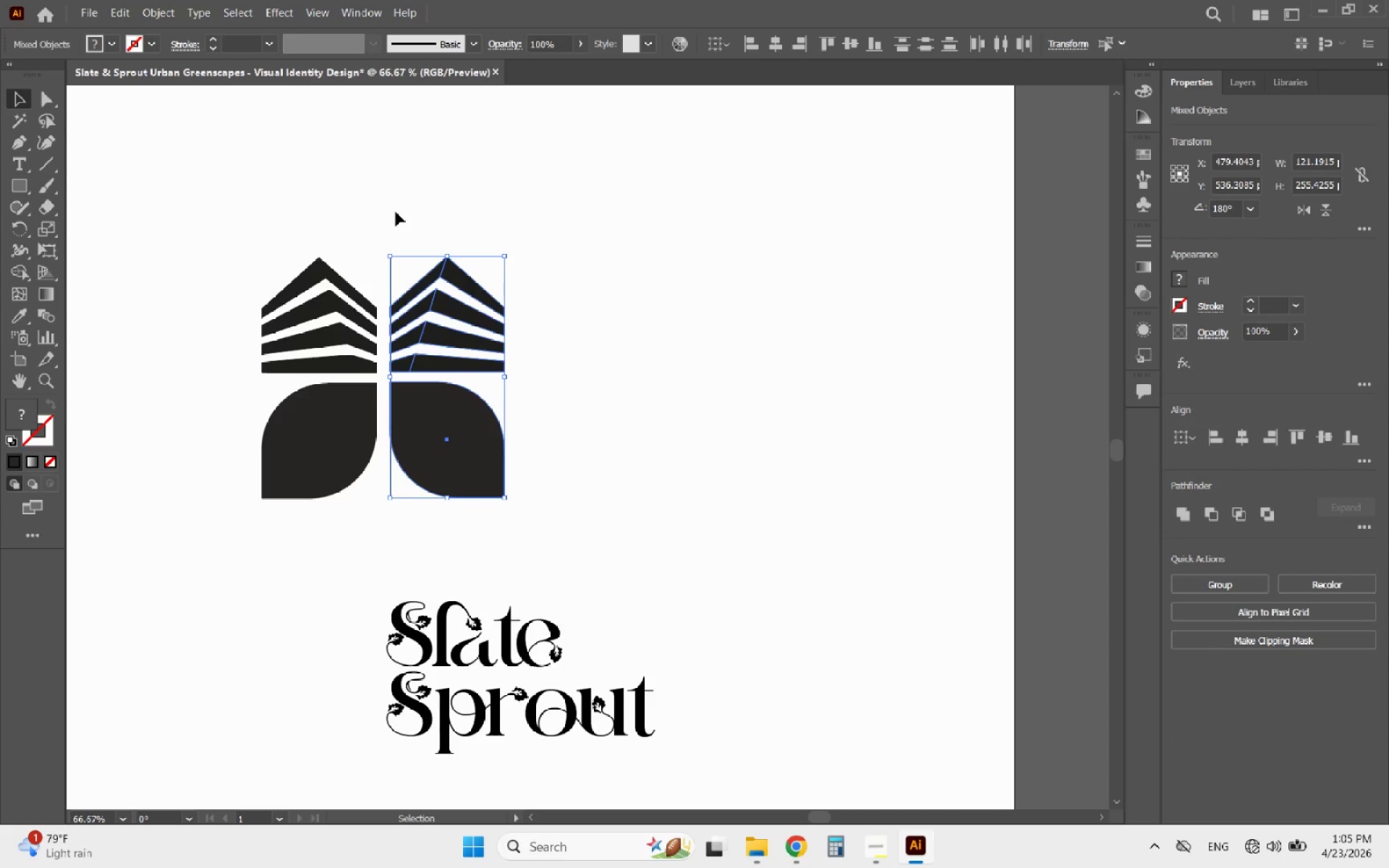 
key(ArrowDown)
 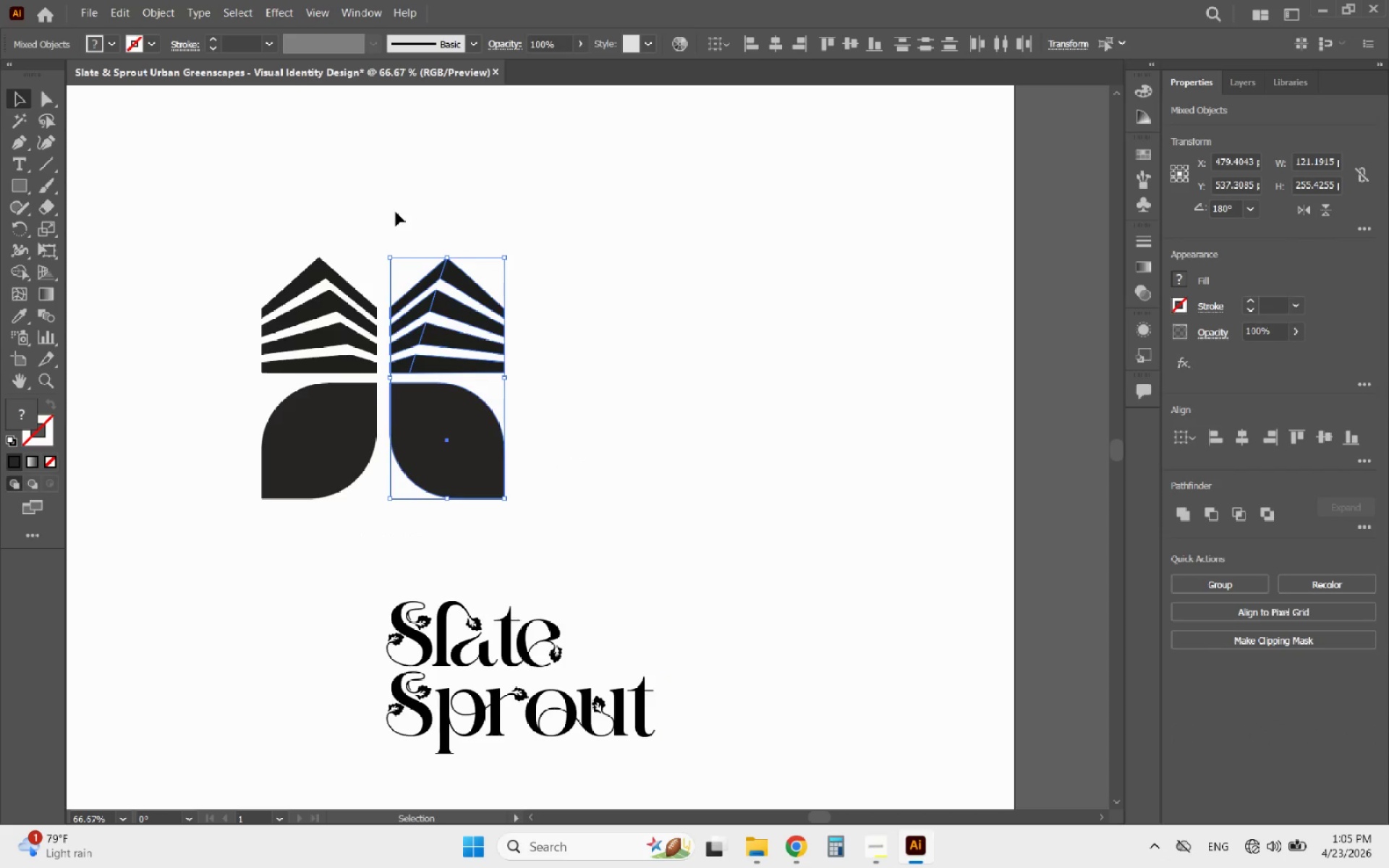 
key(ArrowLeft)
 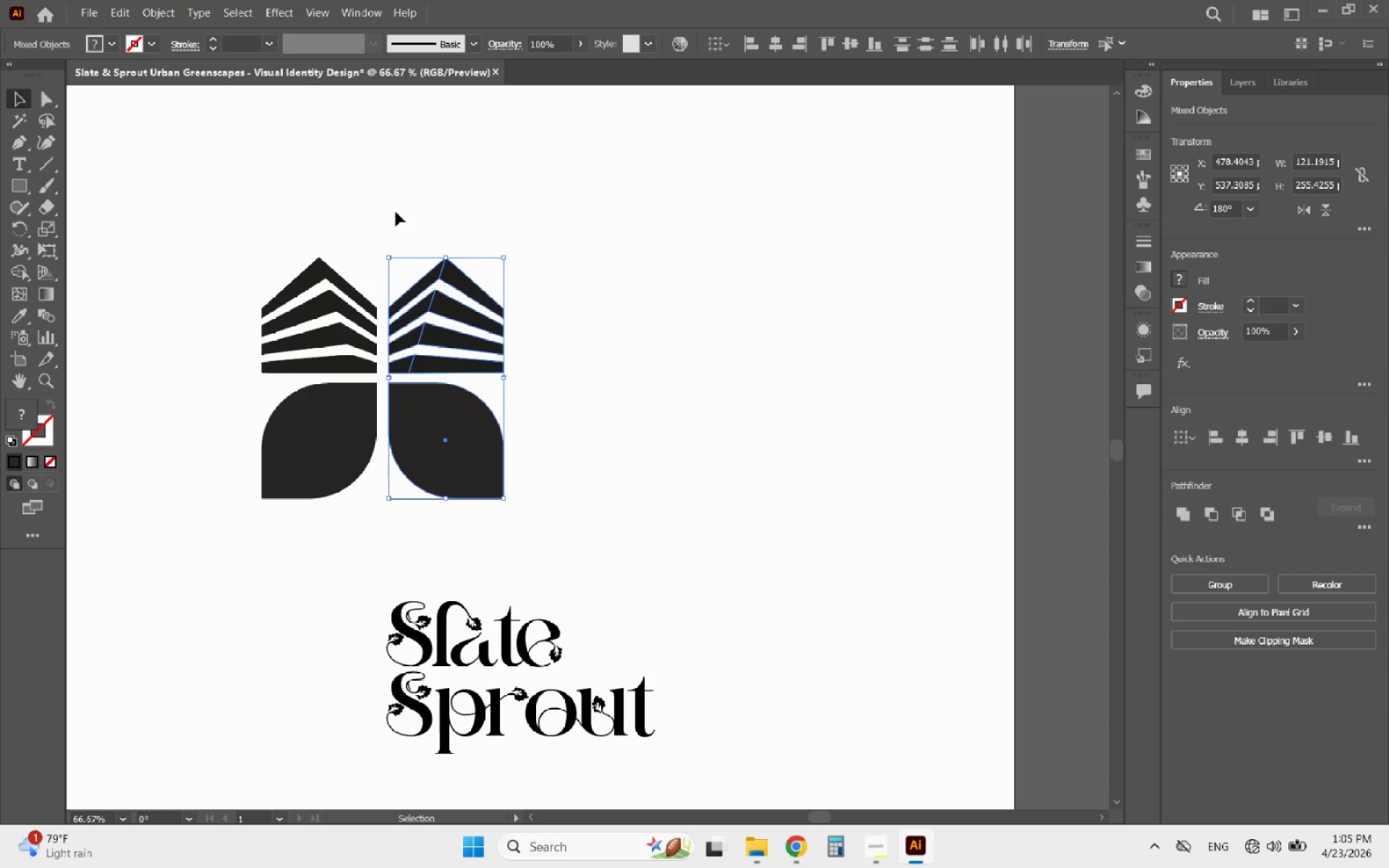 
key(ArrowLeft)
 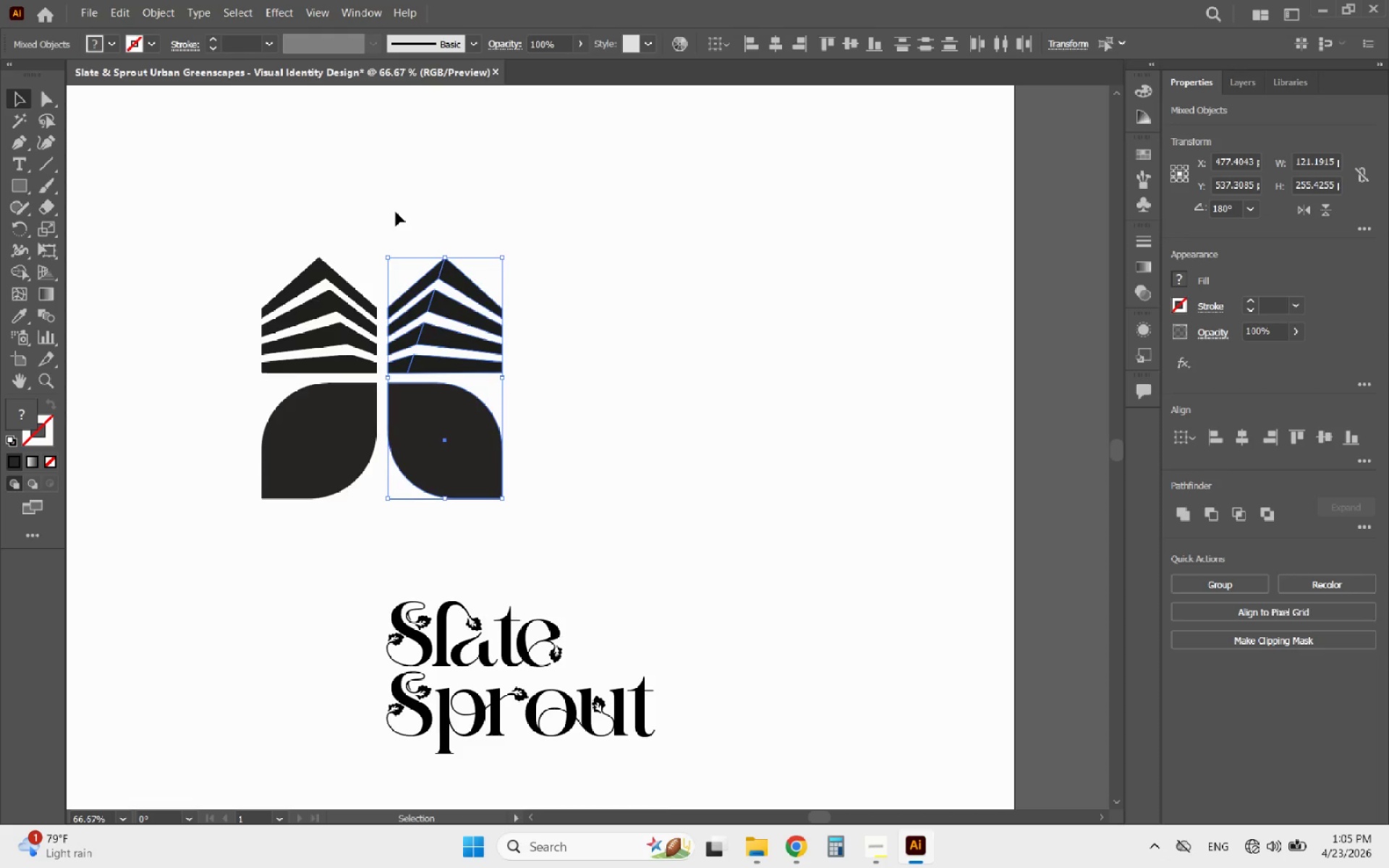 
key(ArrowLeft)
 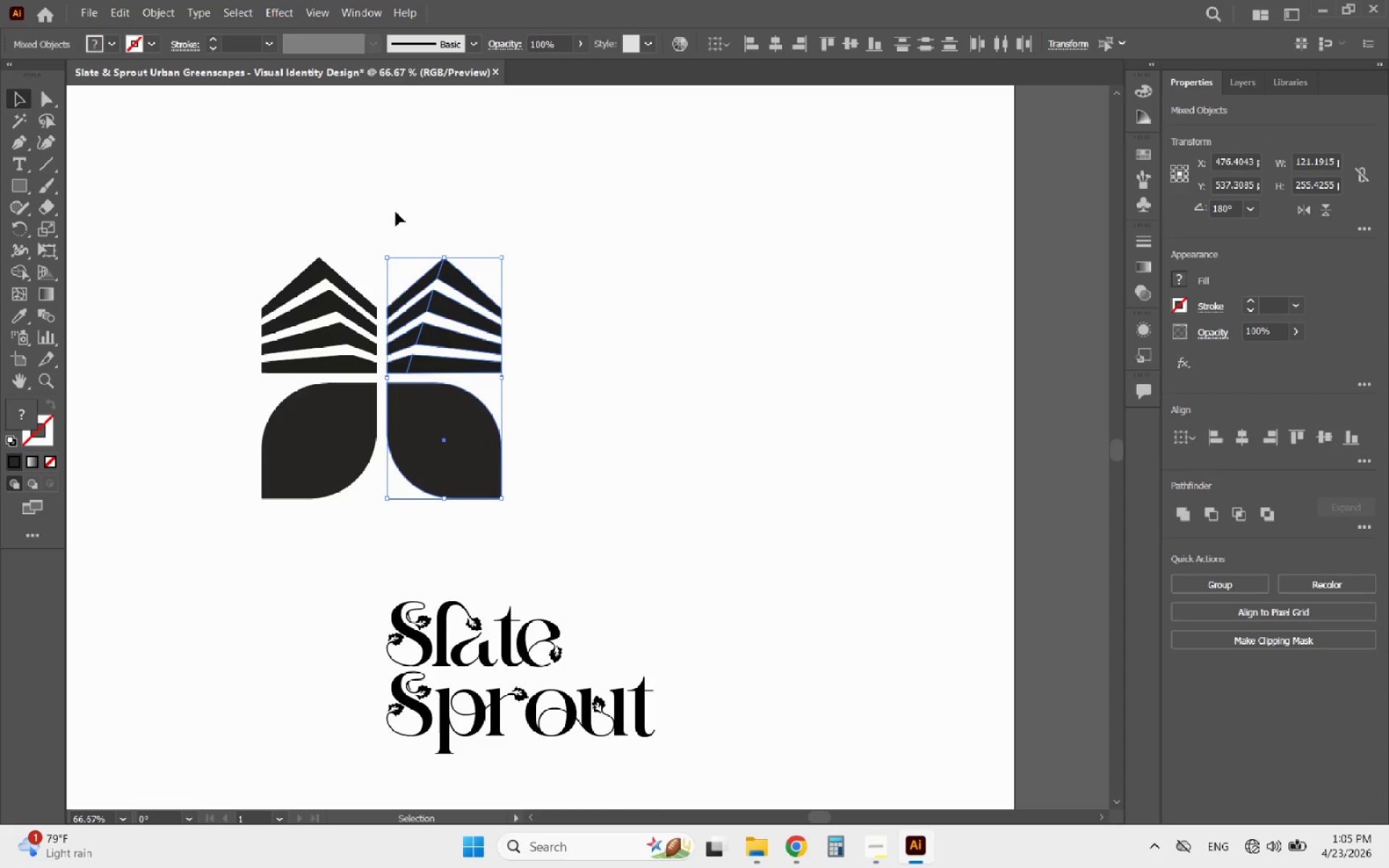 
key(ArrowLeft)
 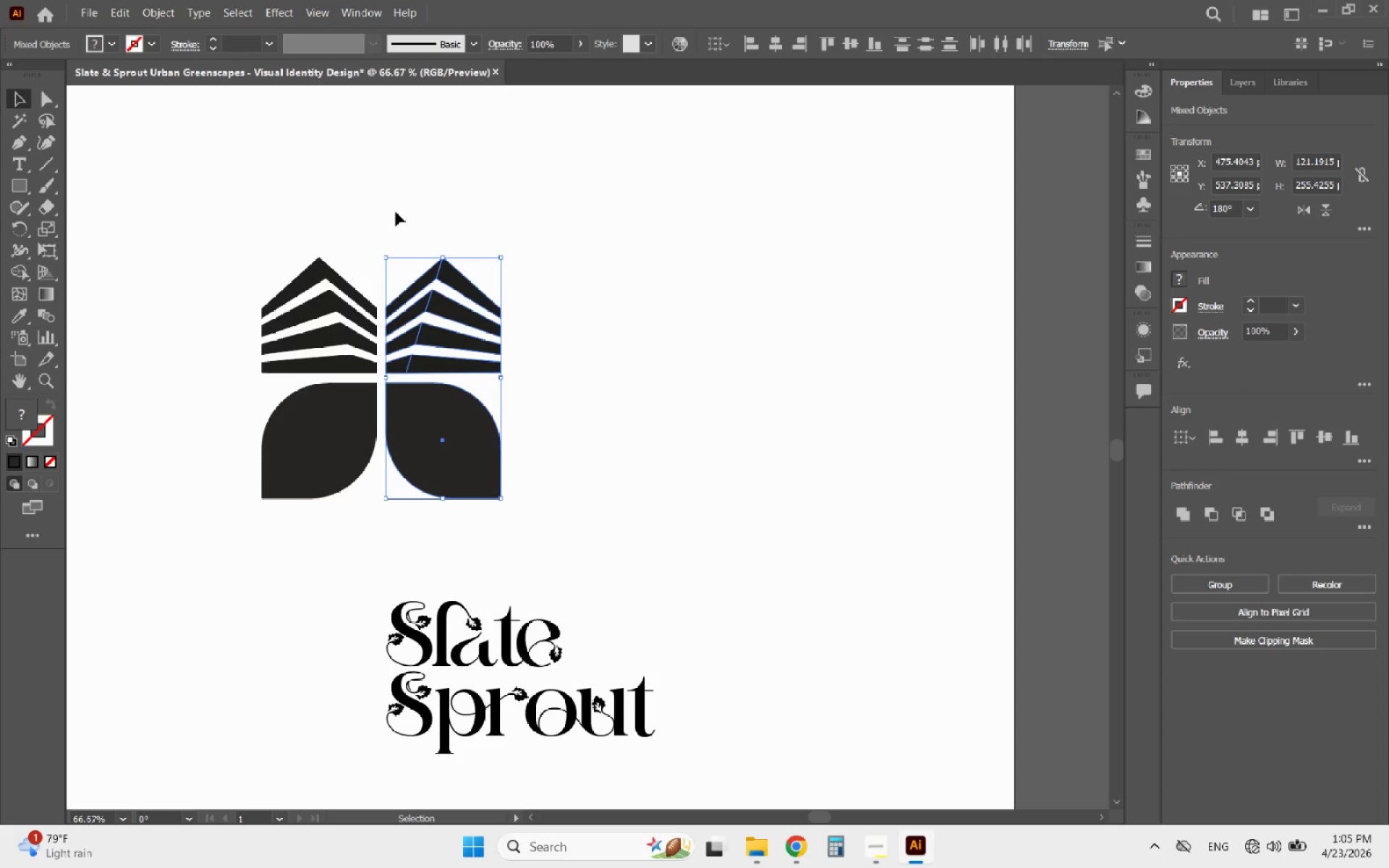 
key(ArrowLeft)
 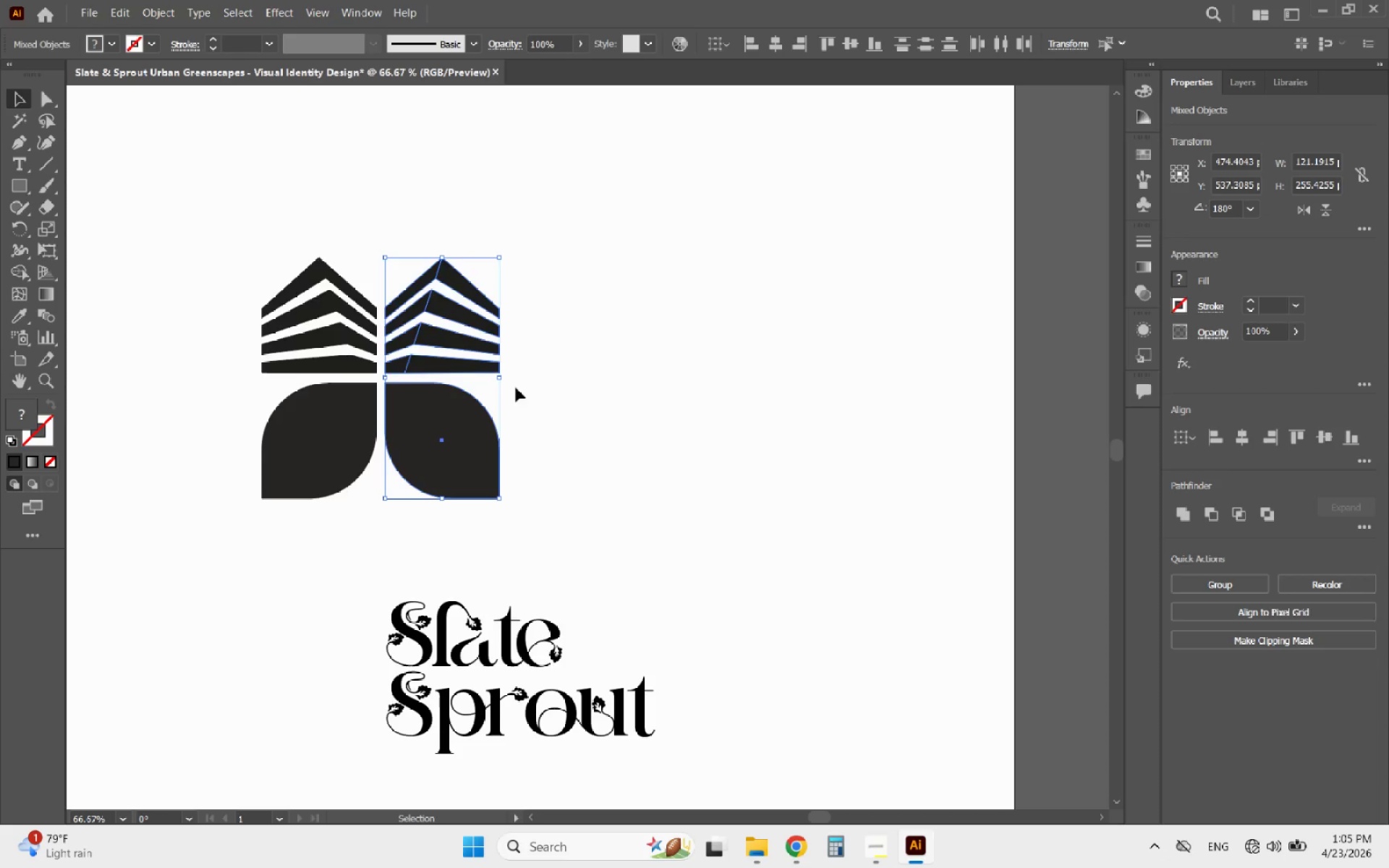 
left_click([564, 400])
 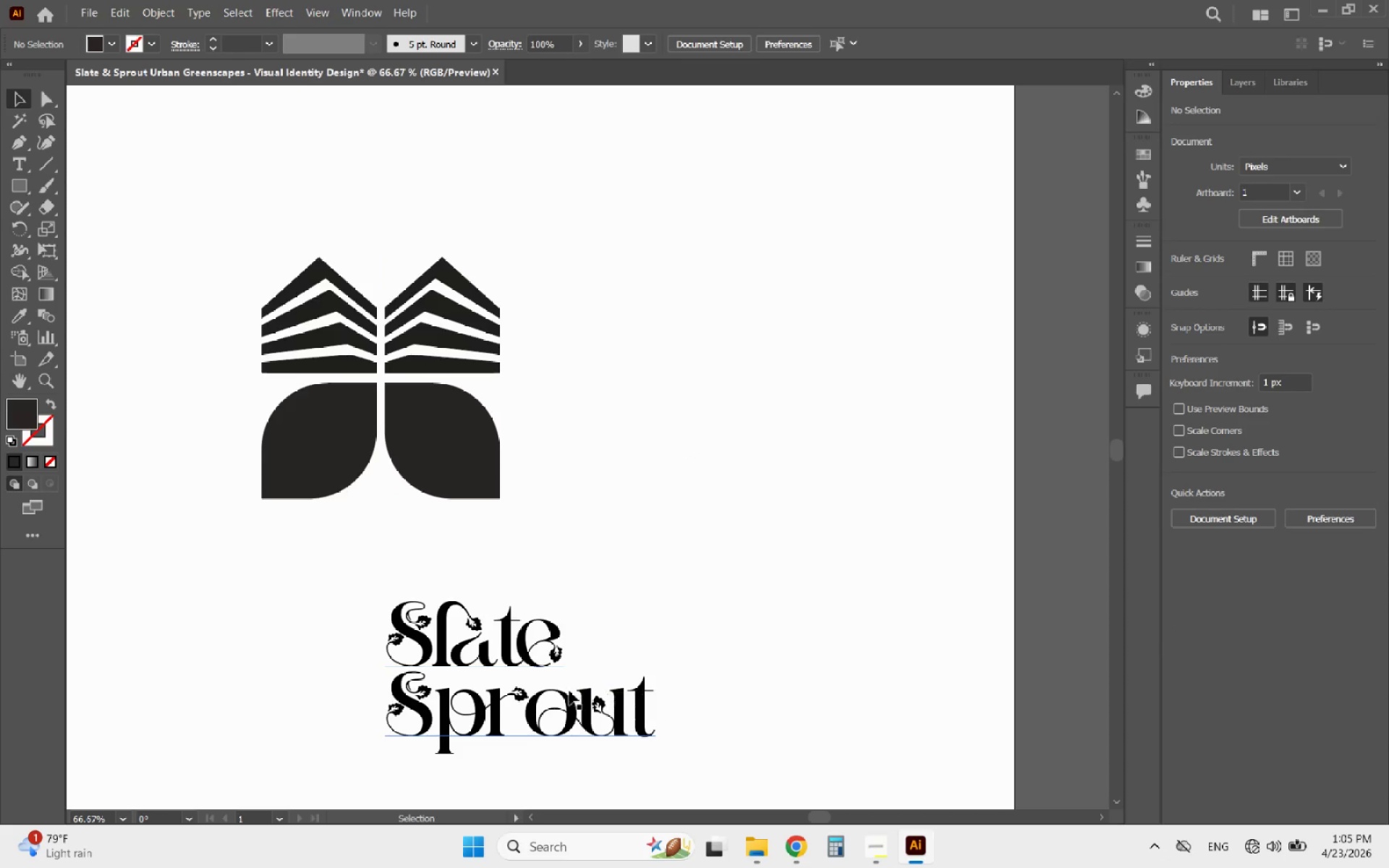 
left_click_drag(start_coordinate=[532, 663], to_coordinate=[676, 341])
 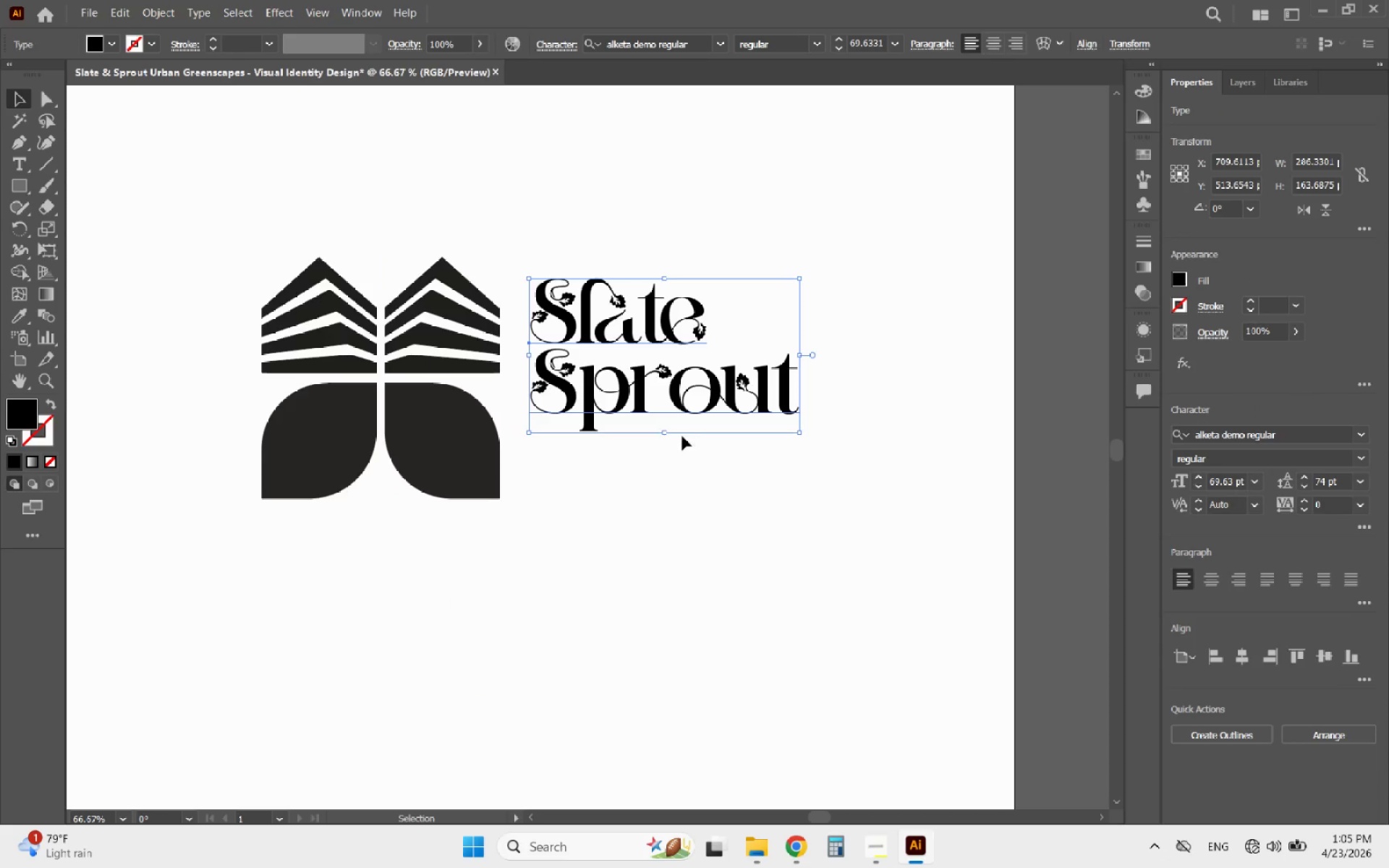 
hold_key(key=ShiftLeft, duration=1.62)
left_click_drag(start_coordinate=[666, 433], to_coordinate=[677, 456])
 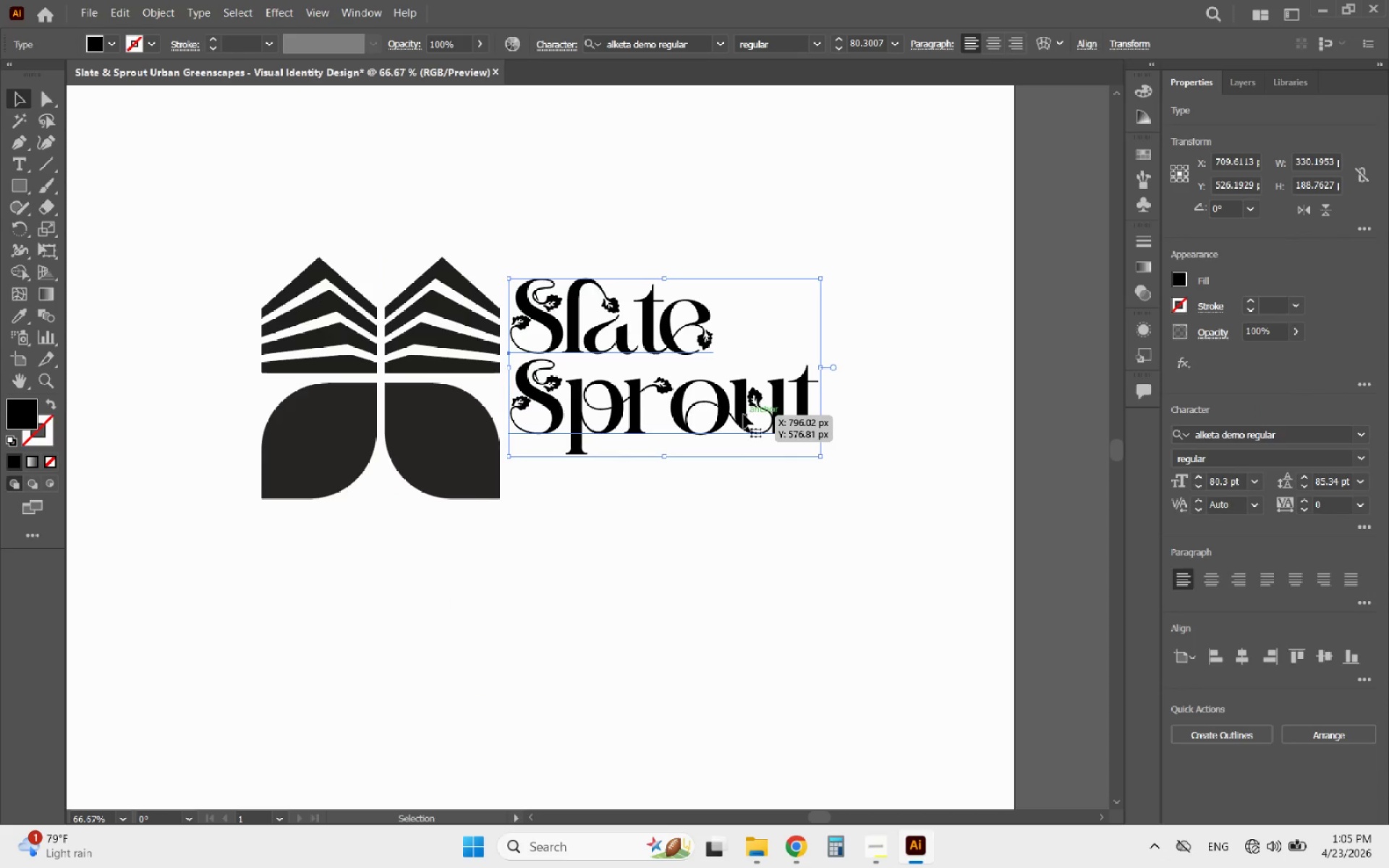 
left_click_drag(start_coordinate=[744, 414], to_coordinate=[776, 428])
 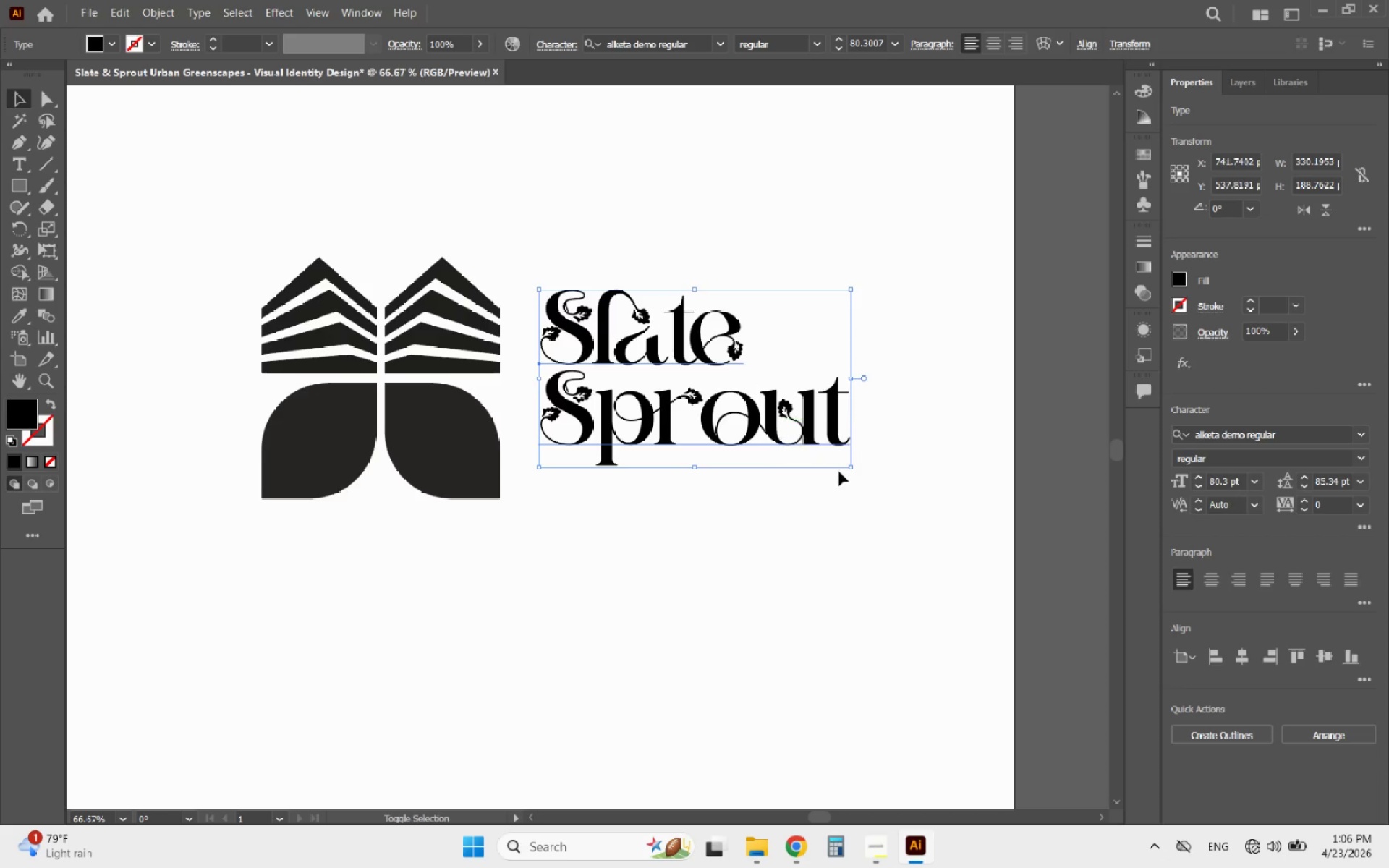 
hold_key(key=ShiftLeft, duration=2.89)
left_click_drag(start_coordinate=[851, 465], to_coordinate=[912, 503])
 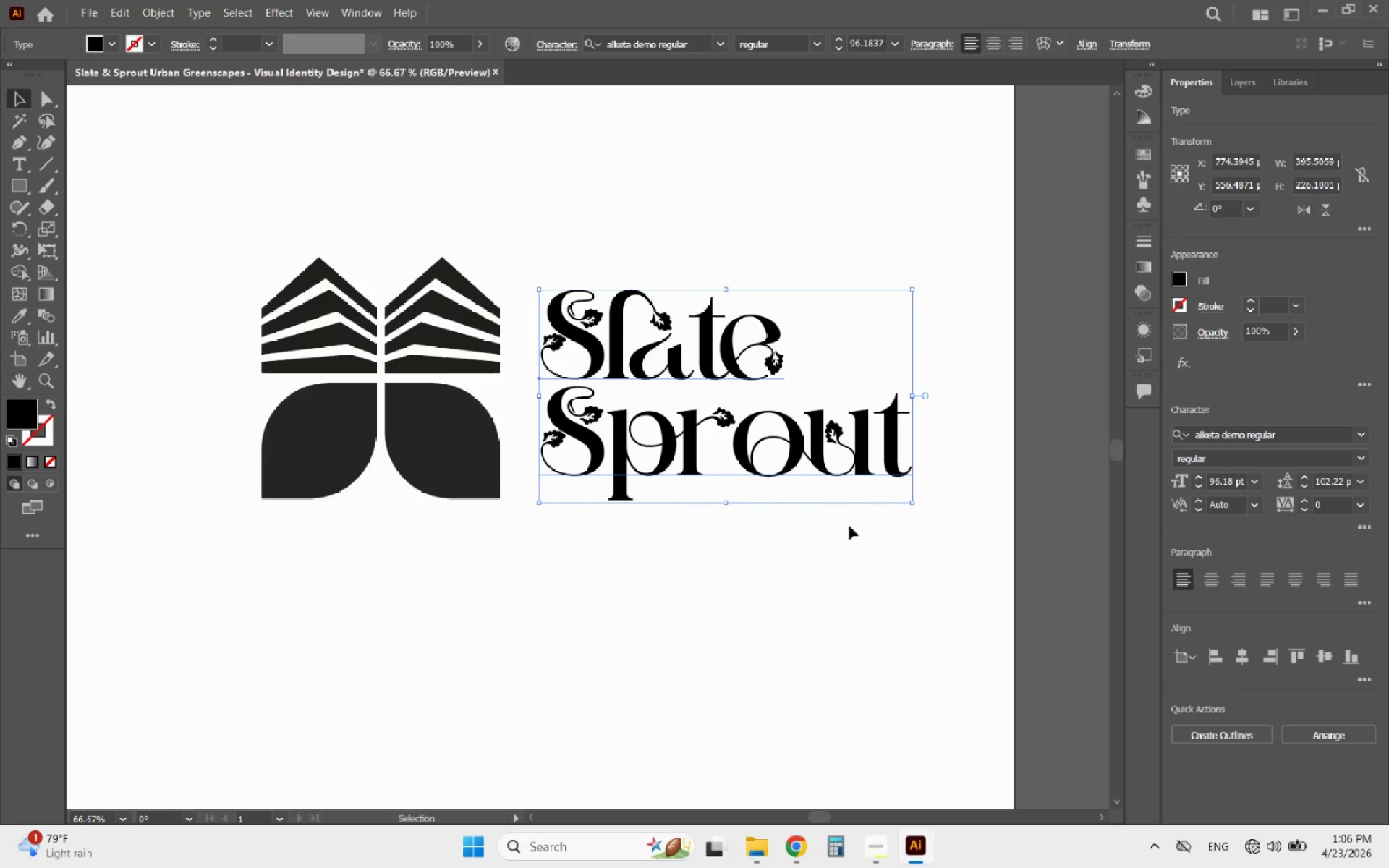 
key(Alt+AltLeft)
 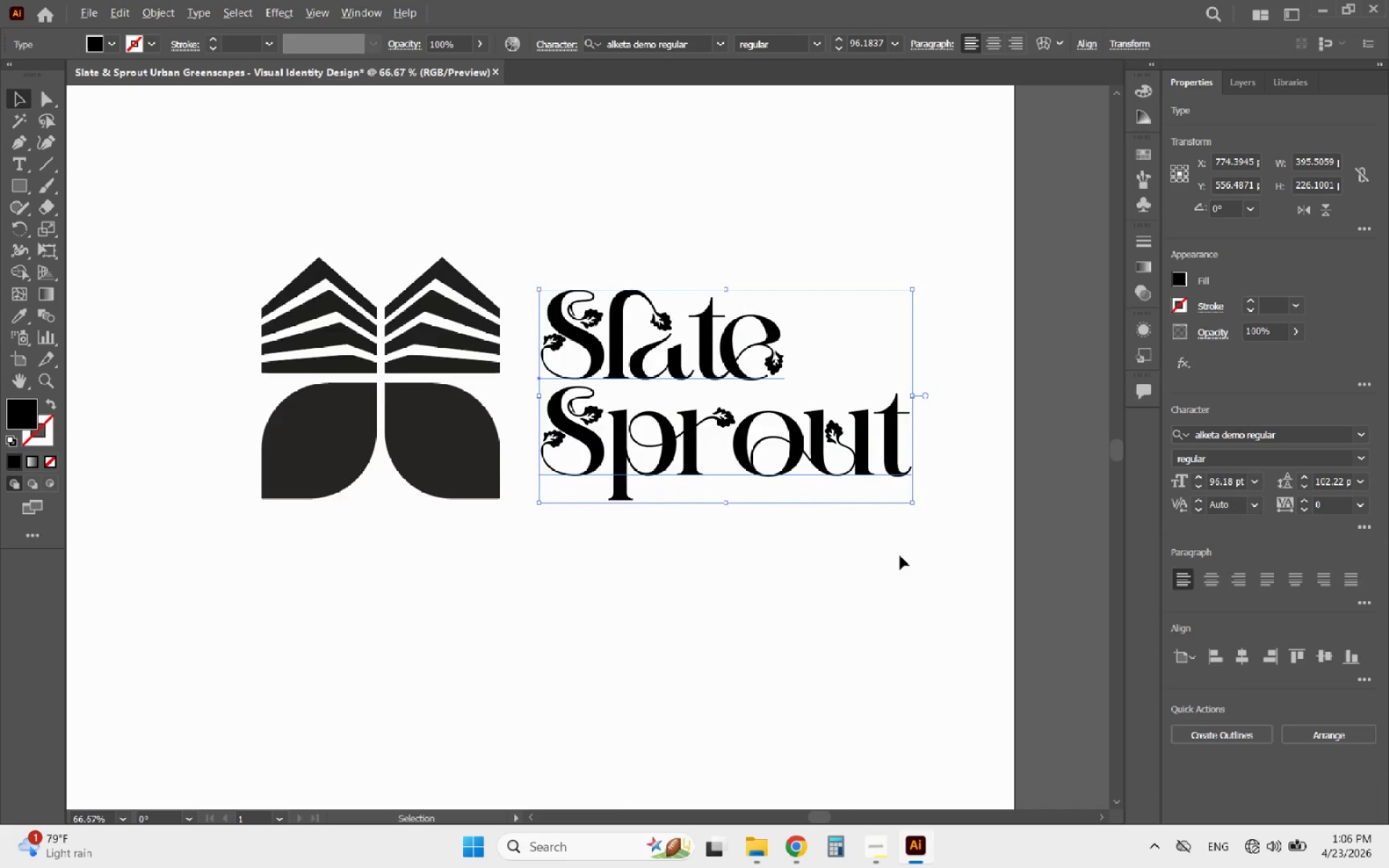 
scroll: coordinate [900, 556], scroll_direction: down, amount: 1.0
 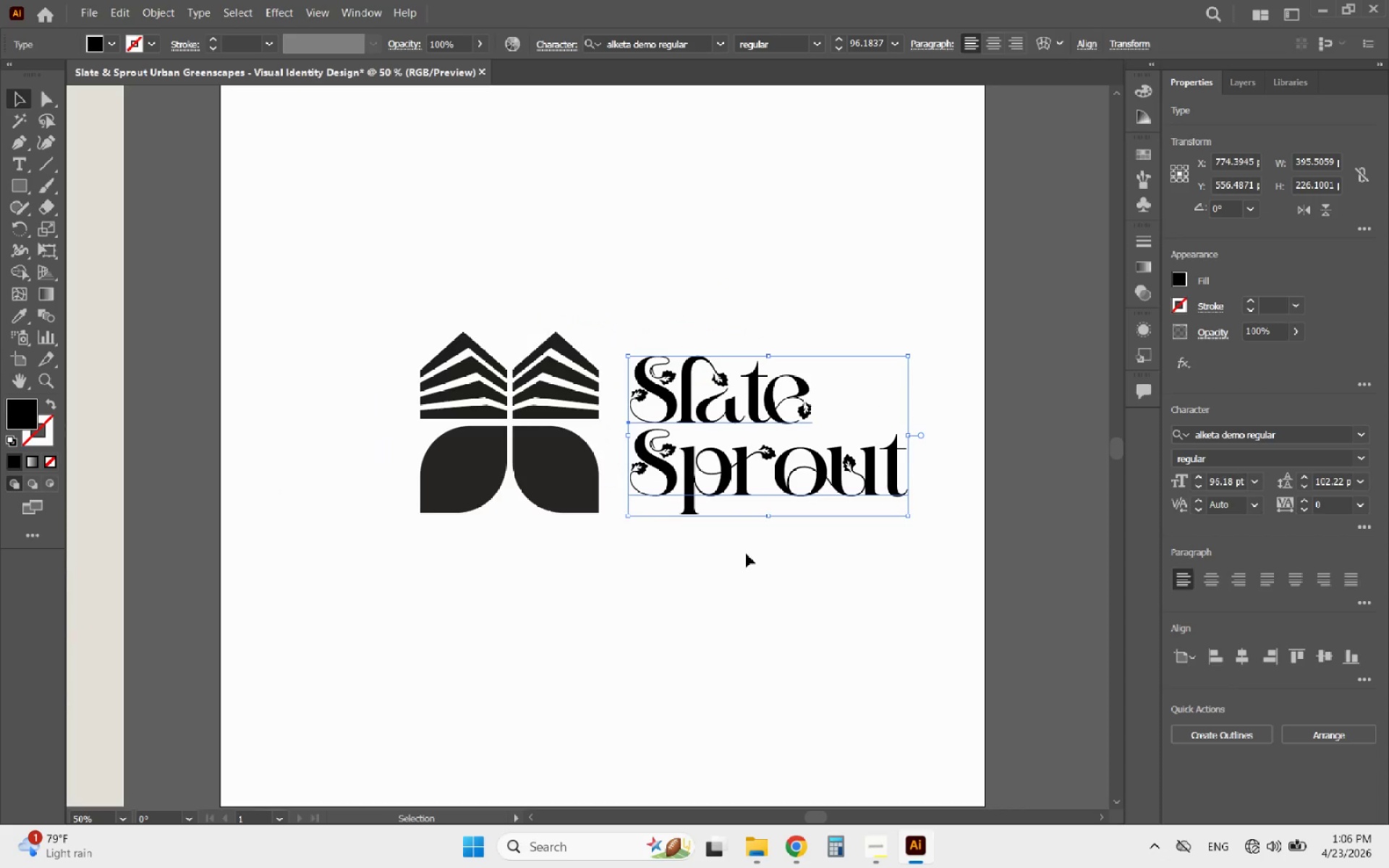 
left_click_drag(start_coordinate=[733, 557], to_coordinate=[396, 266])
 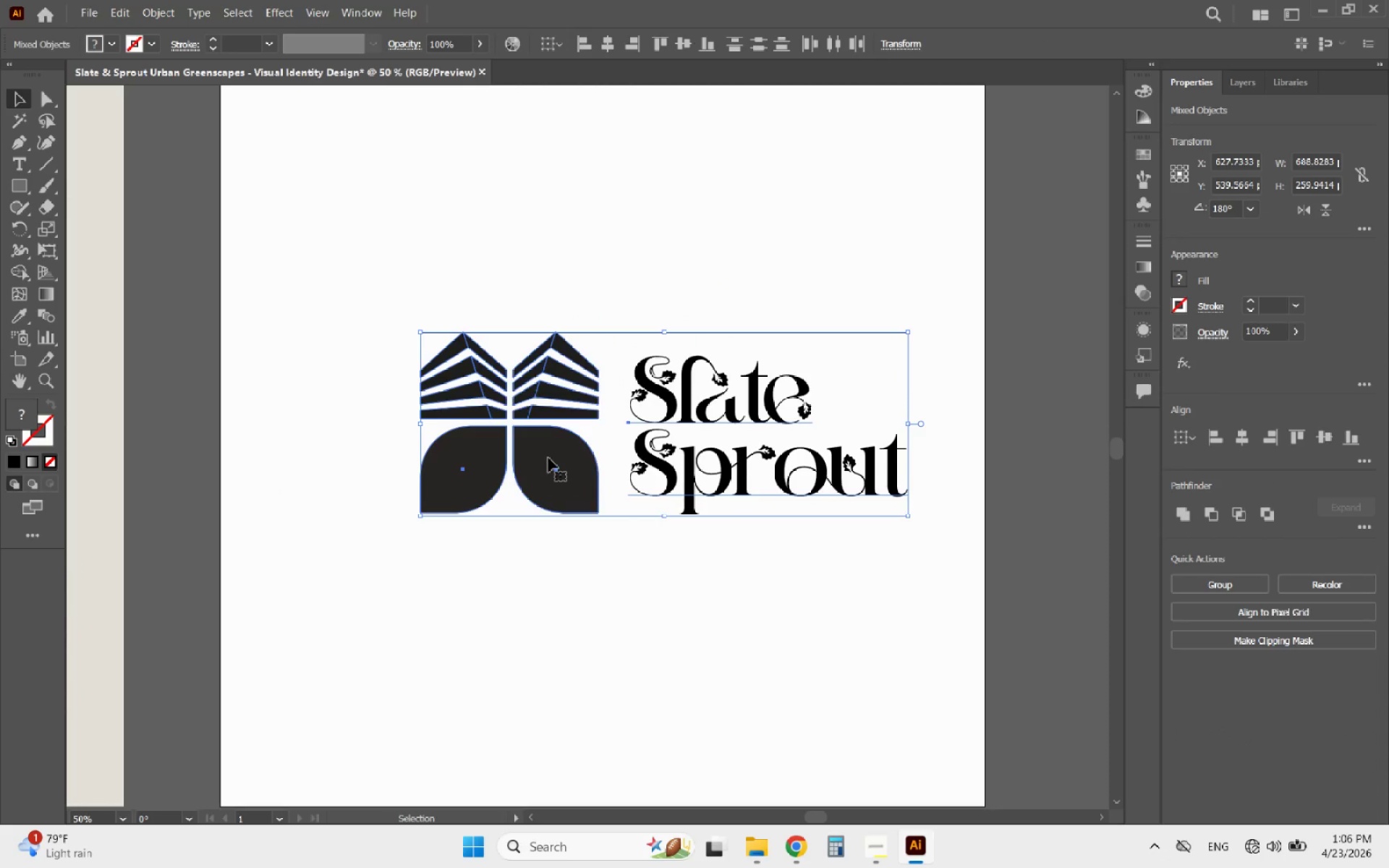 
left_click_drag(start_coordinate=[548, 458], to_coordinate=[481, 448])
 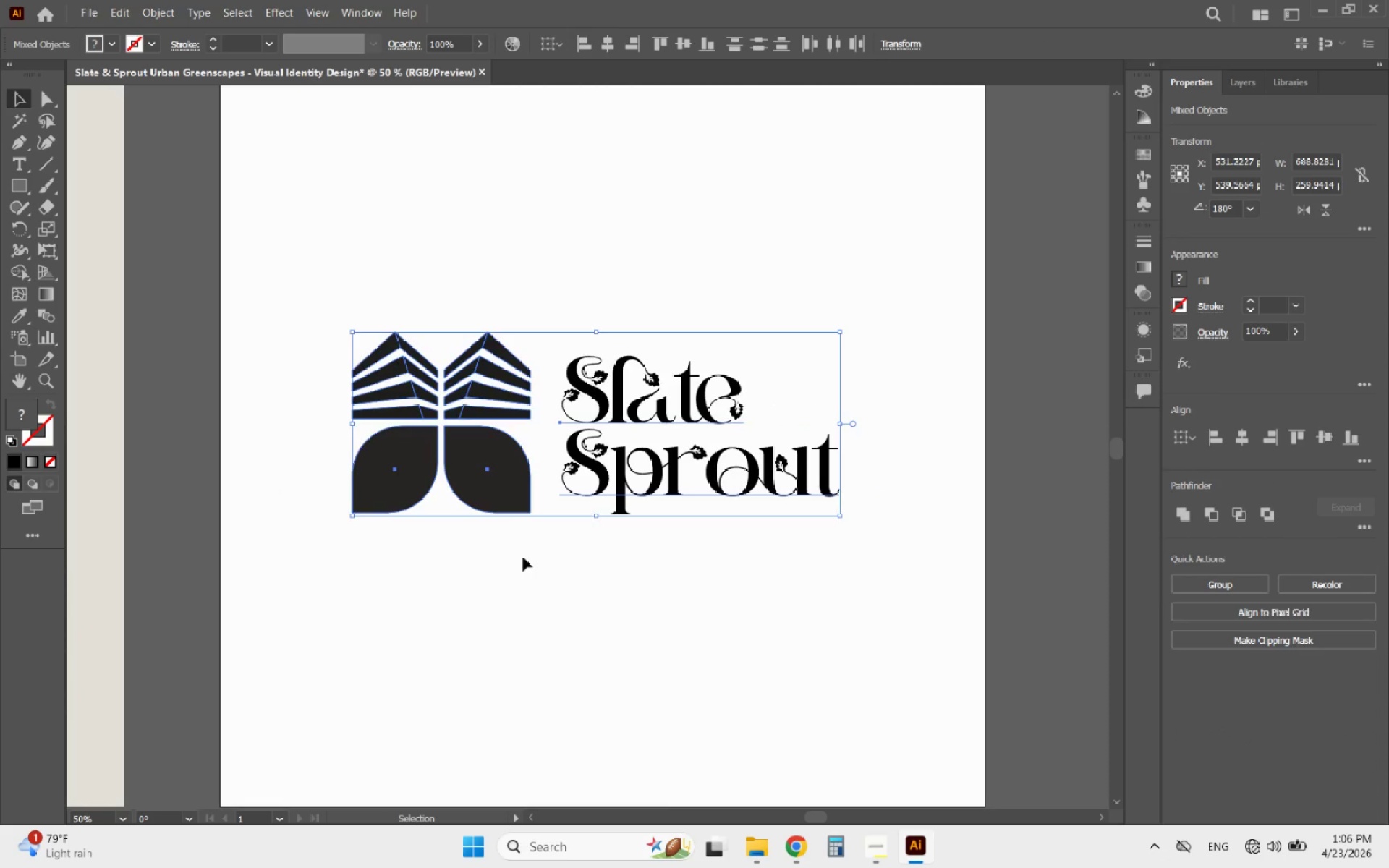 
hold_key(key=ShiftLeft, duration=1.8)
 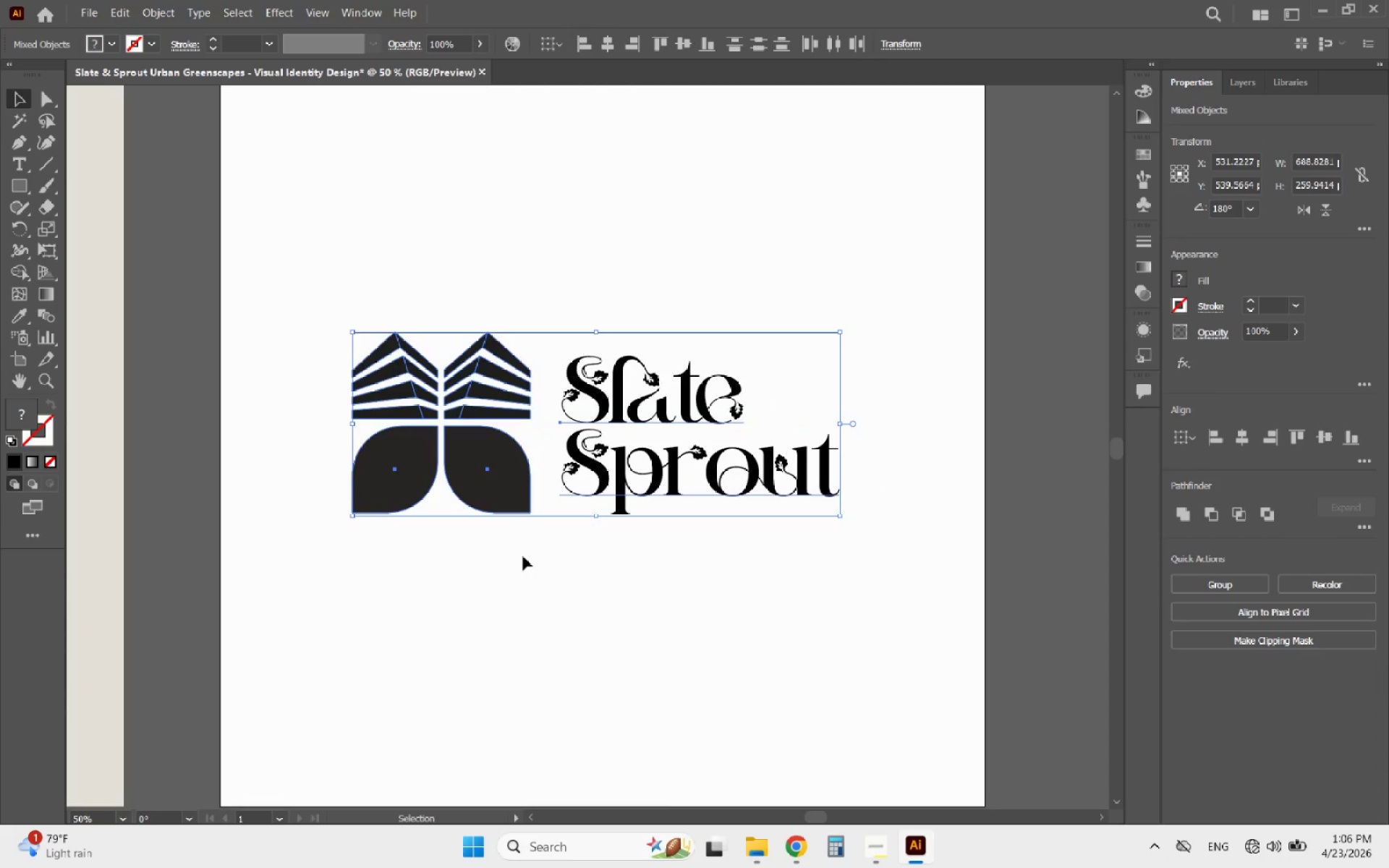 
left_click([523, 557])
 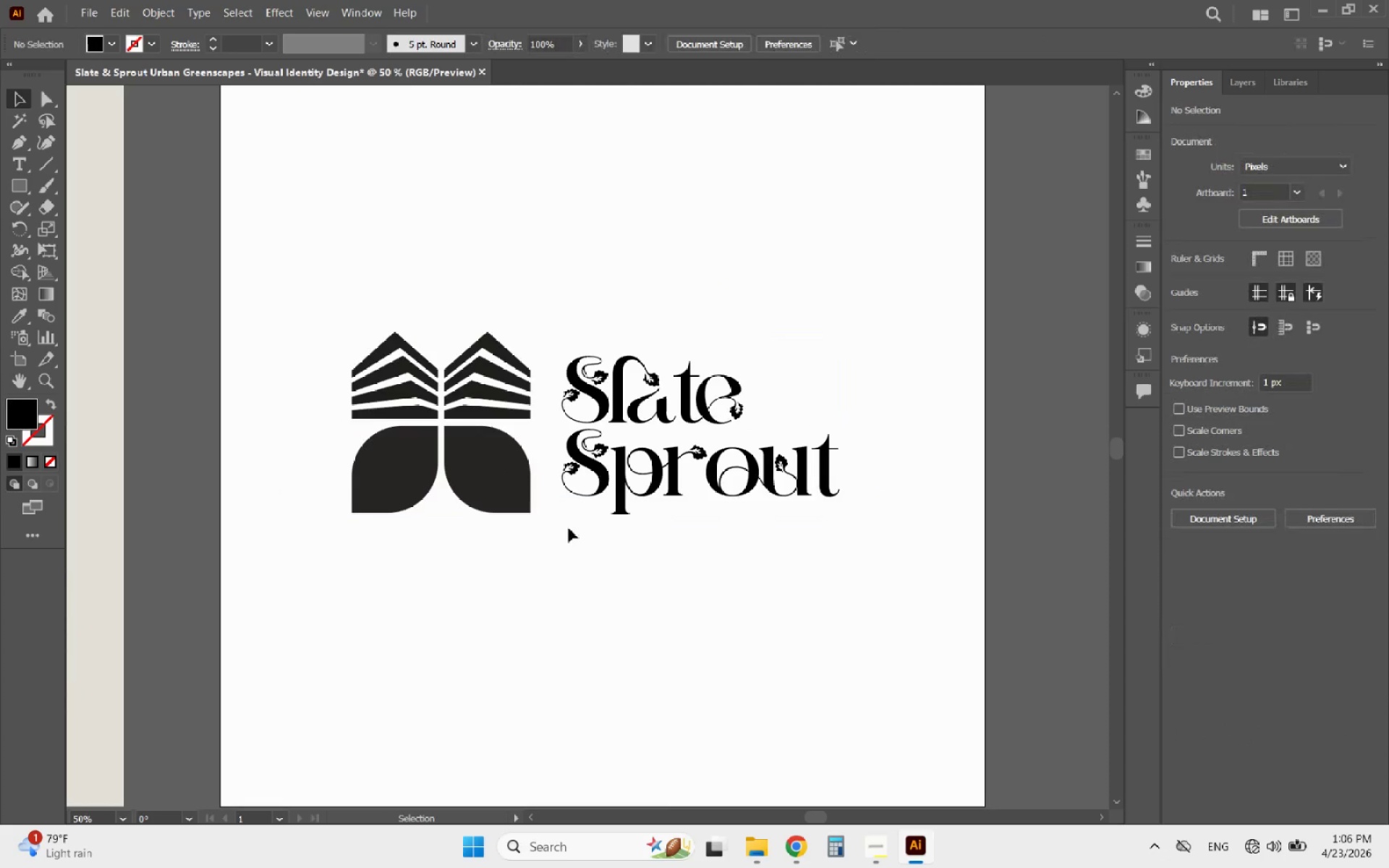 
hold_key(key=AltLeft, duration=0.52)
scroll: coordinate [693, 401], scroll_direction: up, amount: 1.0
 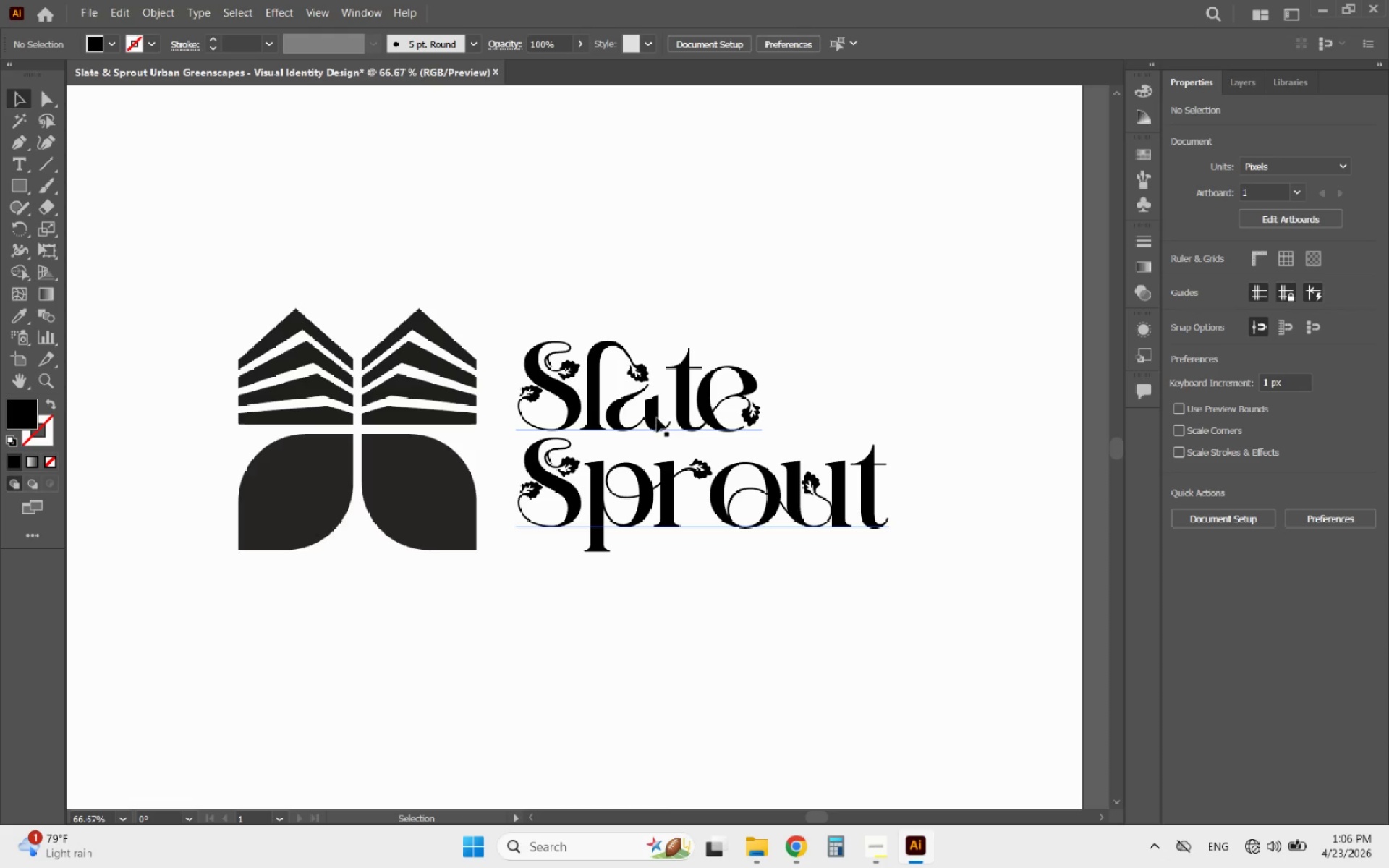 
left_click([657, 418])
 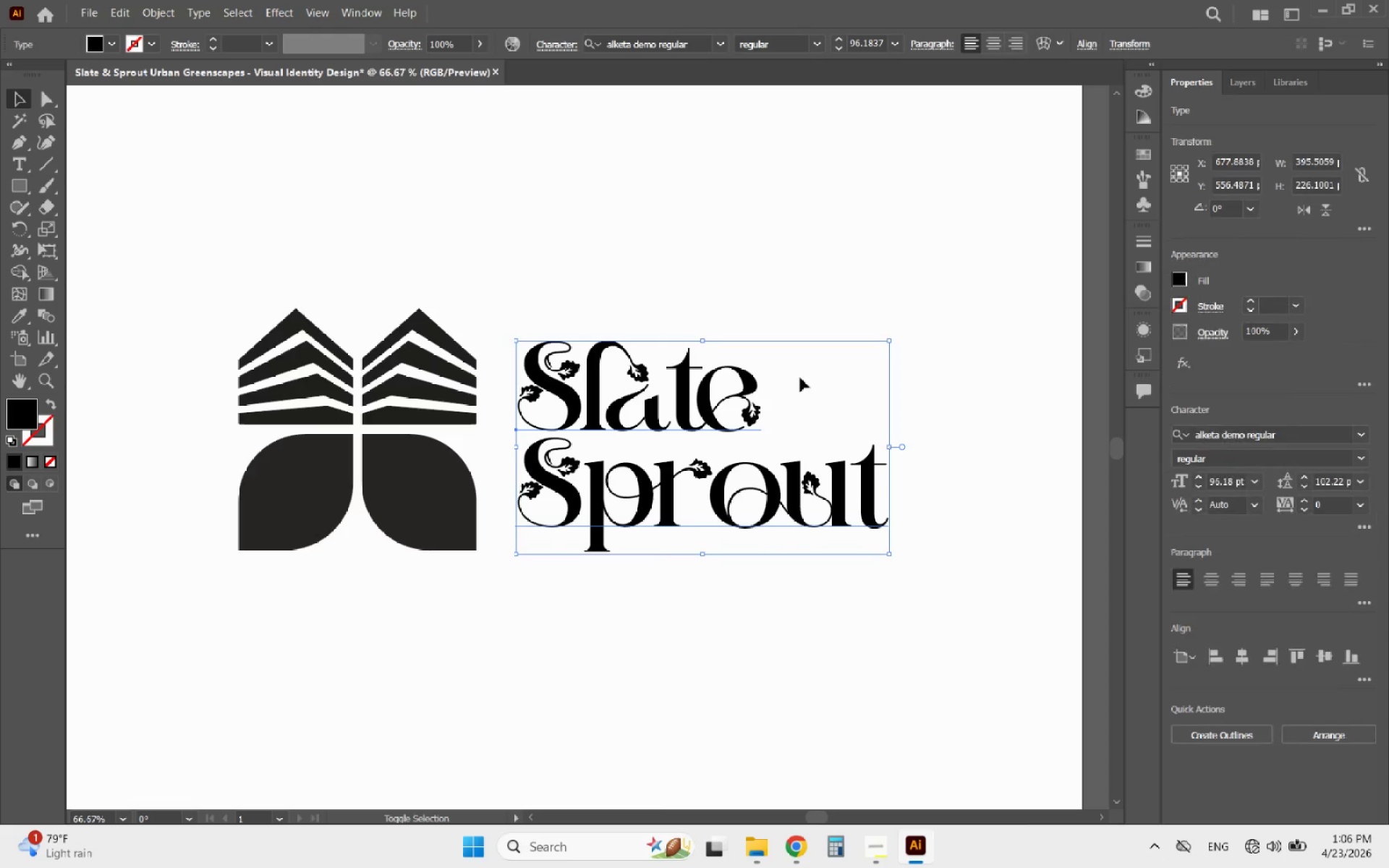 
hold_key(key=ShiftLeft, duration=3.22)
left_click_drag(start_coordinate=[887, 341], to_coordinate=[908, 331])
 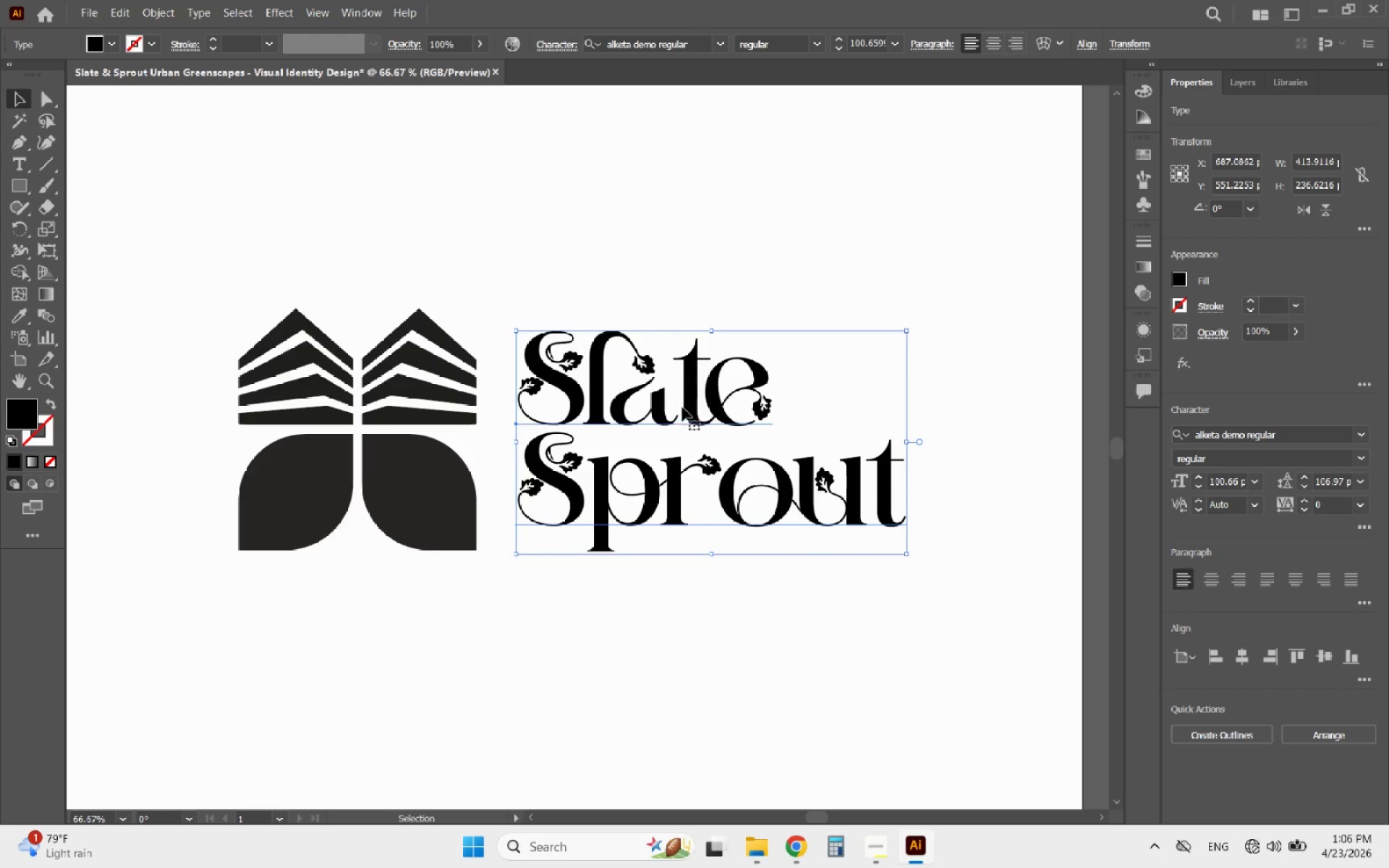 
left_click_drag(start_coordinate=[685, 405], to_coordinate=[695, 419])
 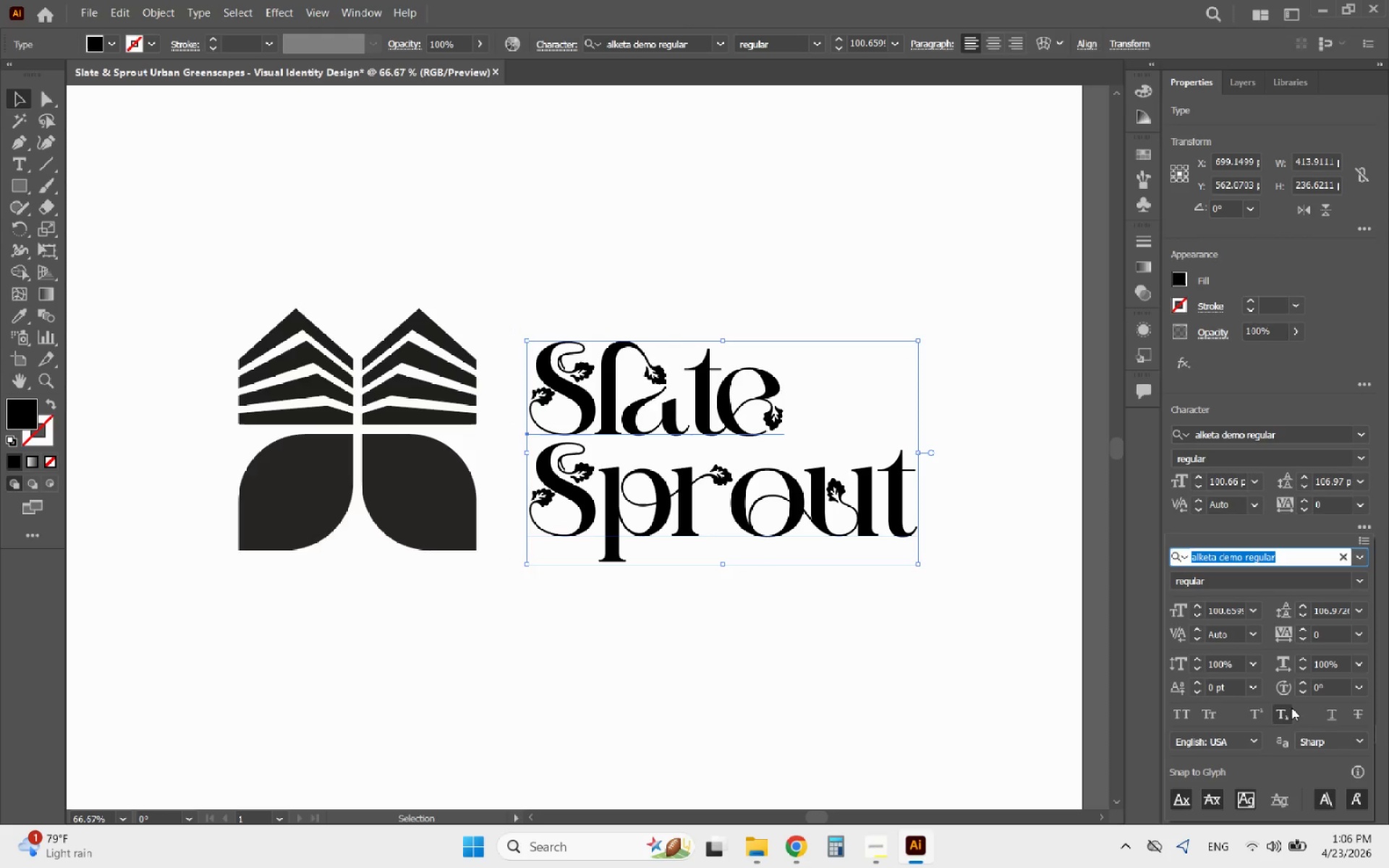 
left_click([1181, 715])
 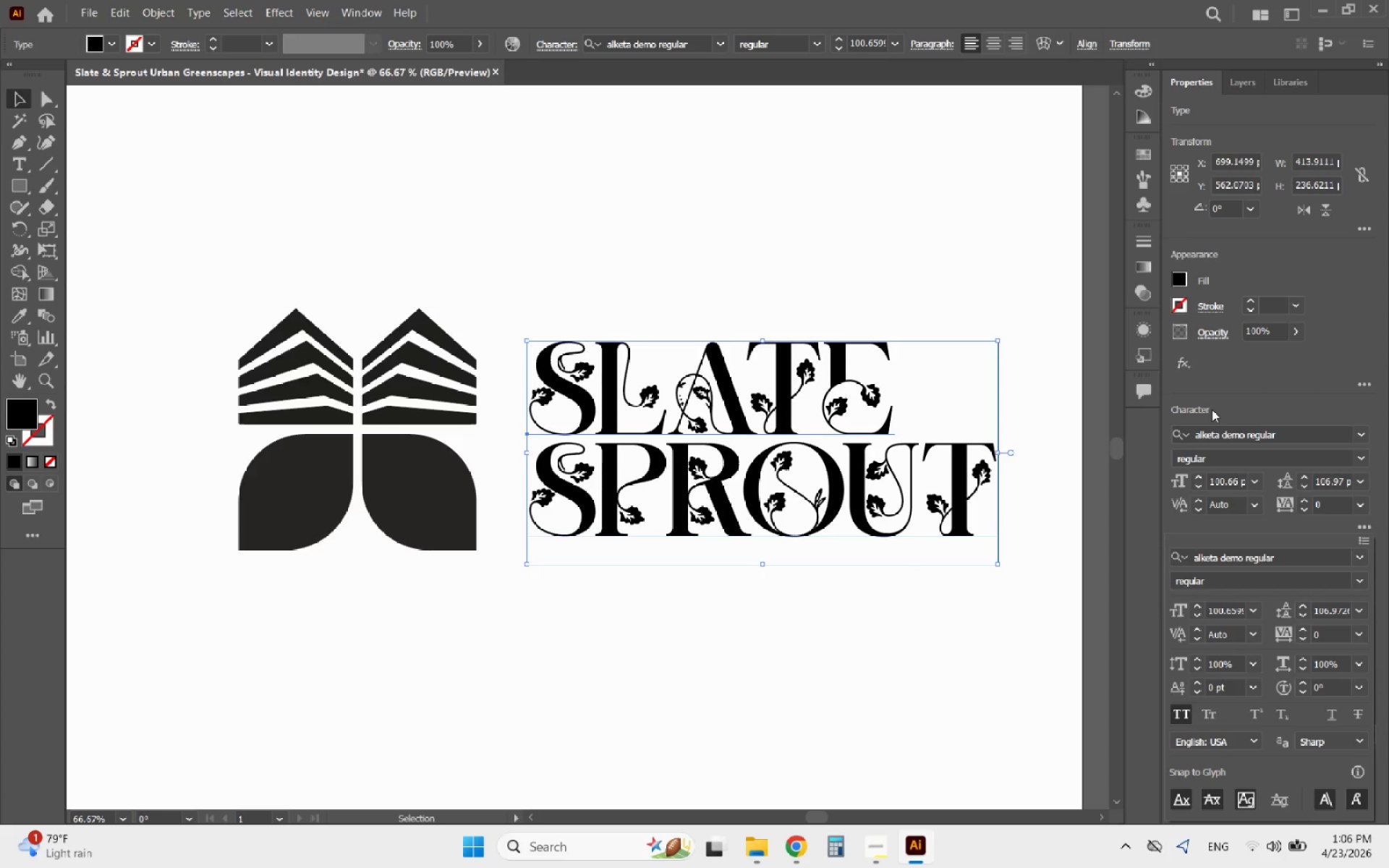 
left_click([716, 665])
 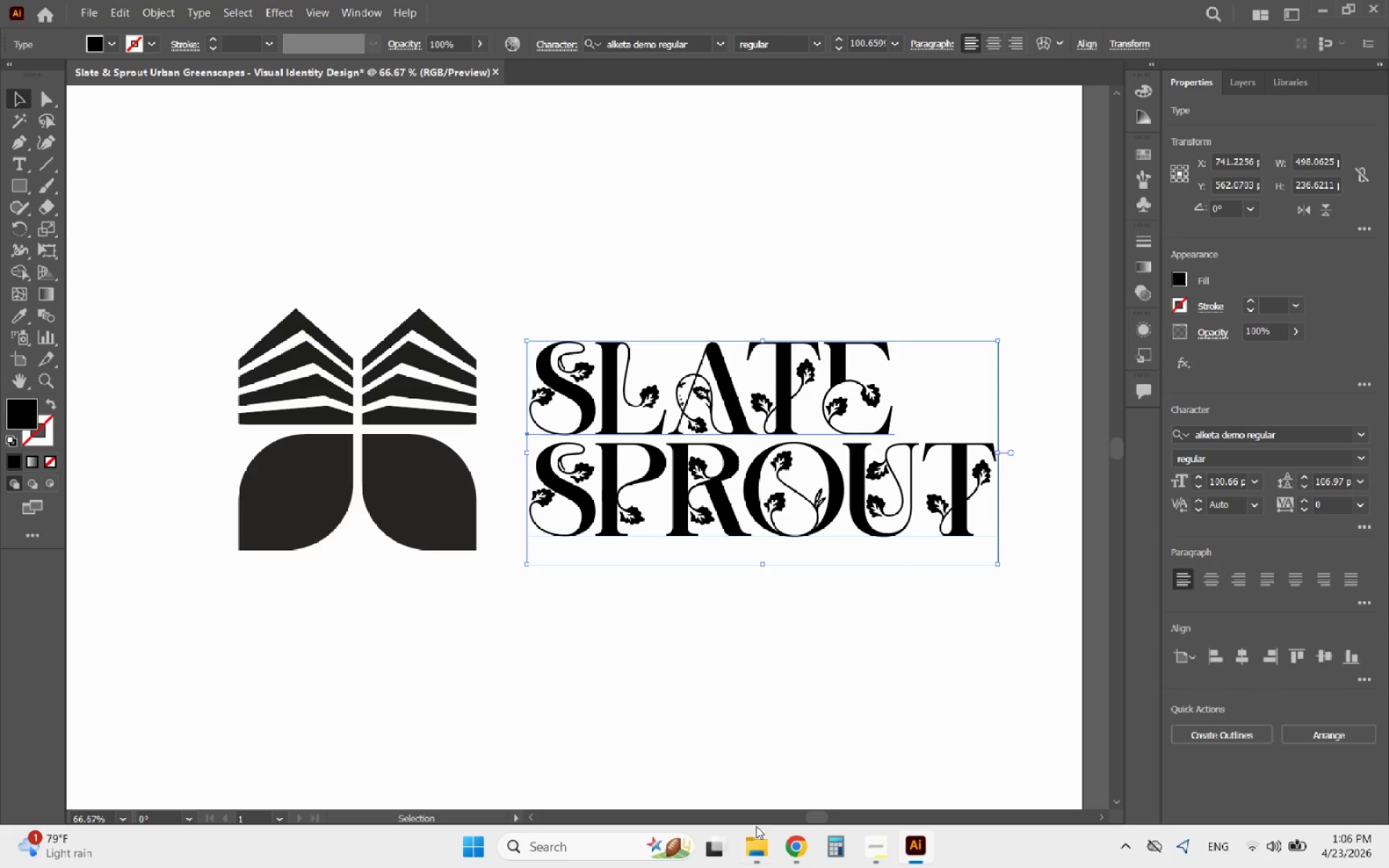 
left_click([749, 835])
 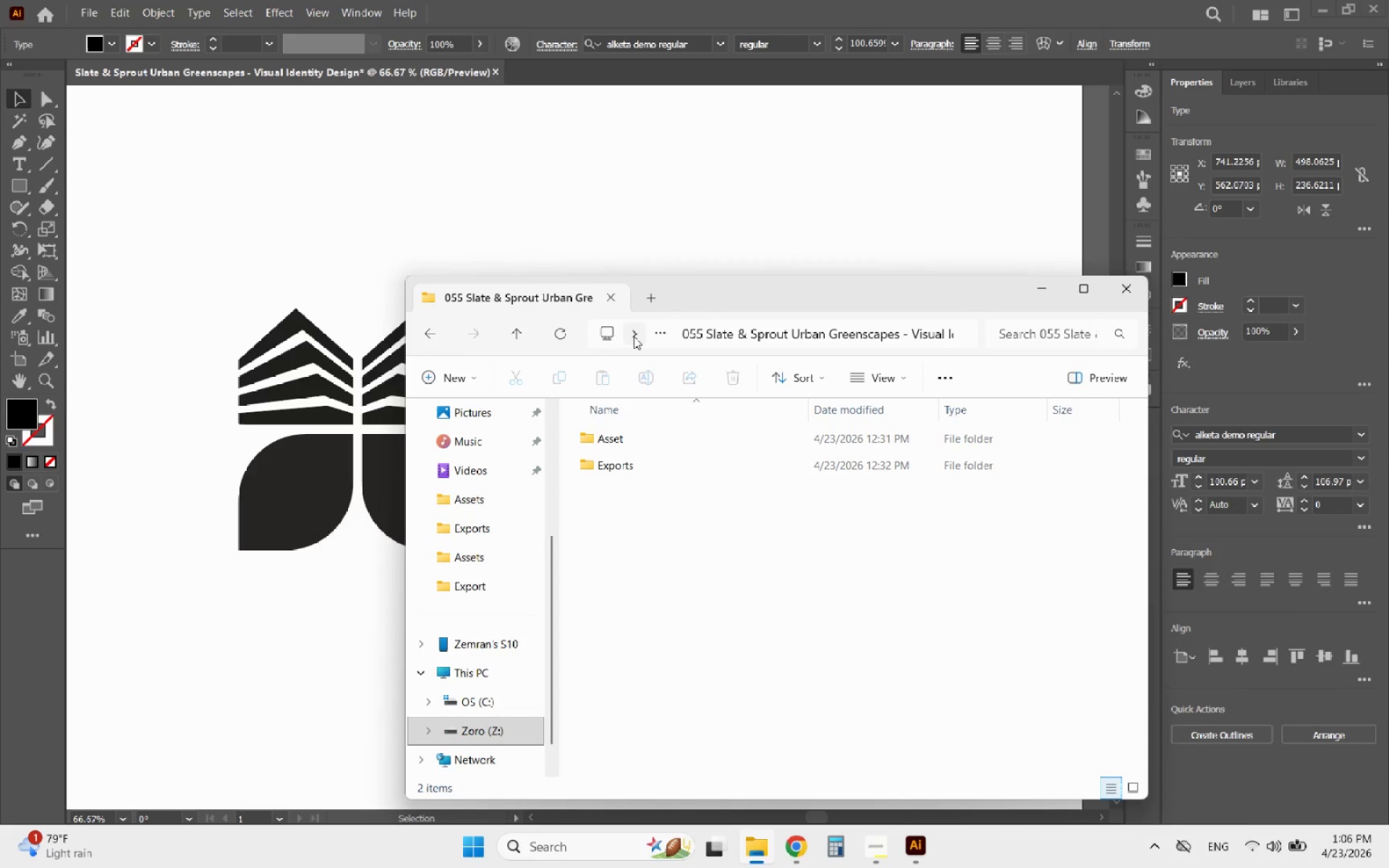 
left_click([437, 333])
 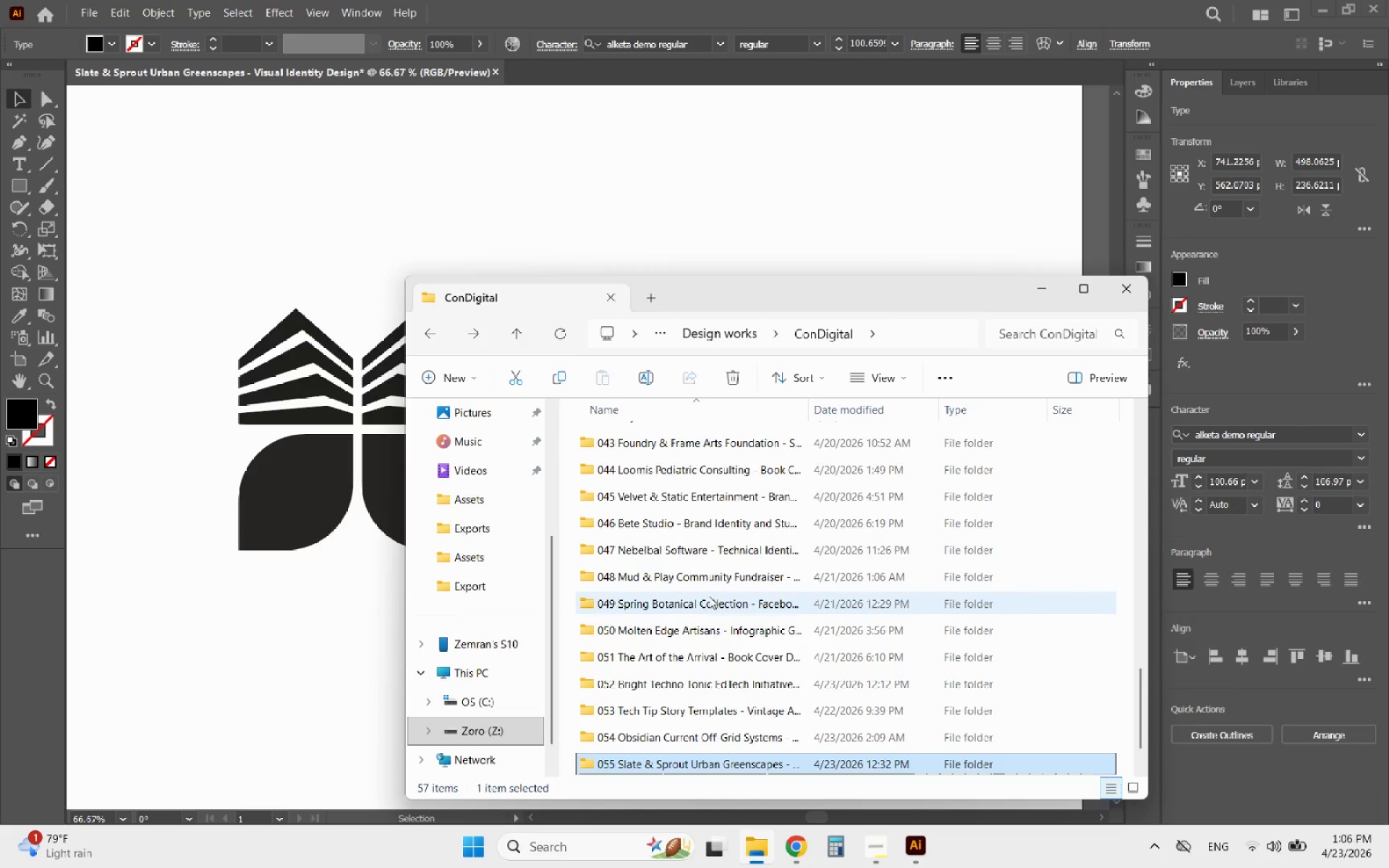 
scroll: coordinate [693, 521], scroll_direction: up, amount: 6.0
 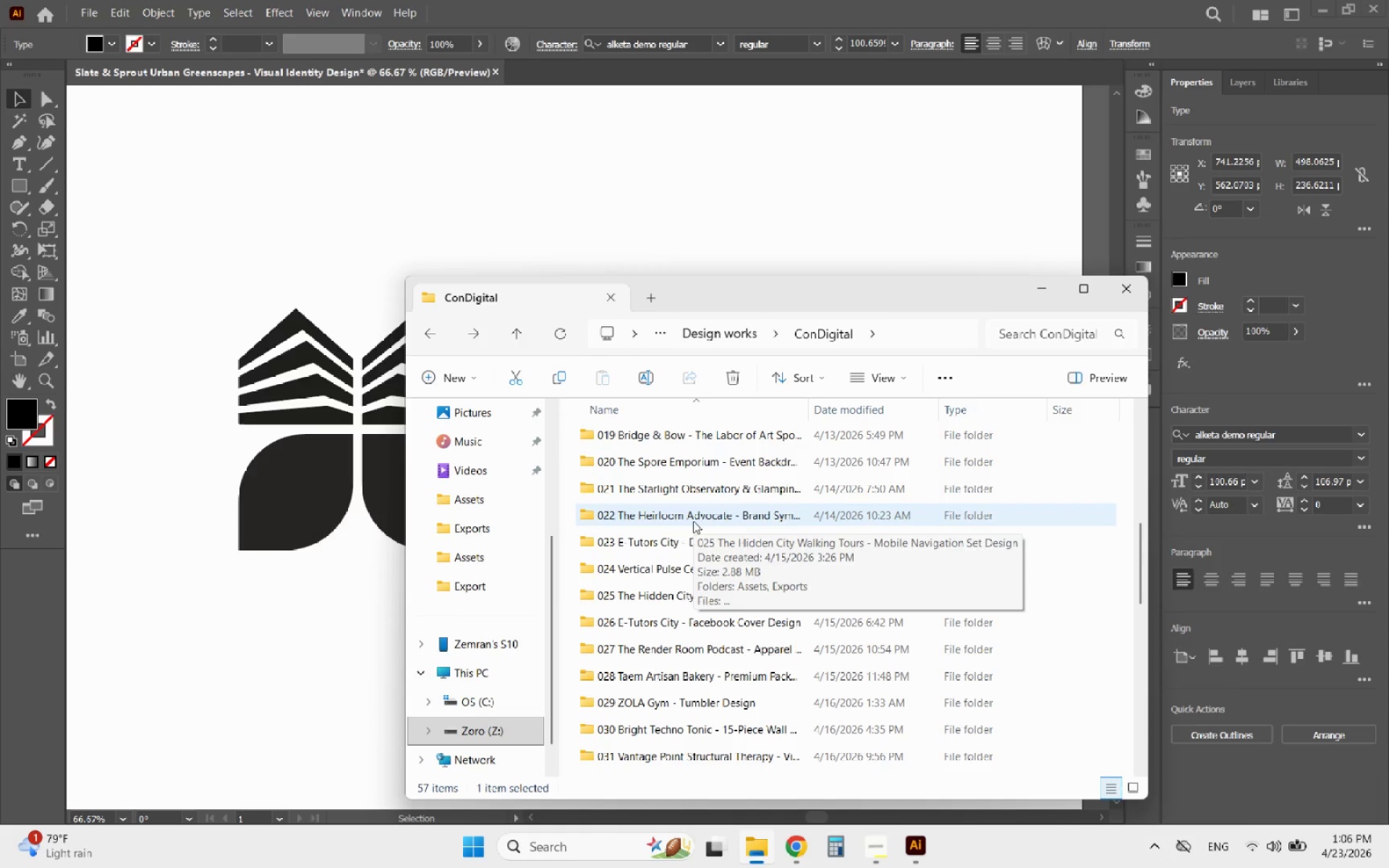 
scroll: coordinate [693, 519], scroll_direction: up, amount: 4.0
 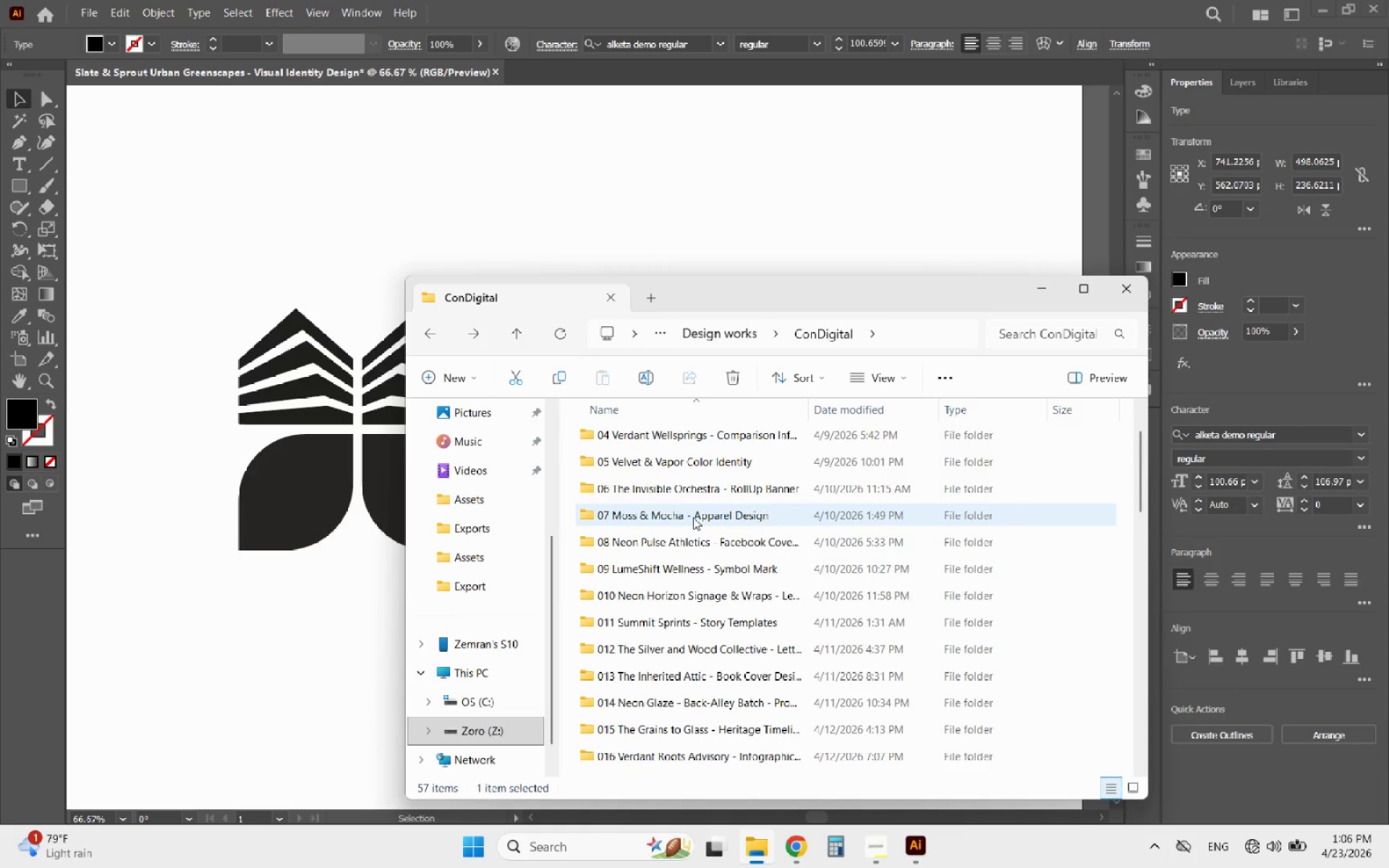 
double_click([693, 516])
 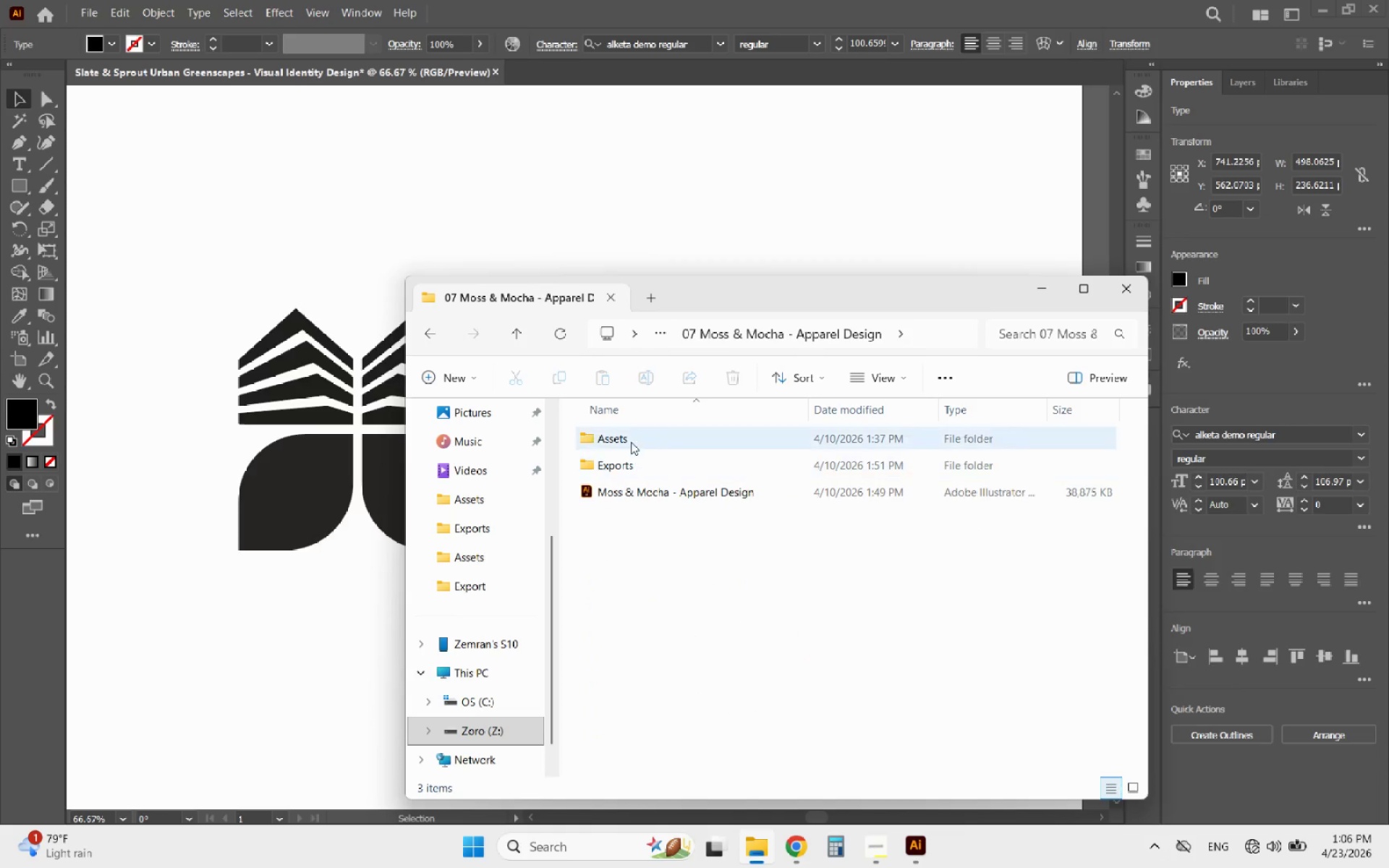 
double_click([631, 442])
 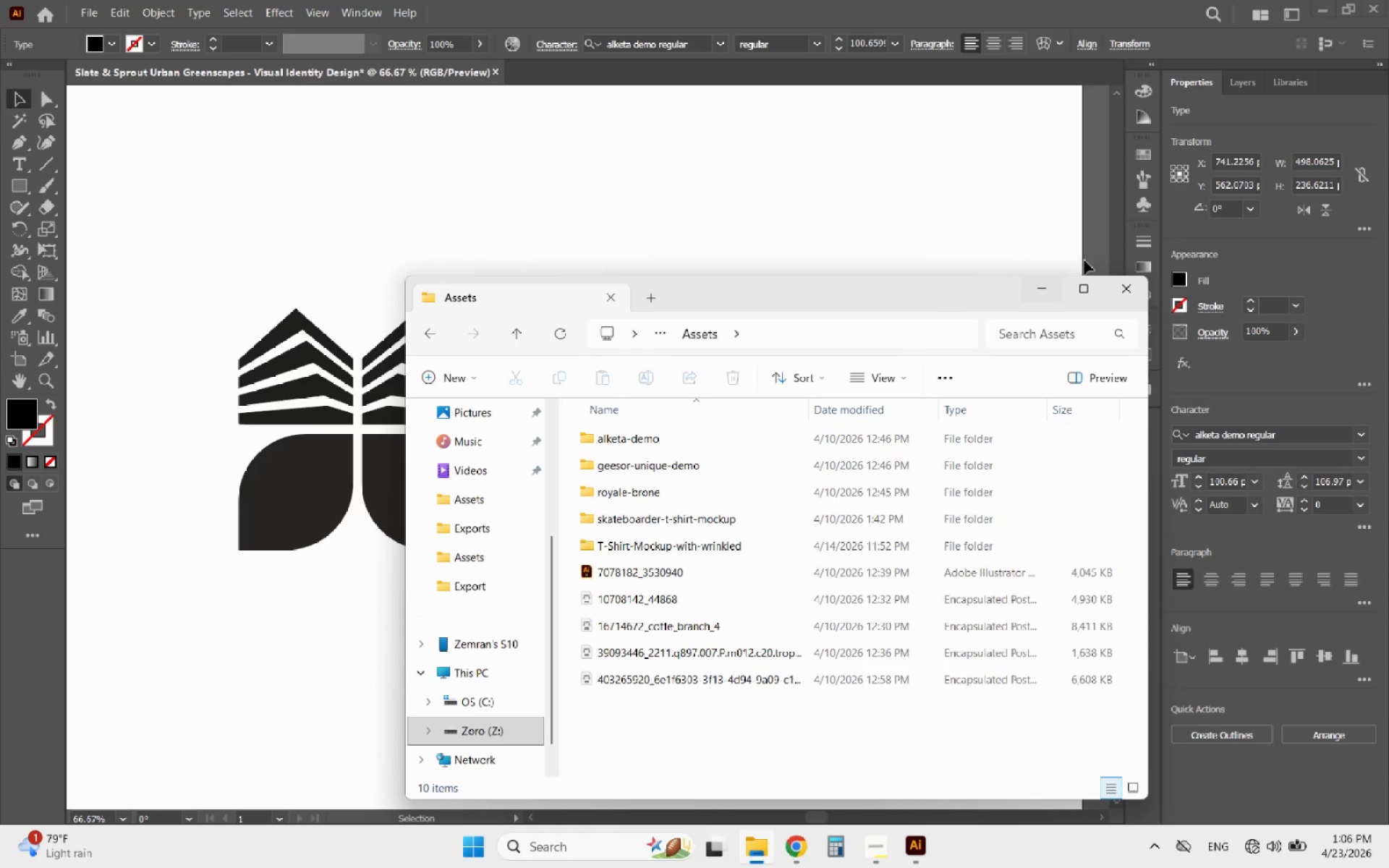 
left_click([1035, 285])
 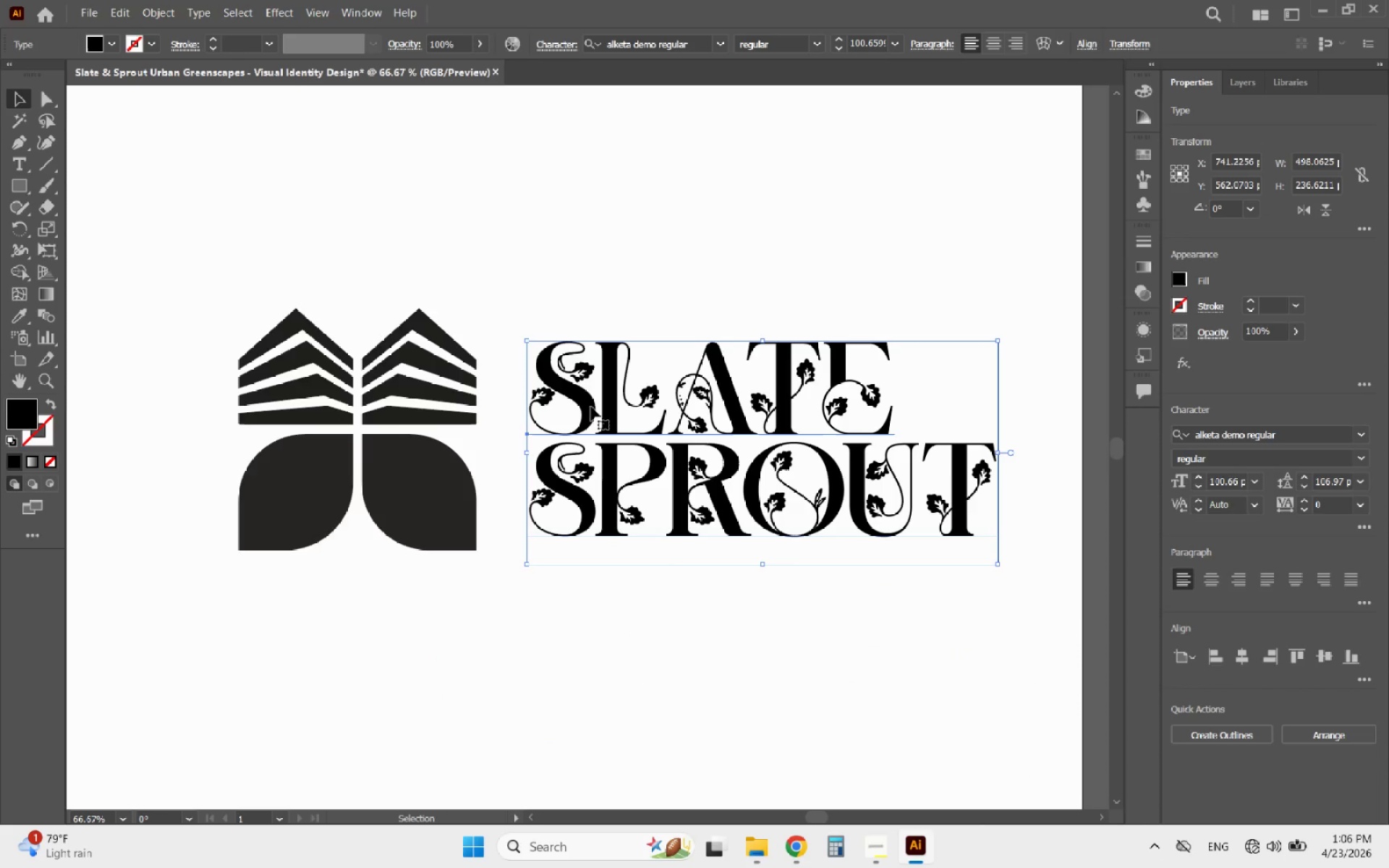 
hold_key(key=AltLeft, duration=5.36)
scroll: coordinate [429, 417], scroll_direction: down, amount: 3.0
 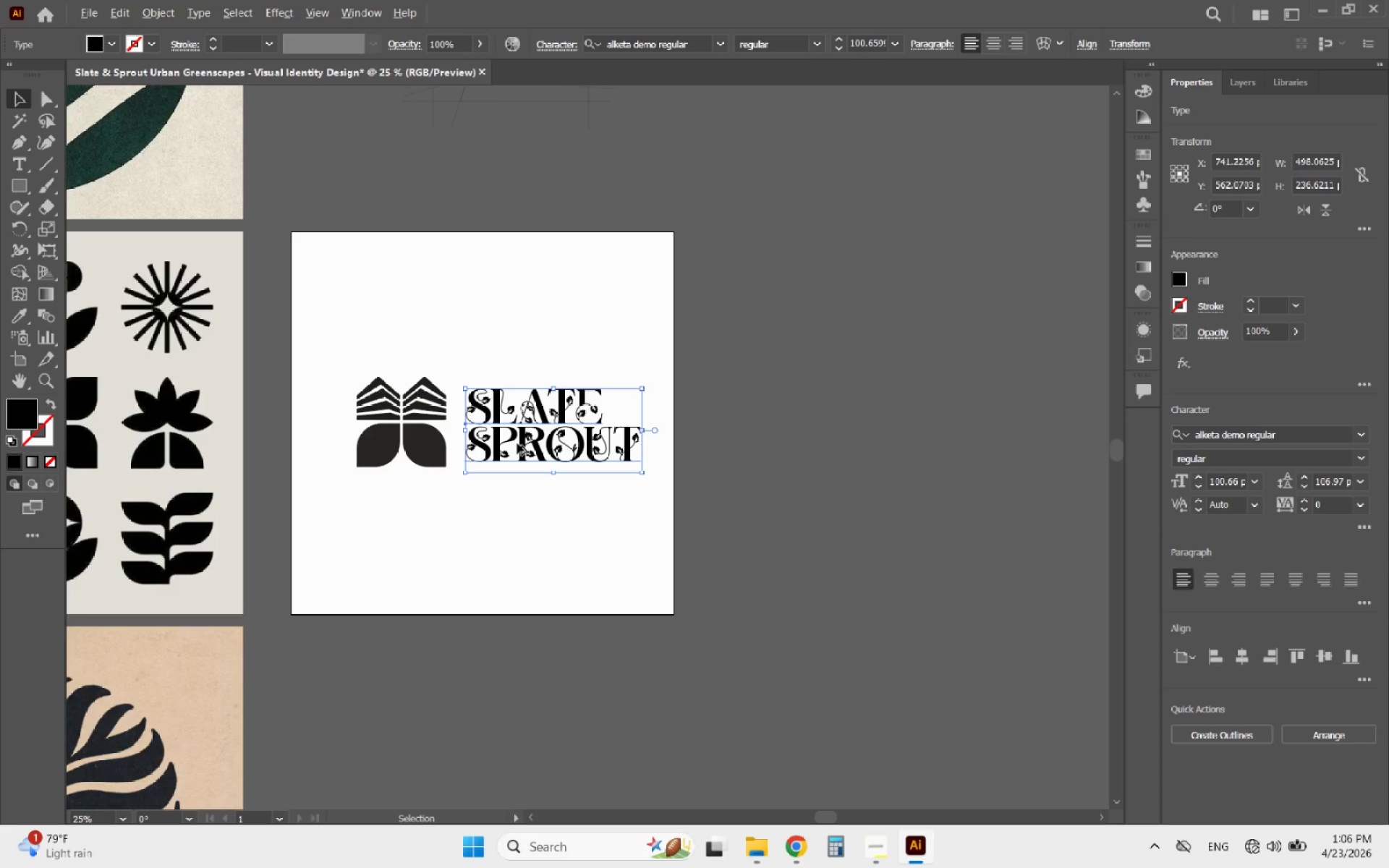 
left_click_drag(start_coordinate=[517, 443], to_coordinate=[762, 440])
 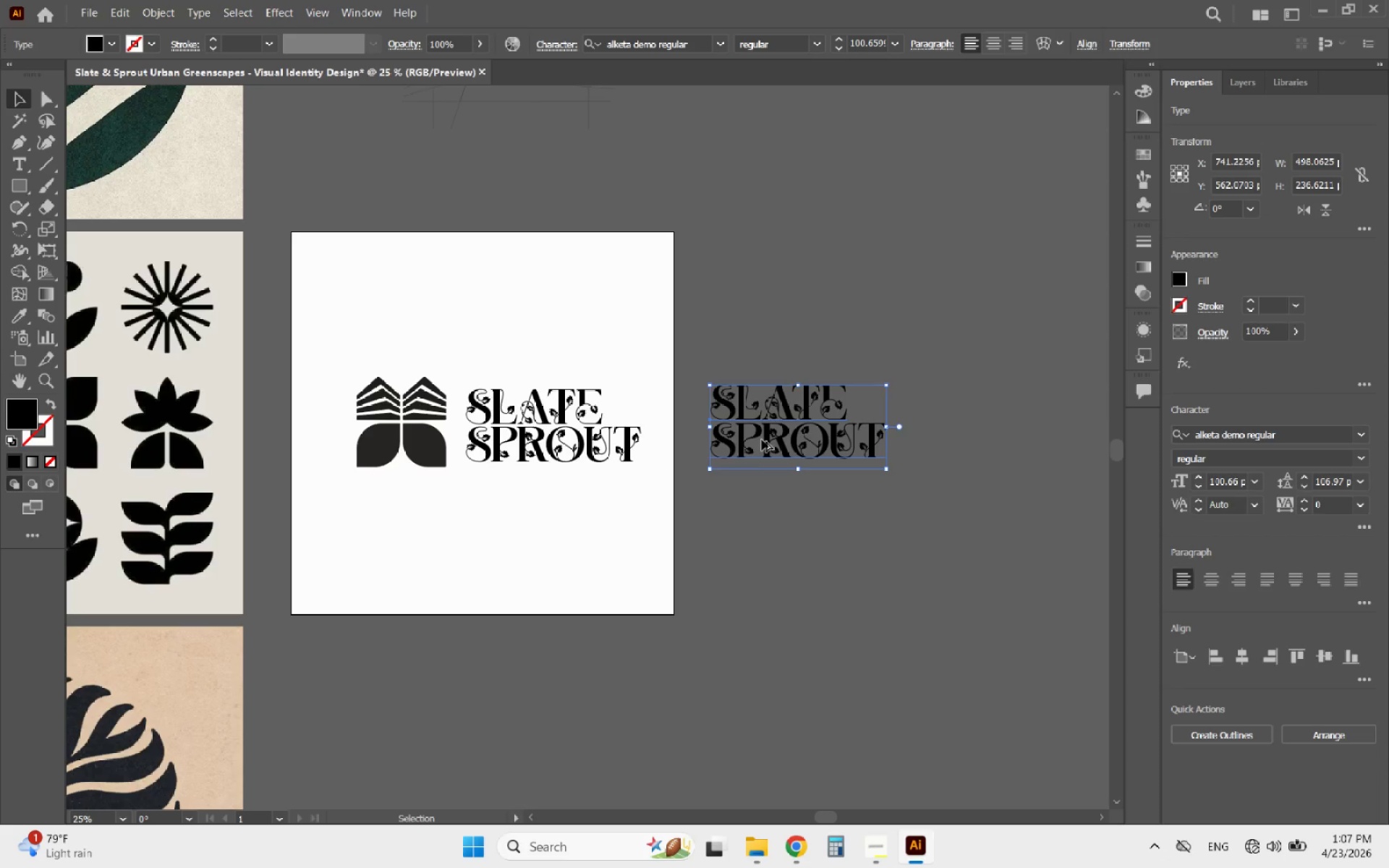 
left_click_drag(start_coordinate=[762, 440], to_coordinate=[761, 533])
 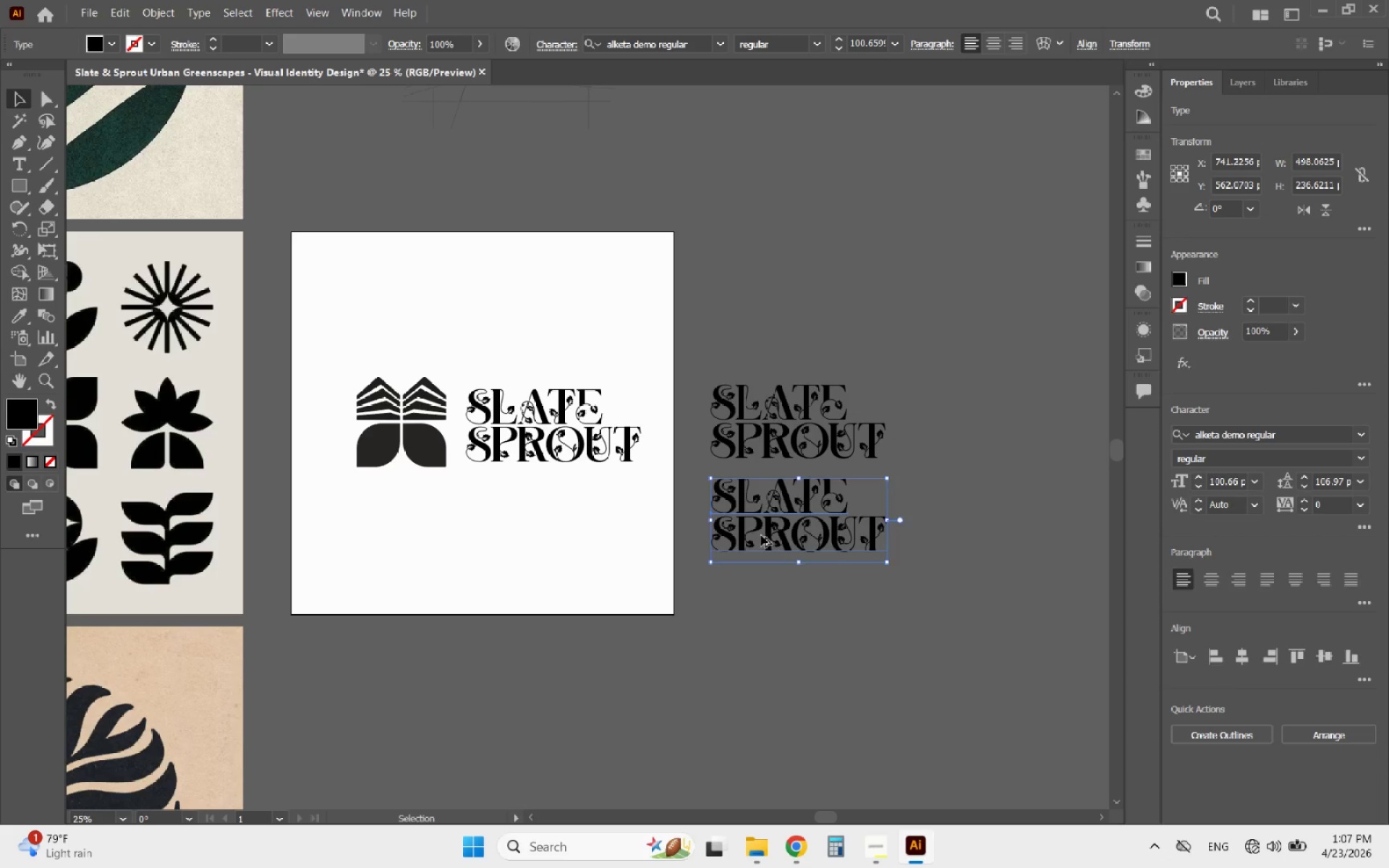 
left_click_drag(start_coordinate=[761, 533], to_coordinate=[759, 634])
 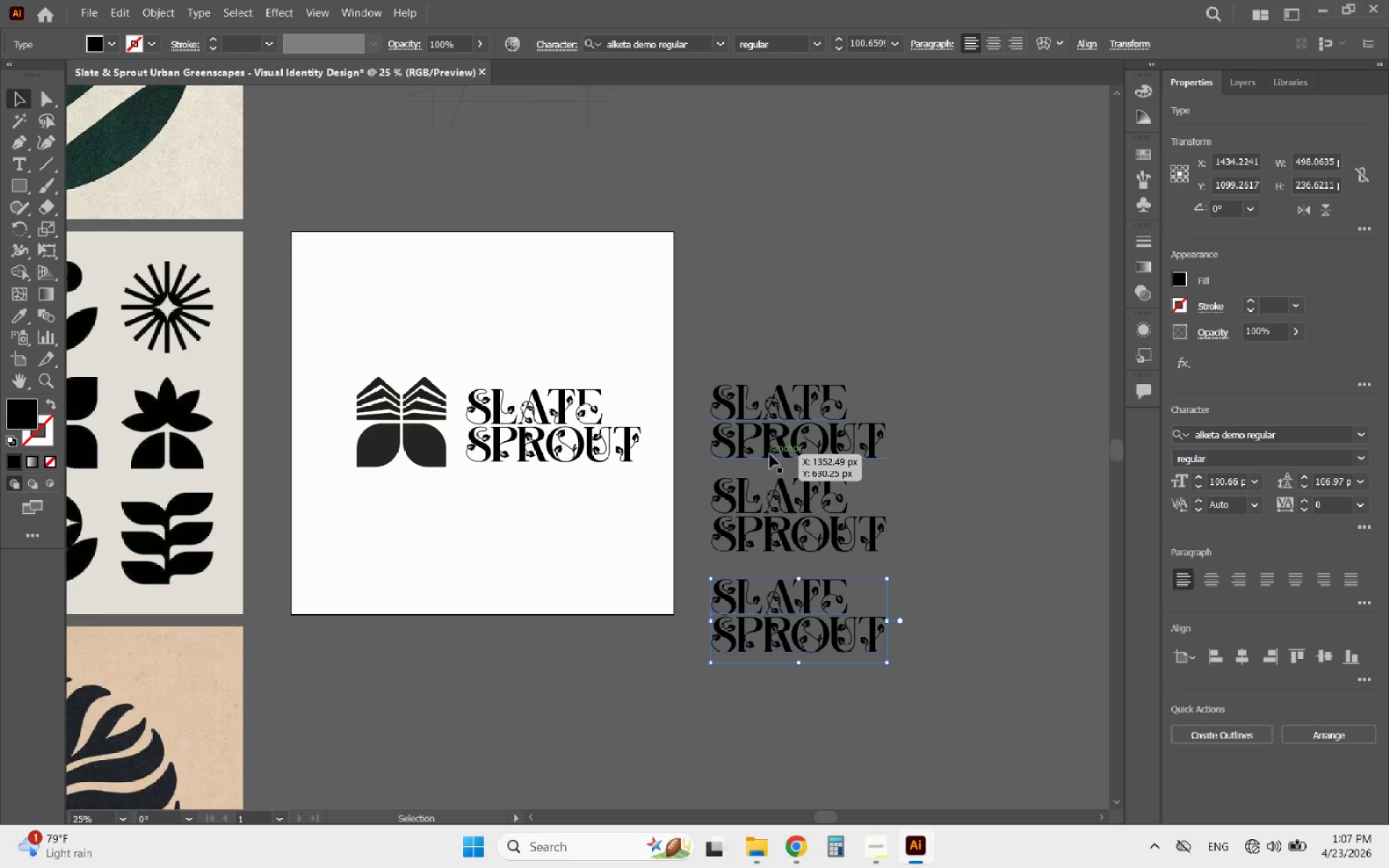 
left_click([770, 454])
 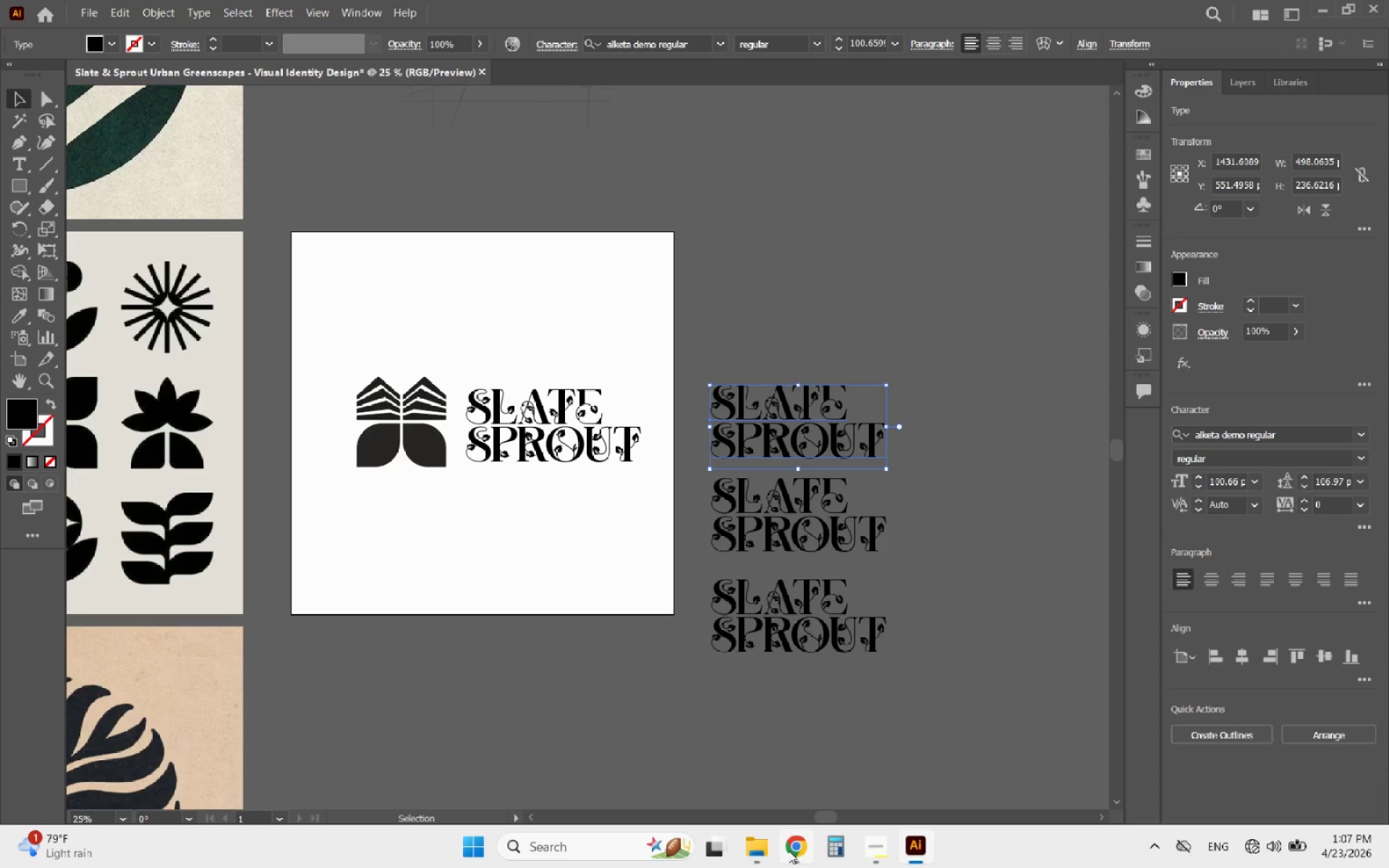 
left_click([762, 845])
 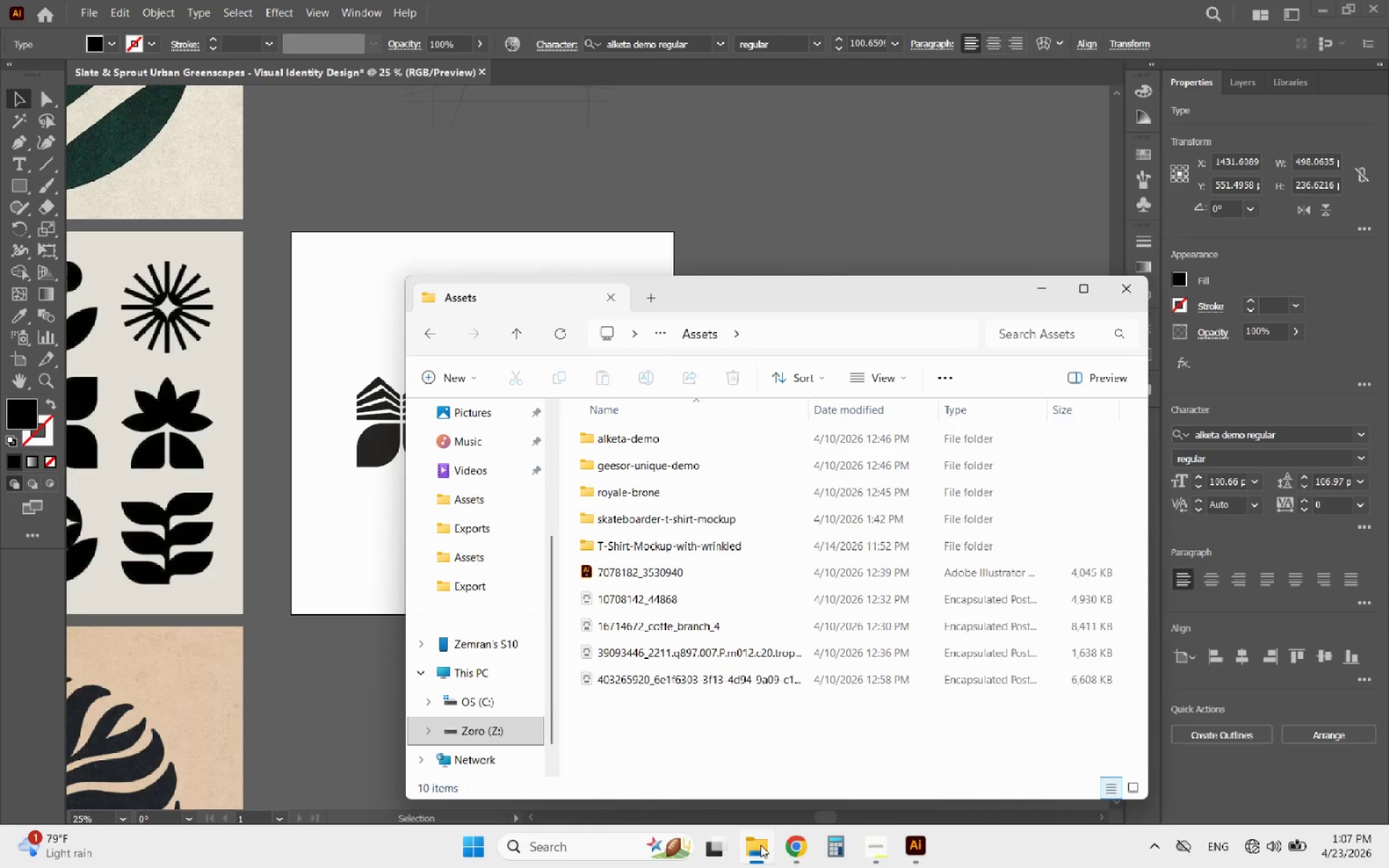 
left_click([760, 845])
 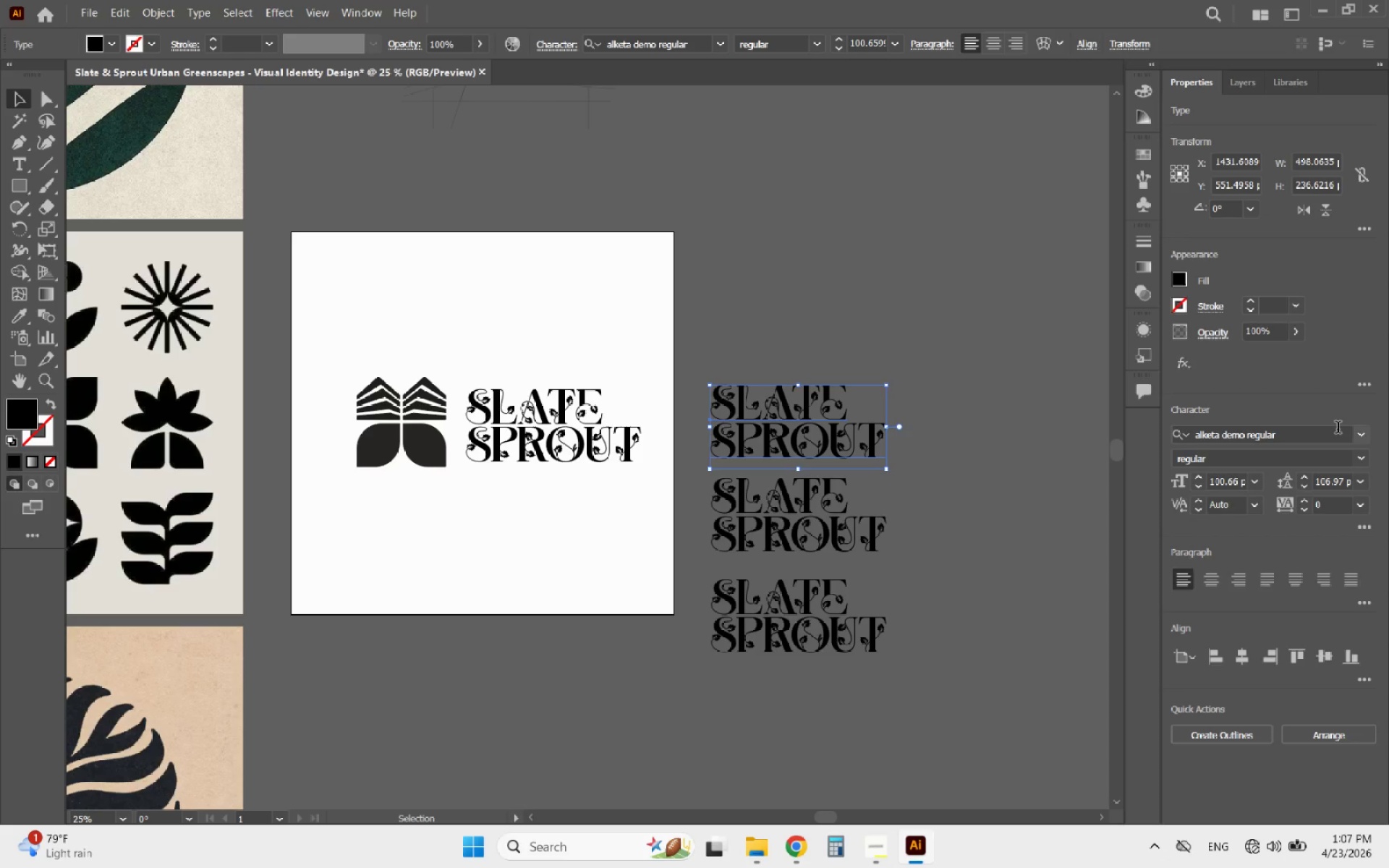 
left_click([1333, 430])
 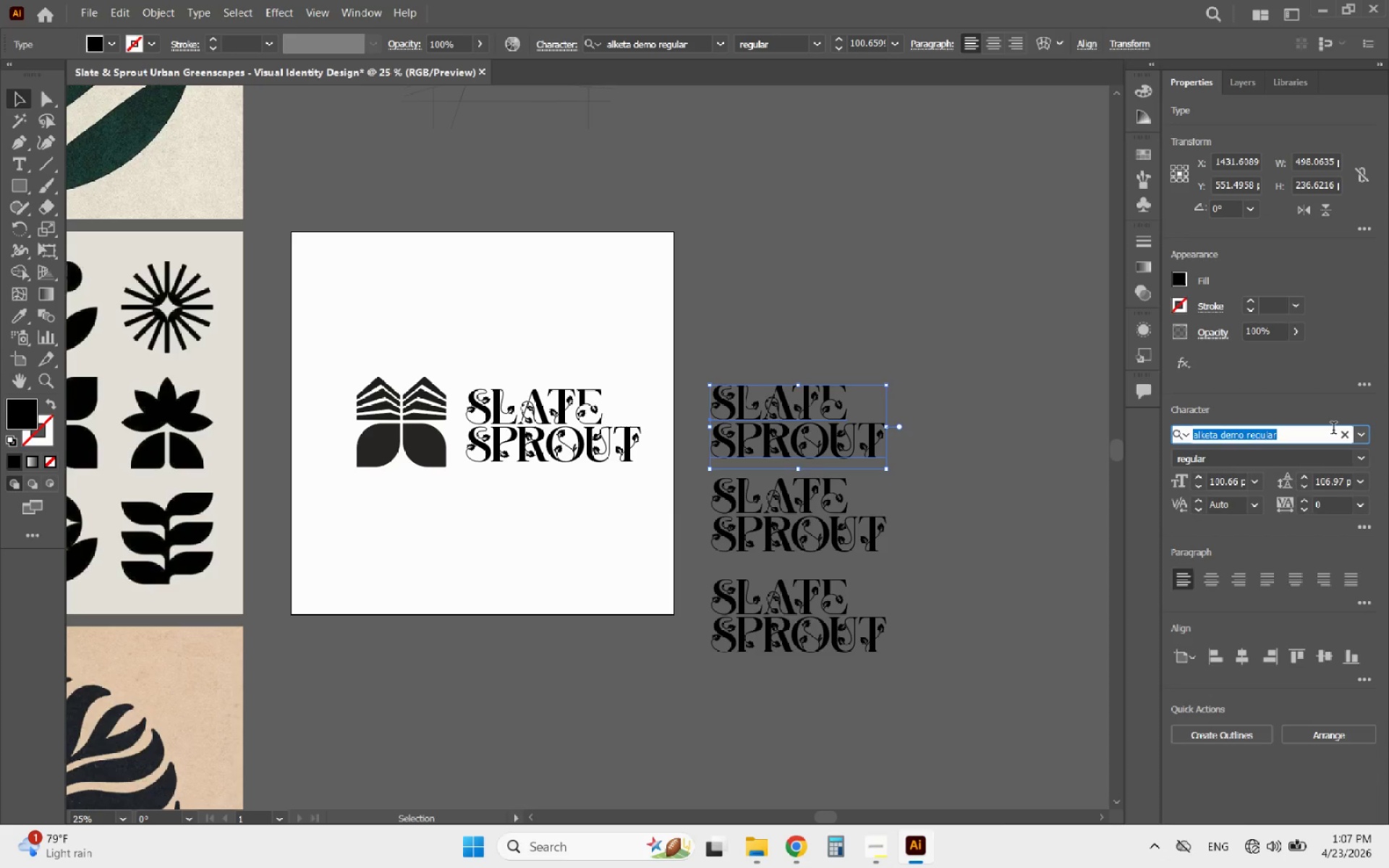 
type(alk)
 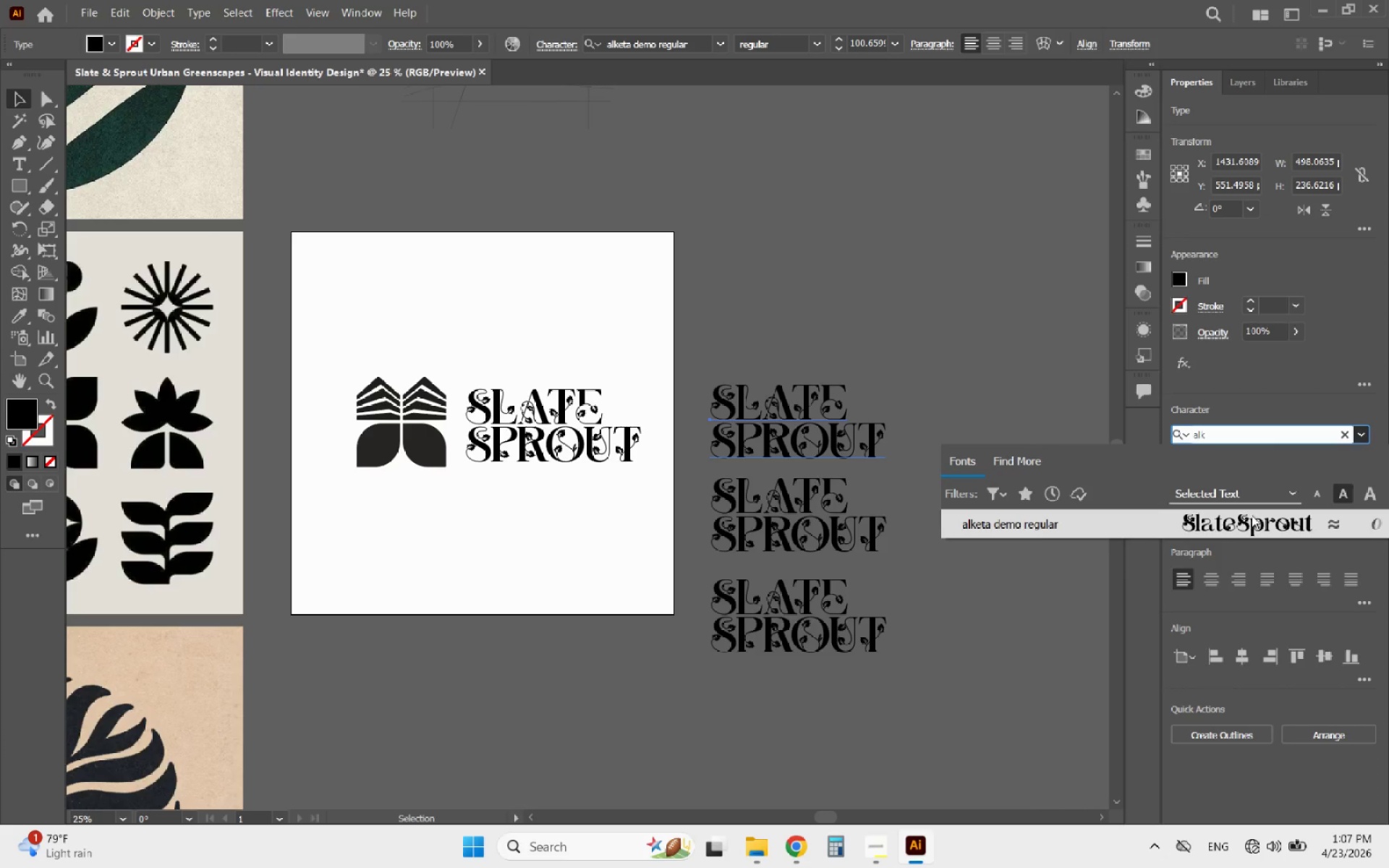 
left_click([1252, 516])
 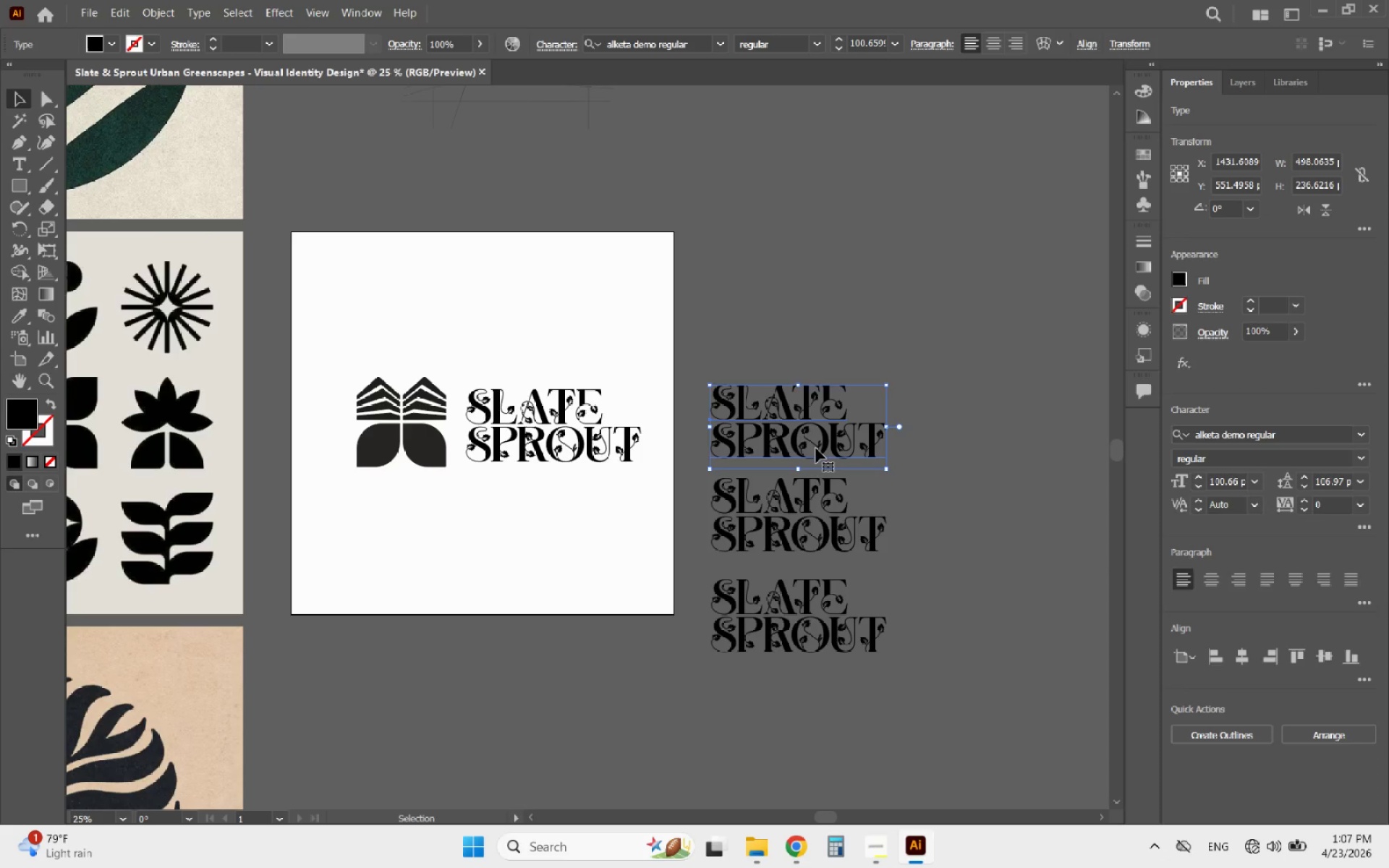 
left_click([608, 419])
 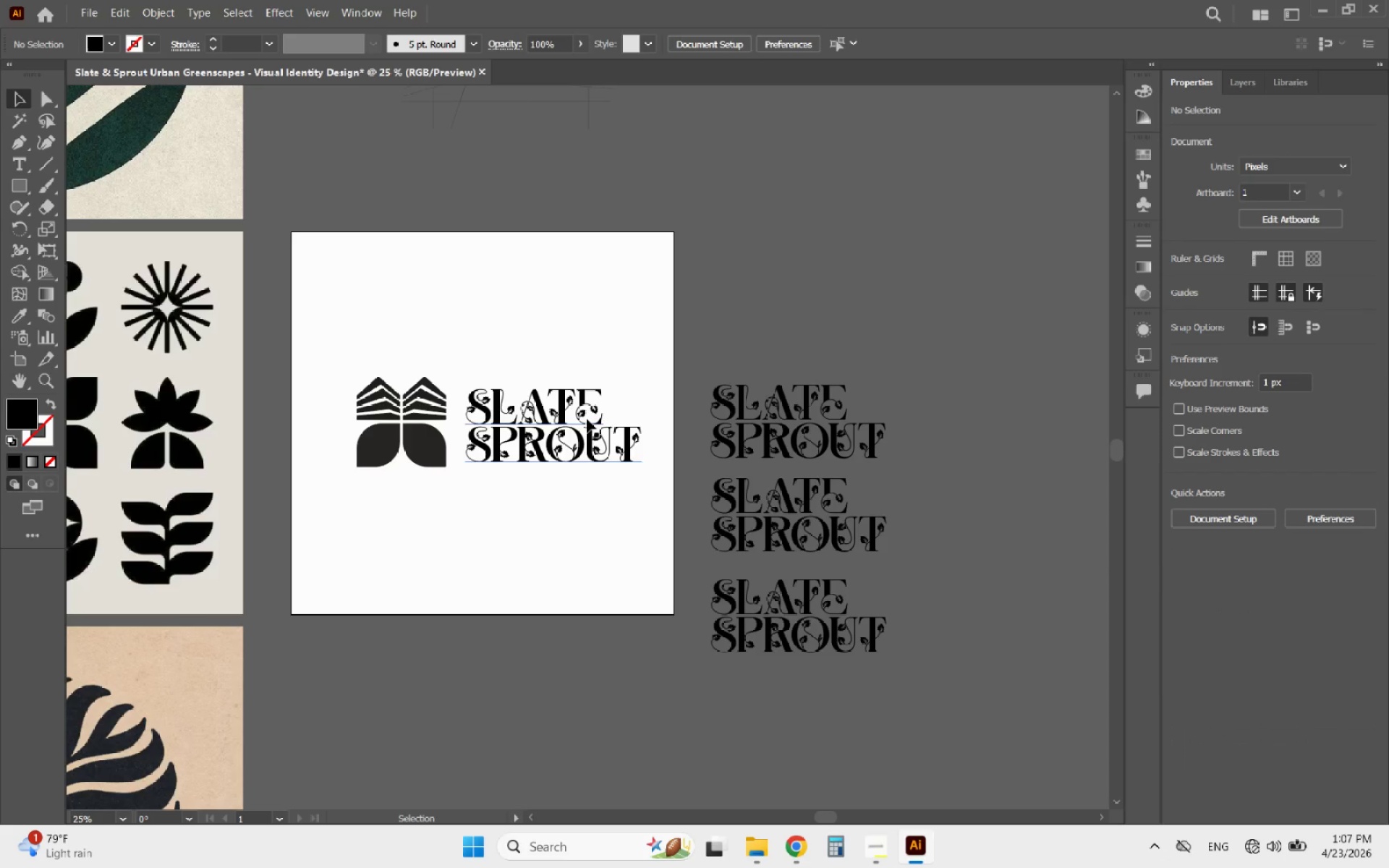 
left_click([587, 419])
 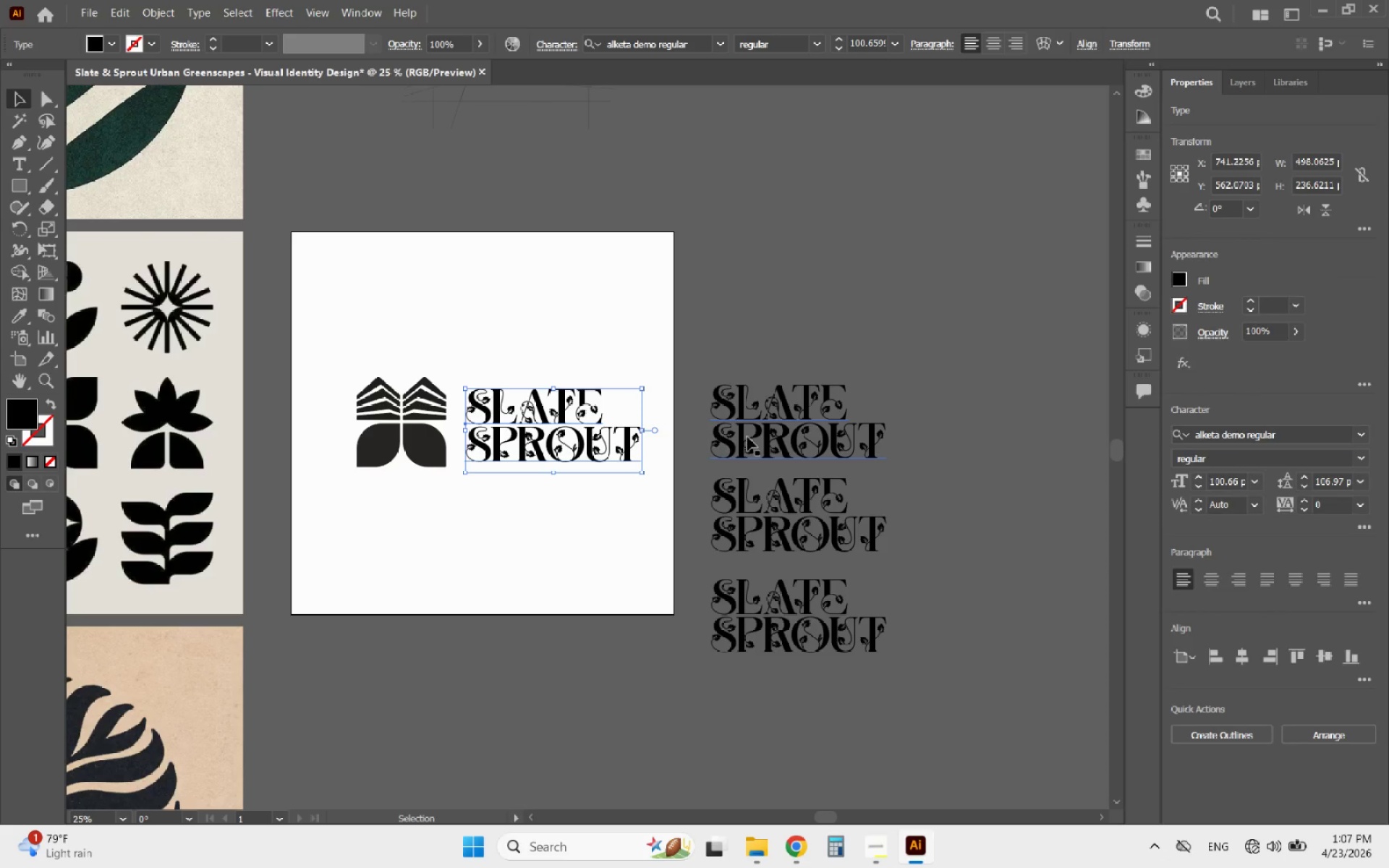 
left_click([747, 437])
 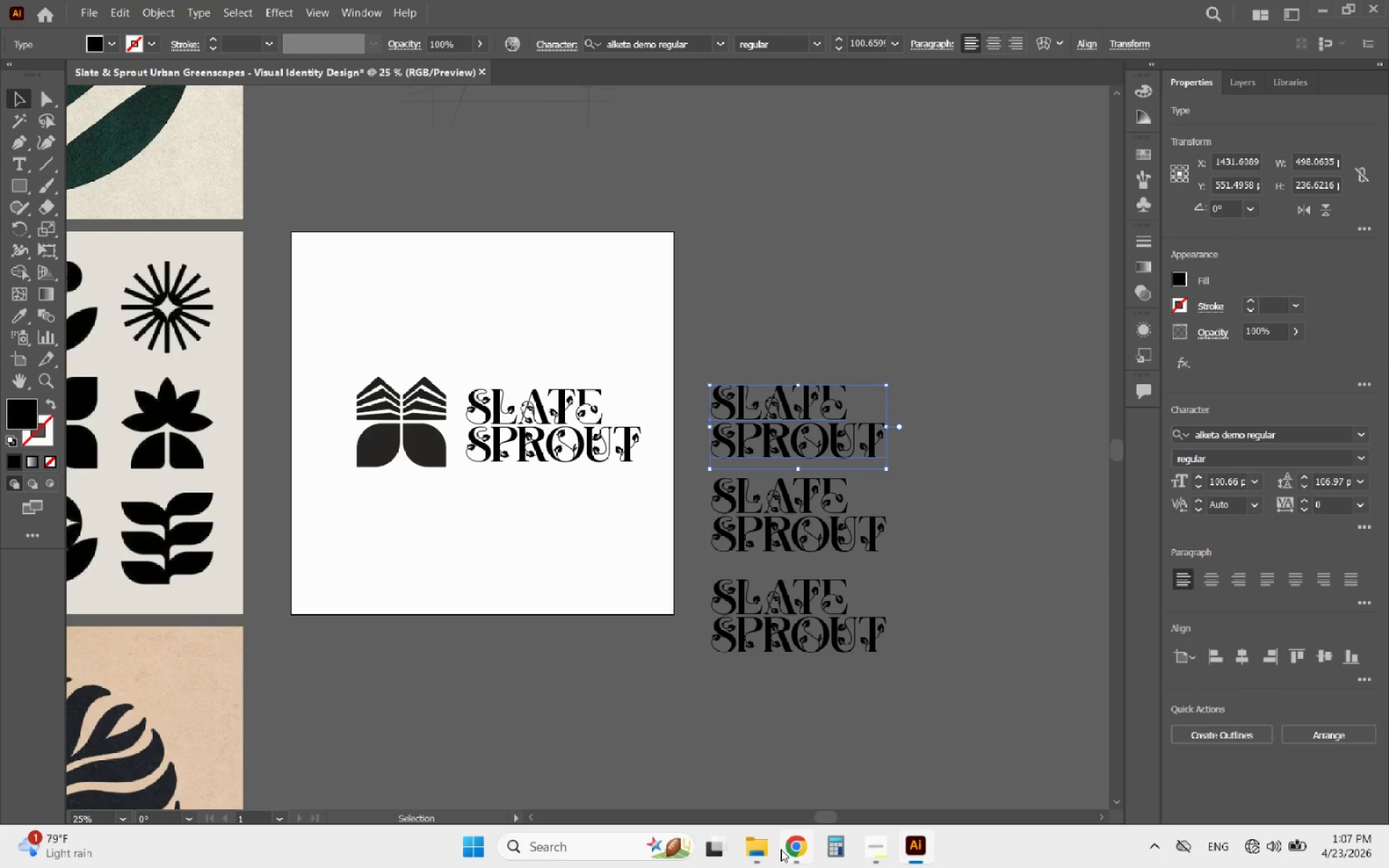 
left_click([759, 846])
 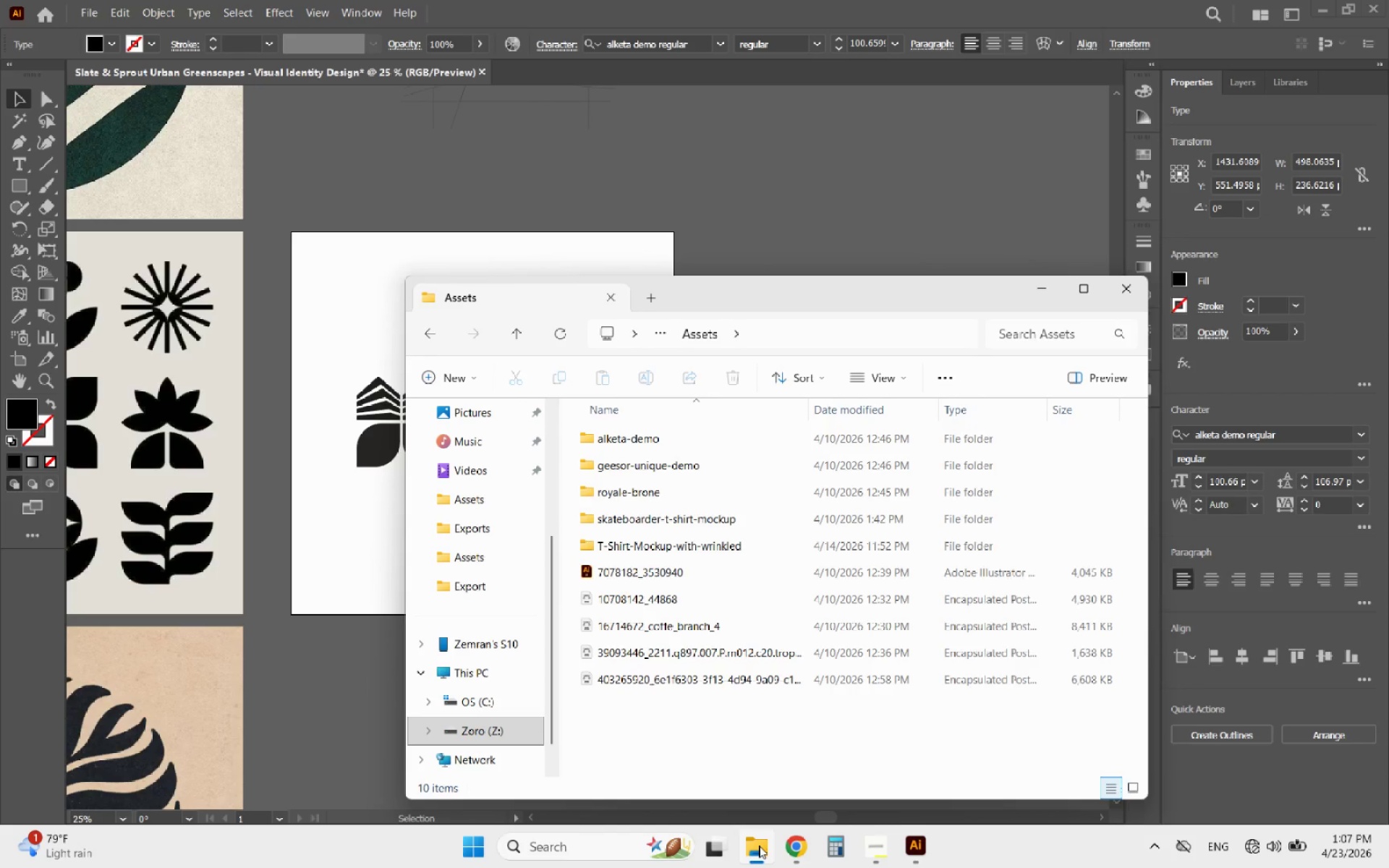 
left_click([759, 846])
 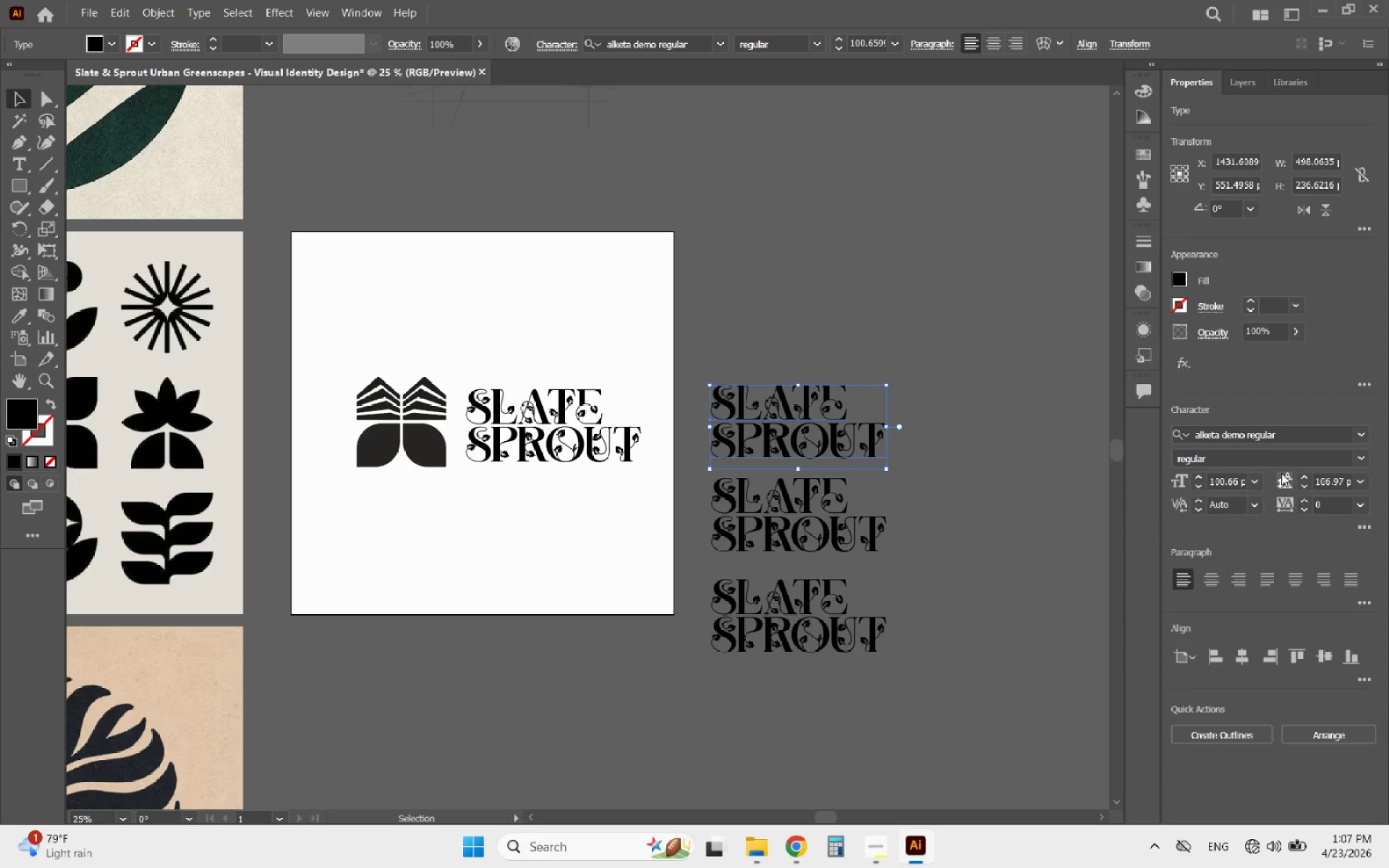 
left_click([1286, 442])
 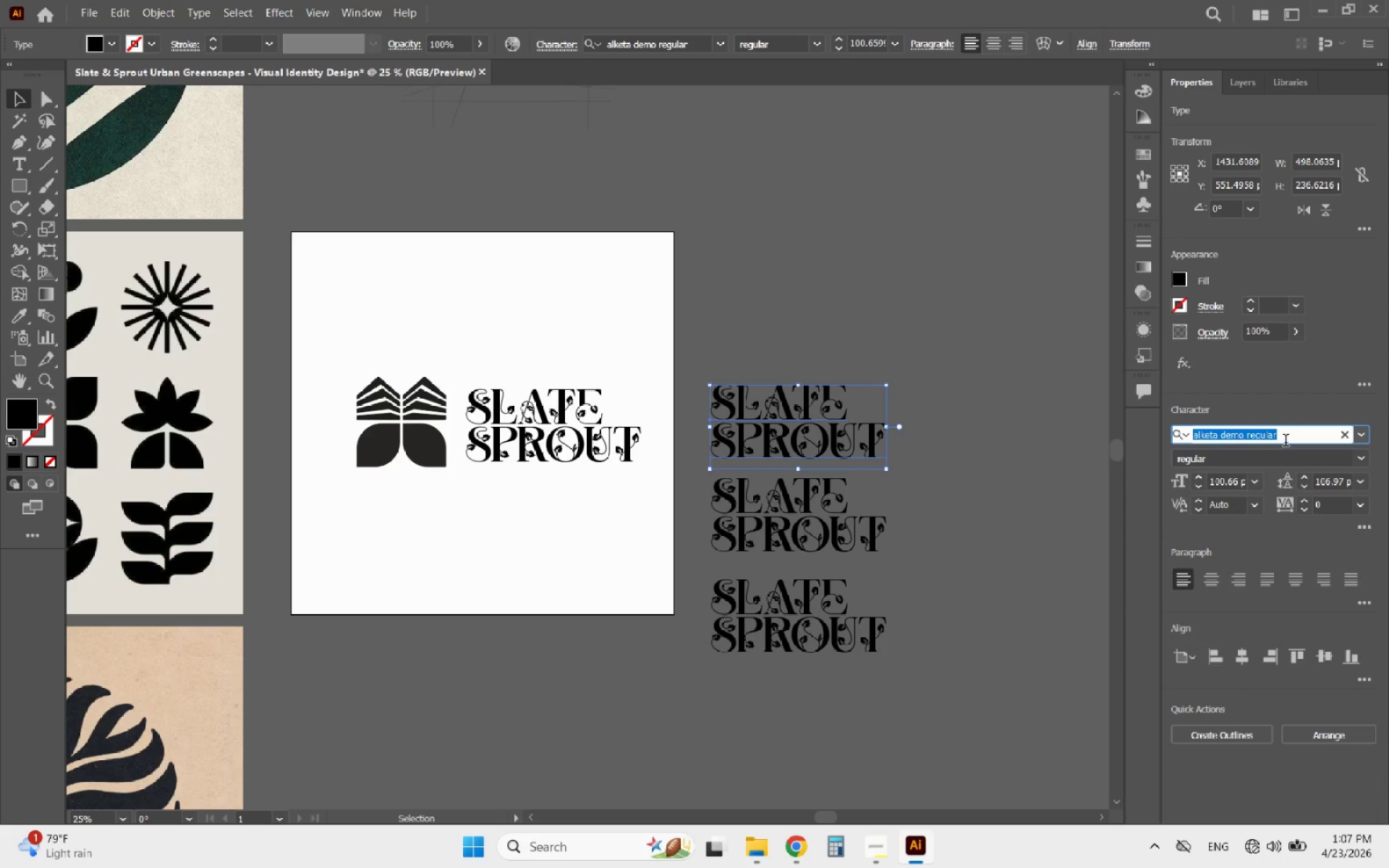 
type(gees)
 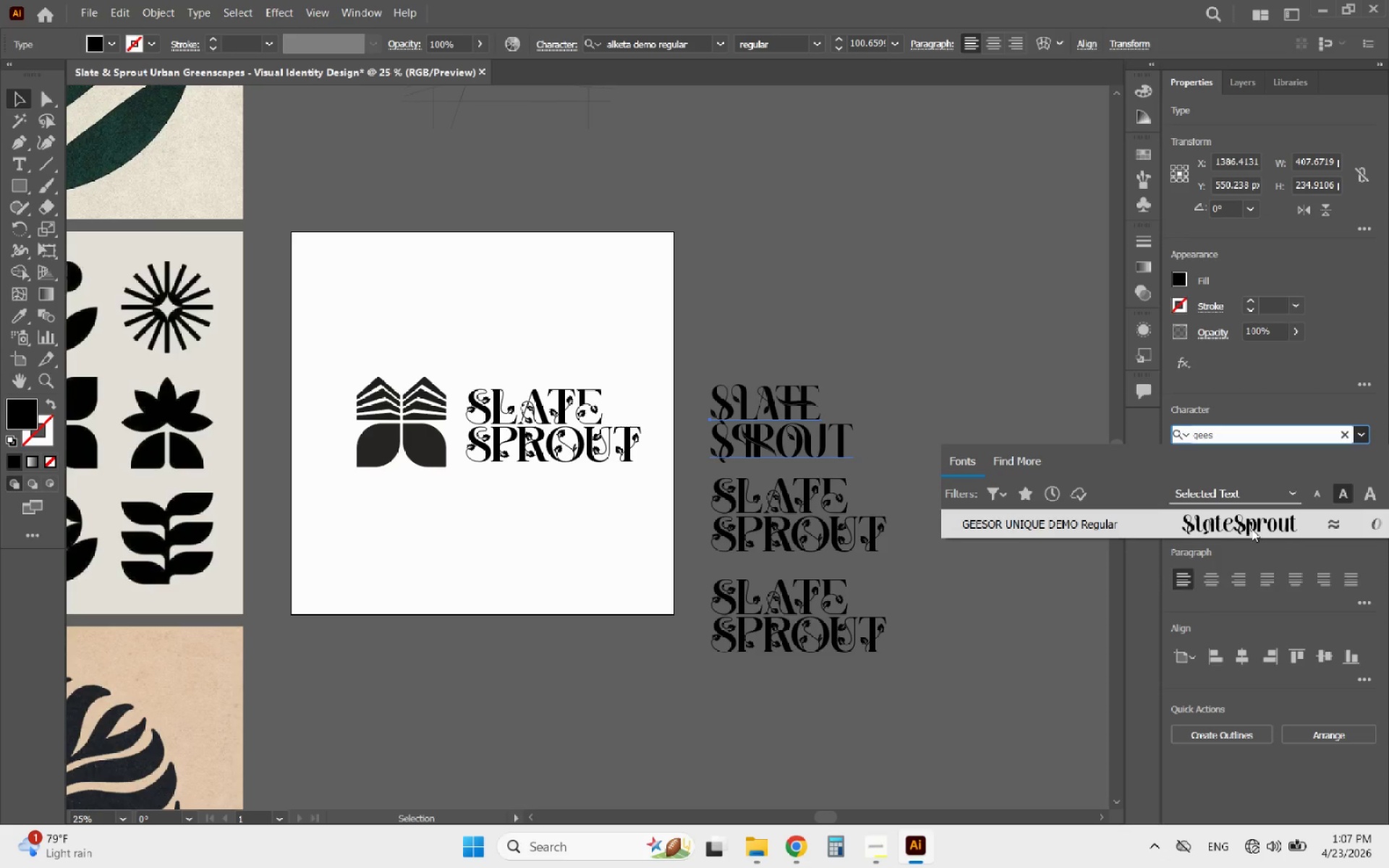 
left_click([1252, 529])
 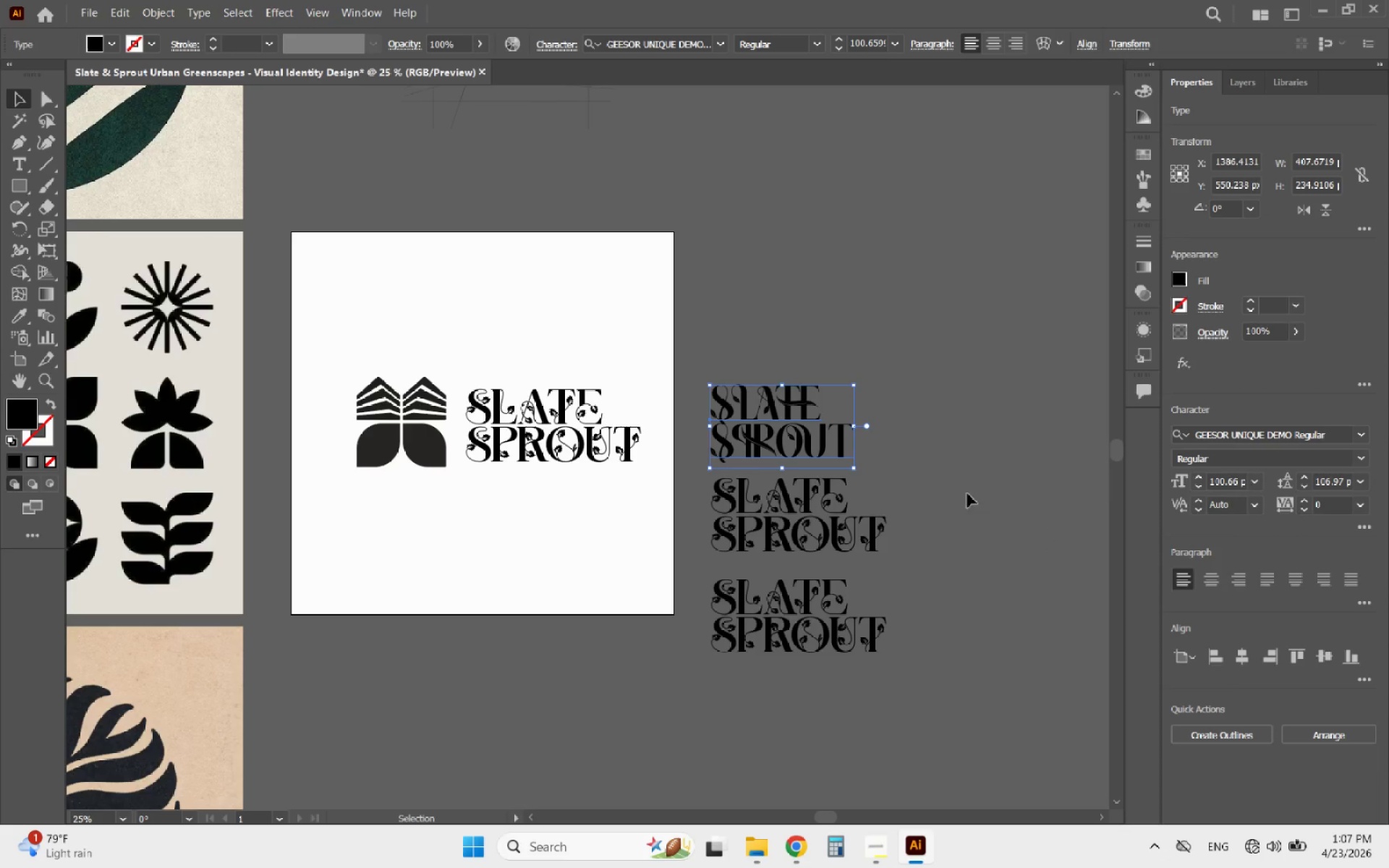 
wait(7.98)
 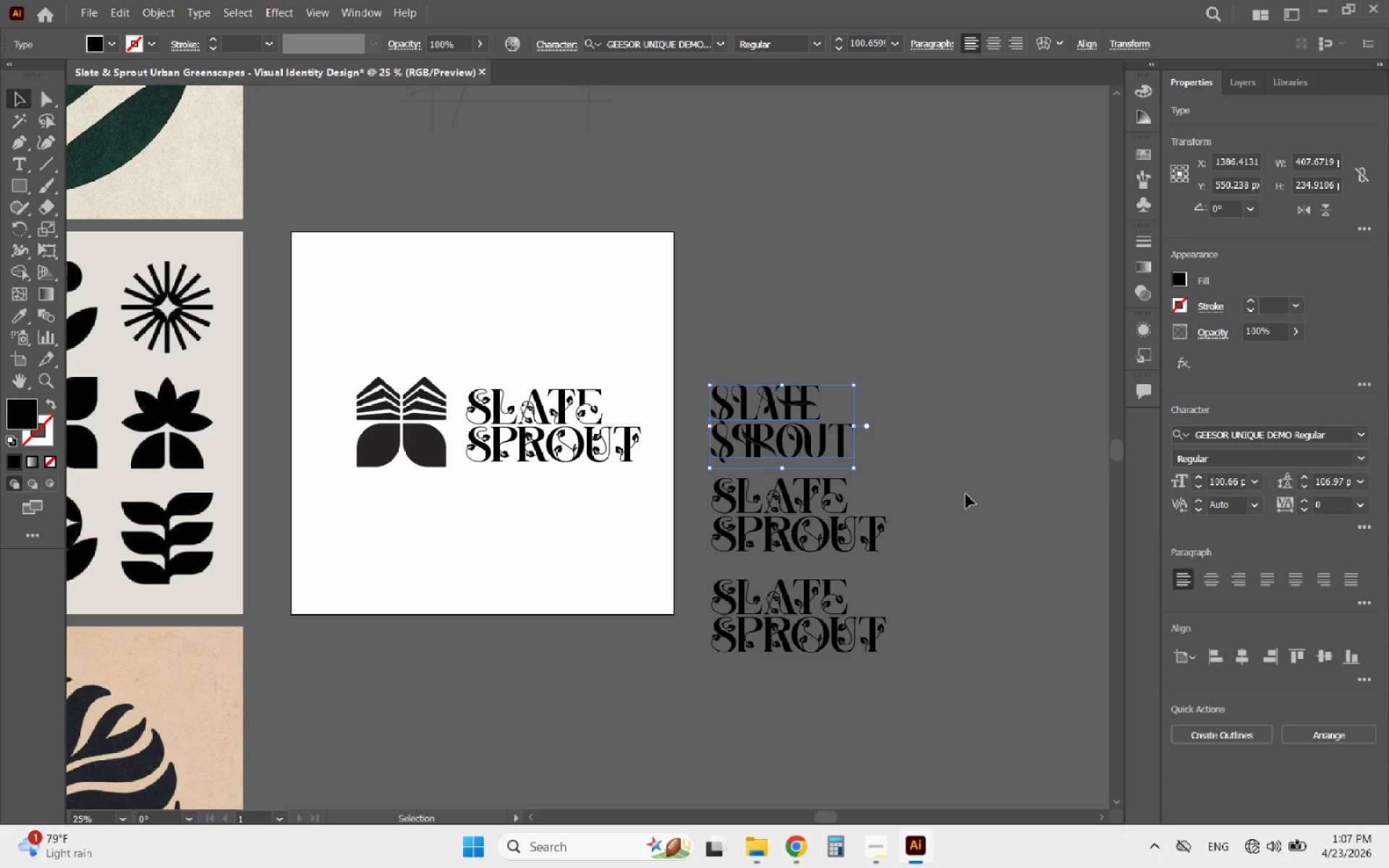 
mouse_move([797, 829])
 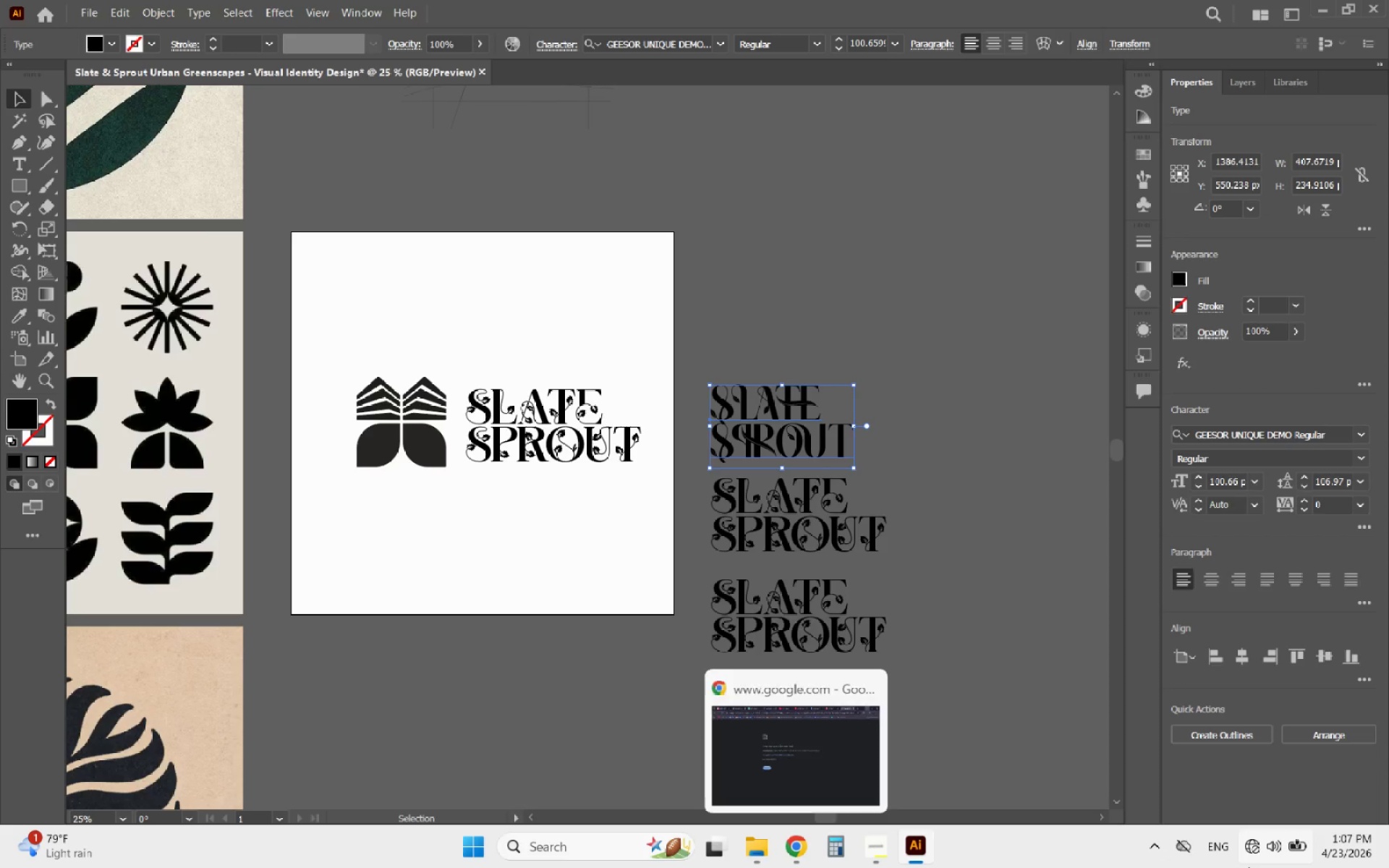 
wait(7.39)
 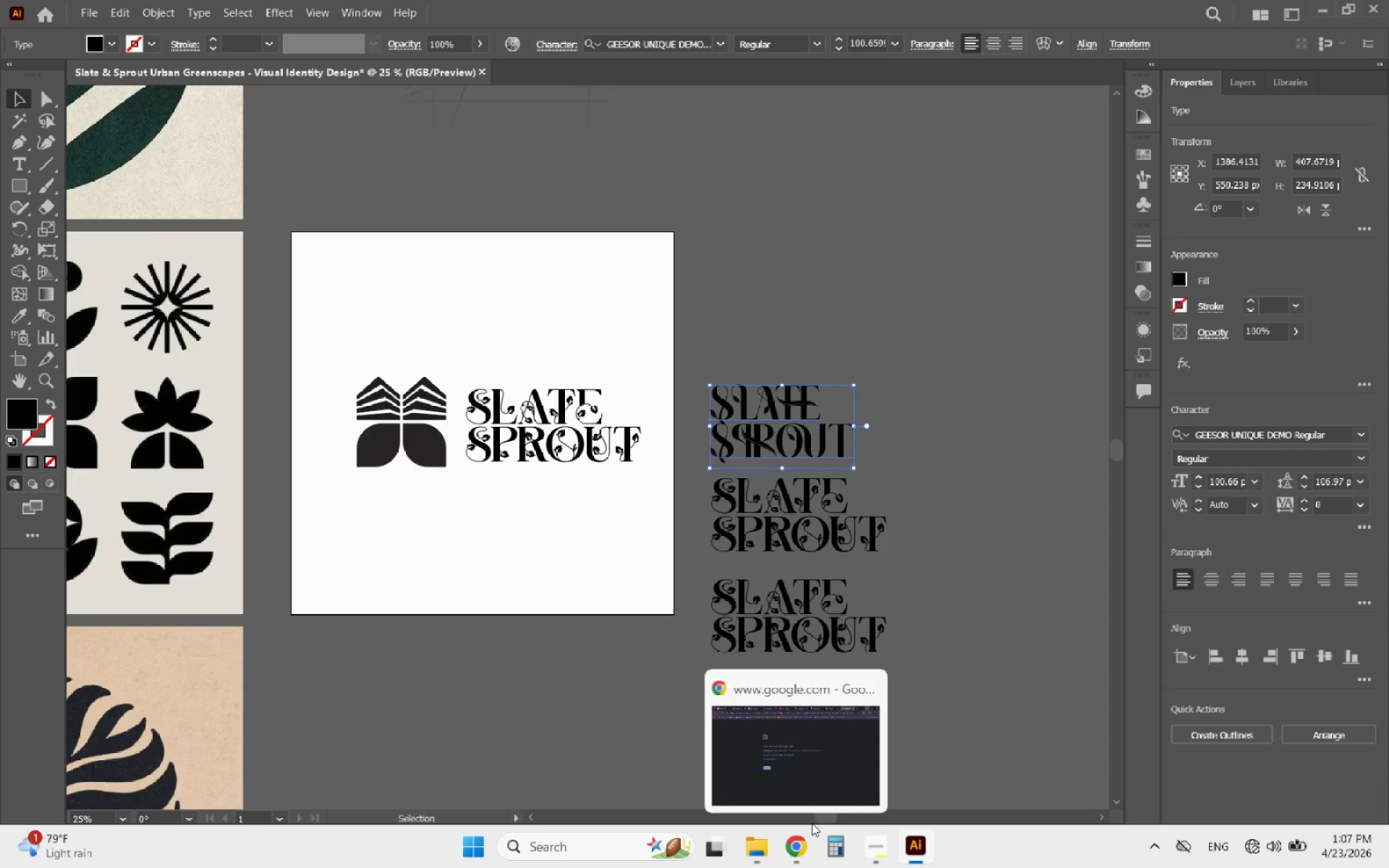 
left_click([756, 840])
 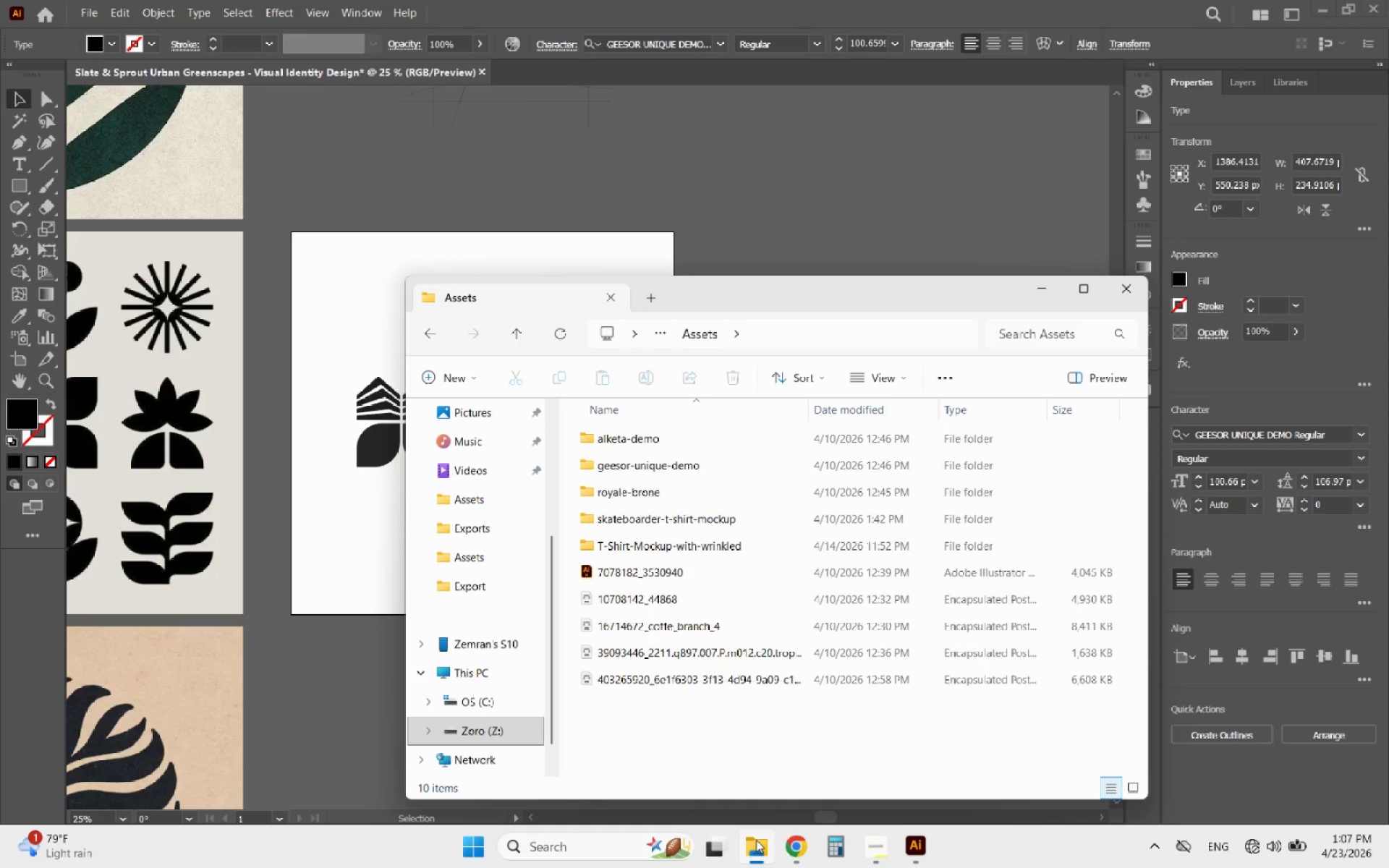 
left_click([756, 840])
 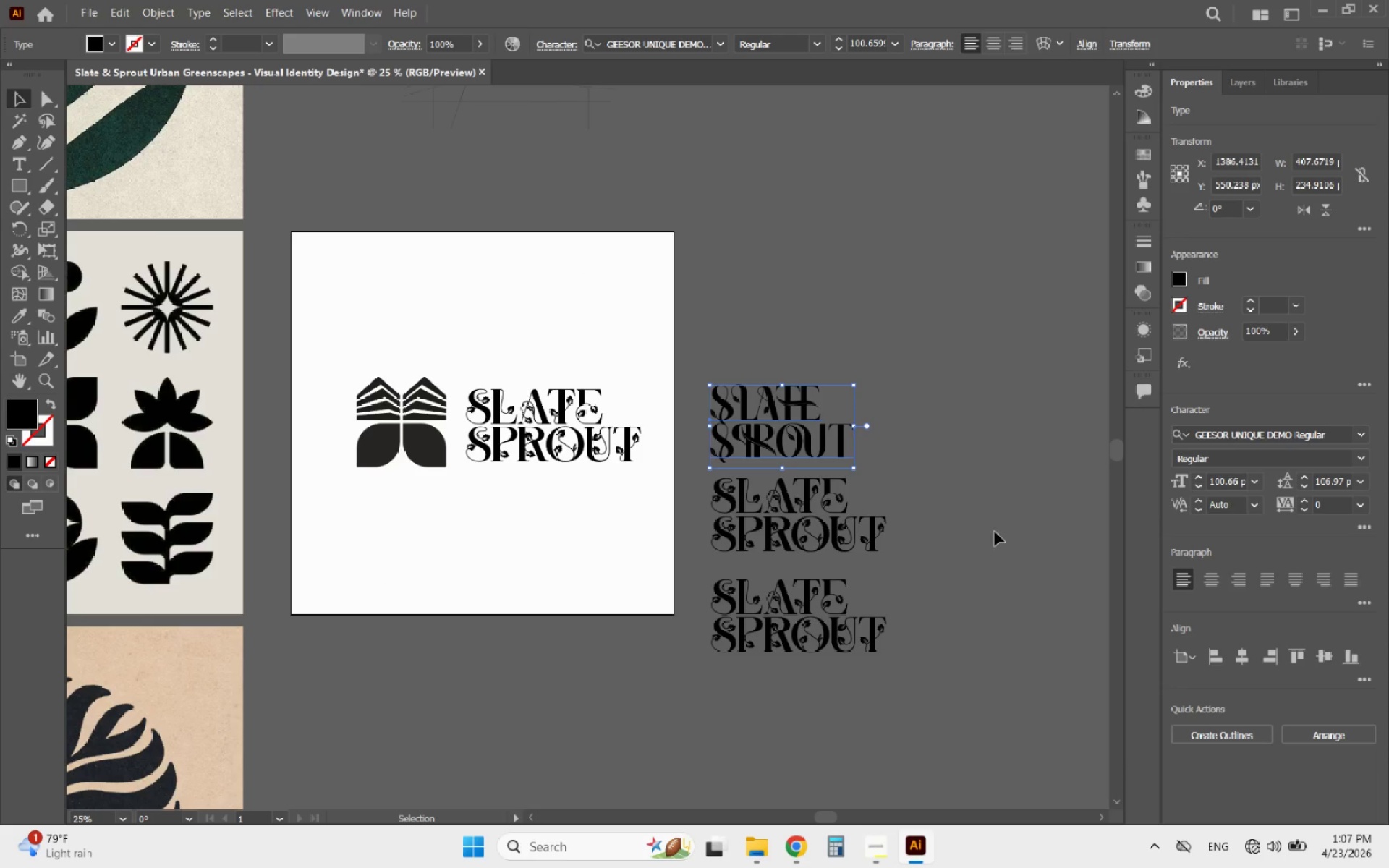 
left_click([798, 529])
 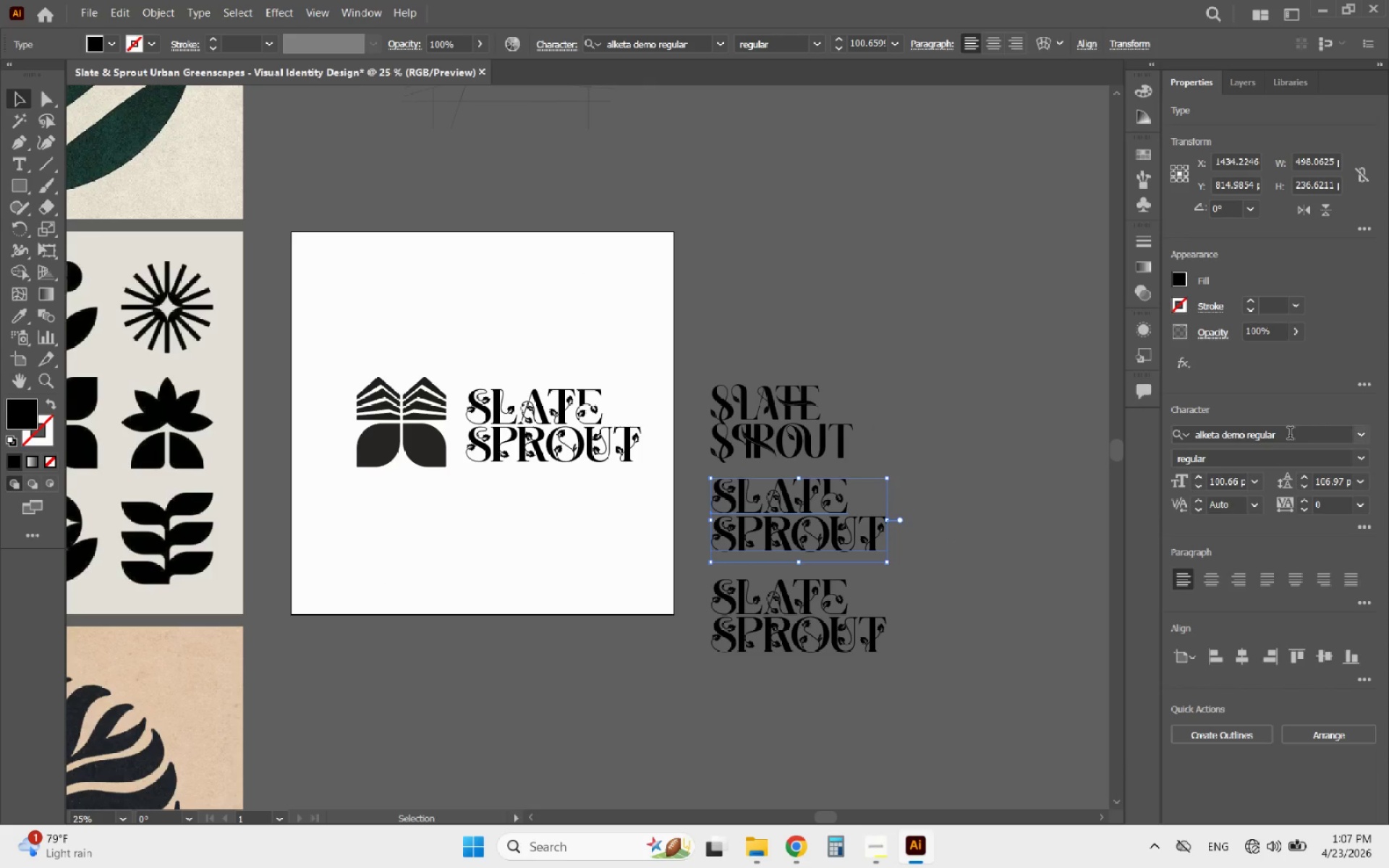 
left_click([1292, 434])
 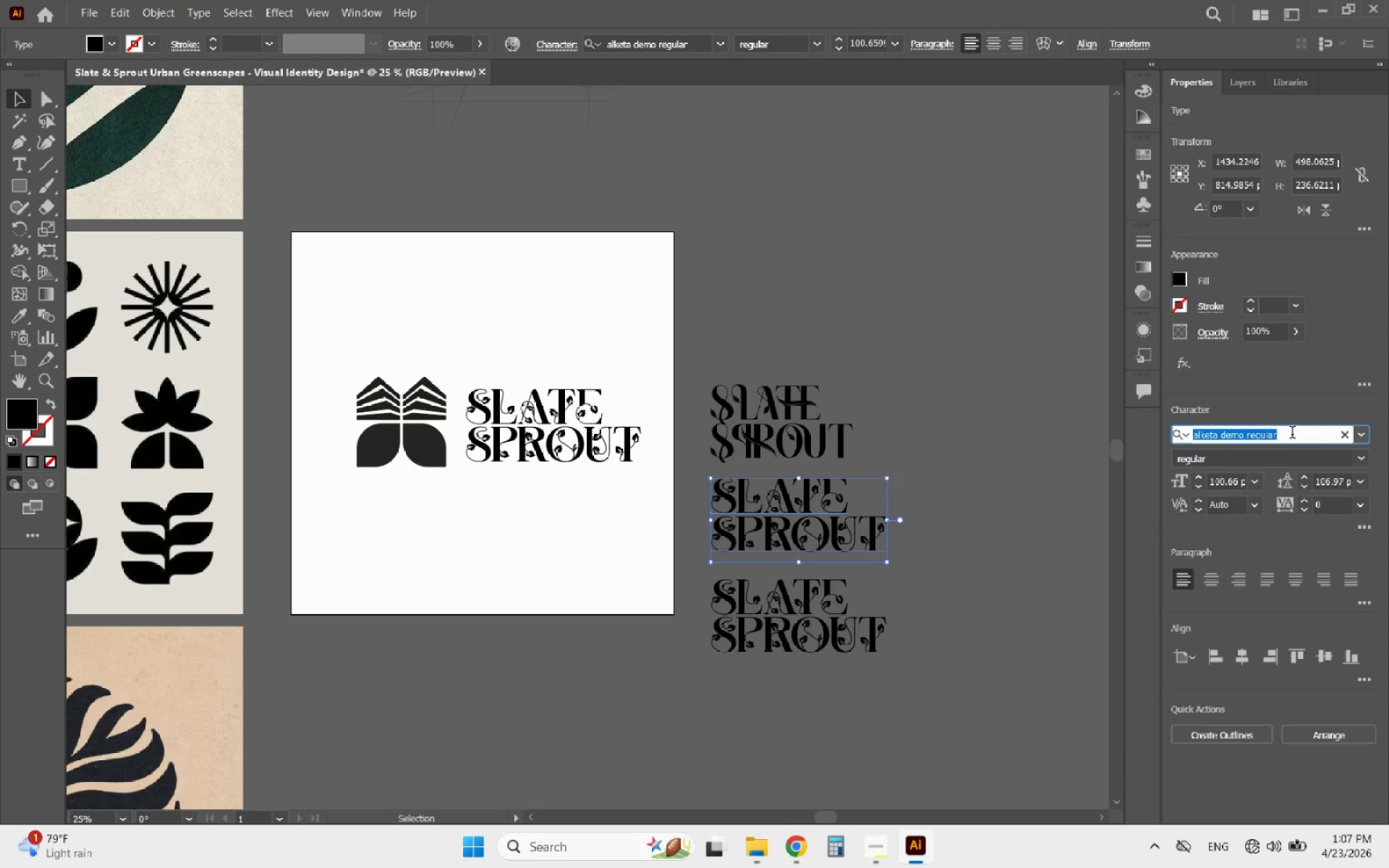 
type(roy)
 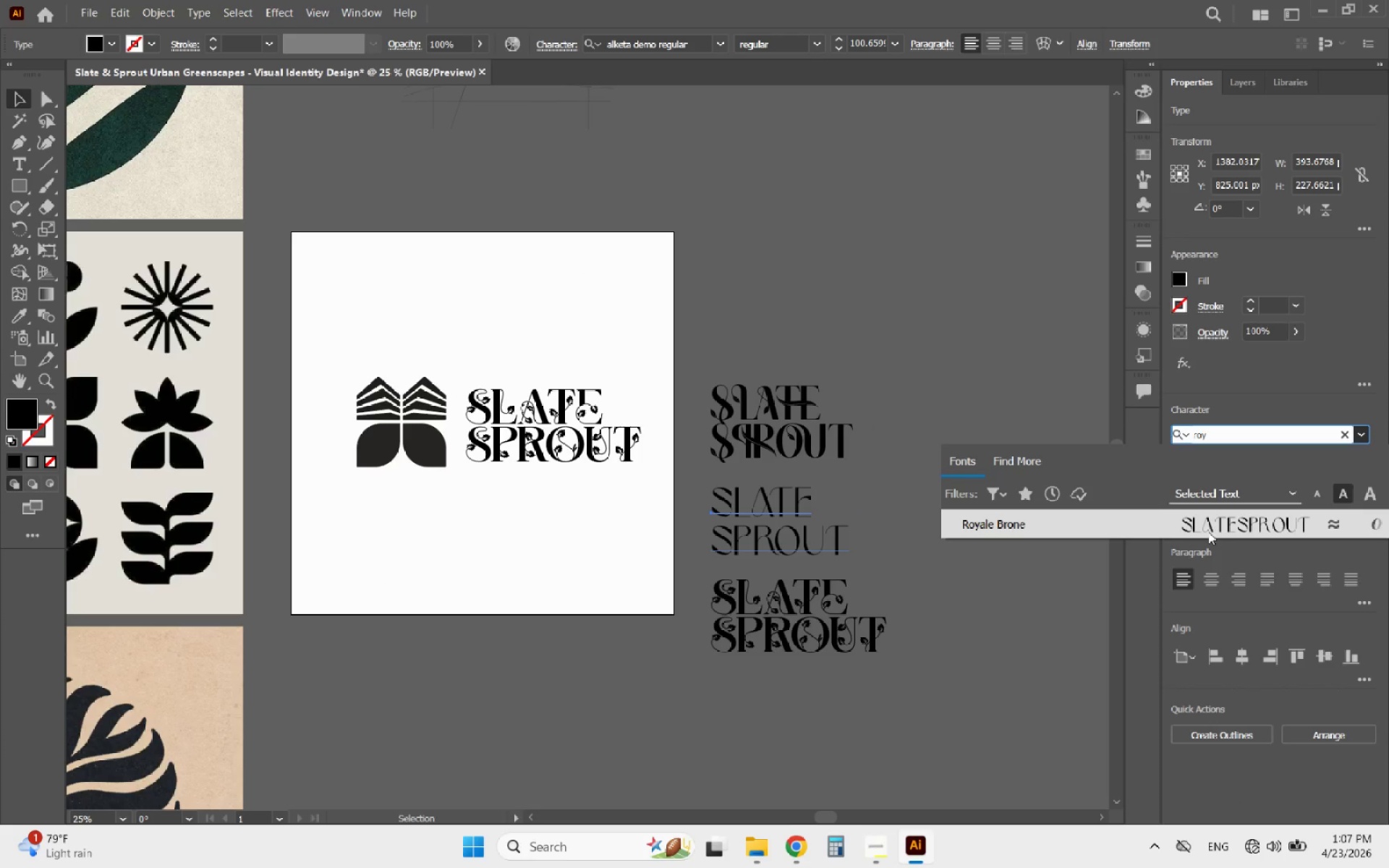 
left_click([1208, 532])
 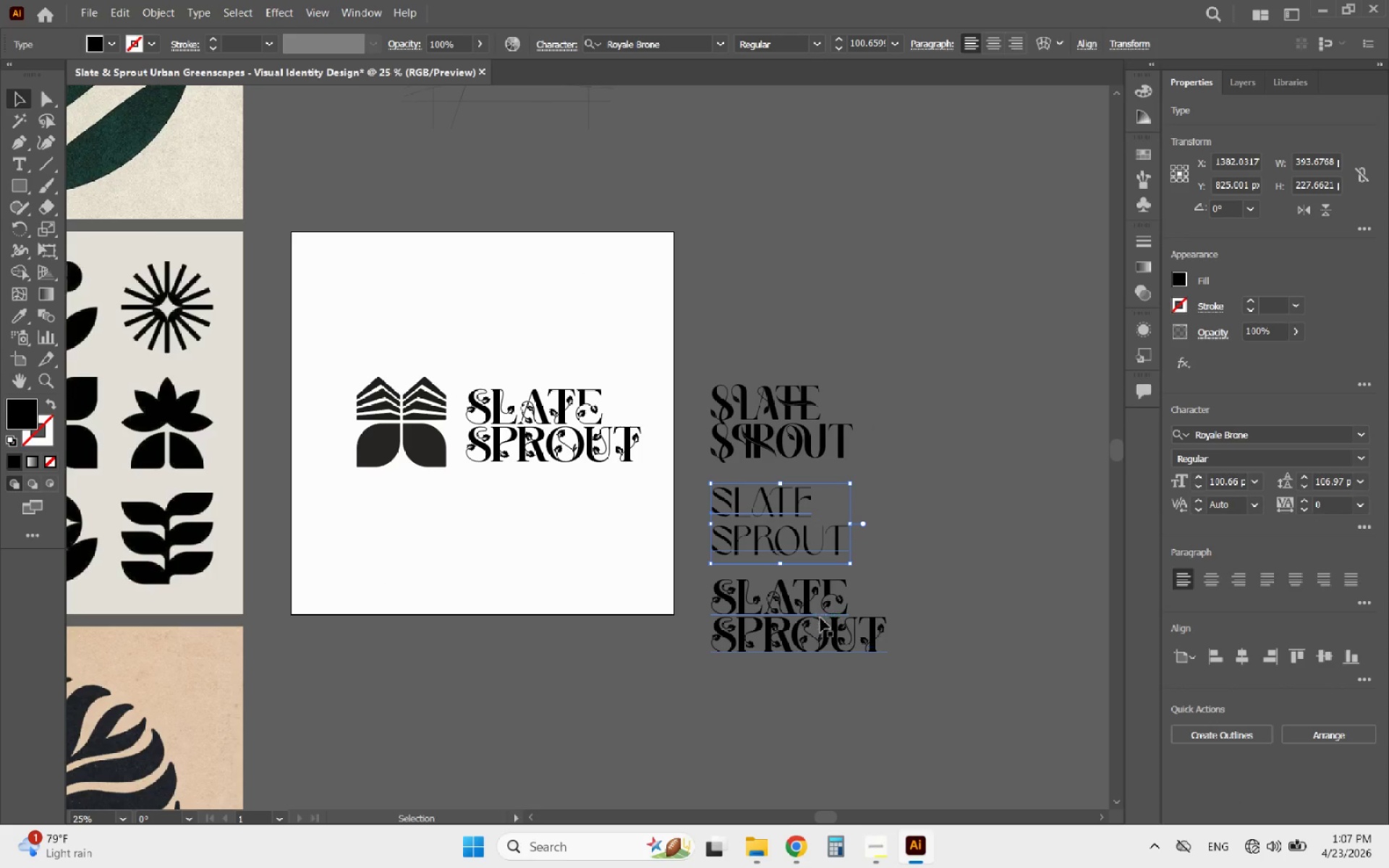 
left_click([904, 579])
 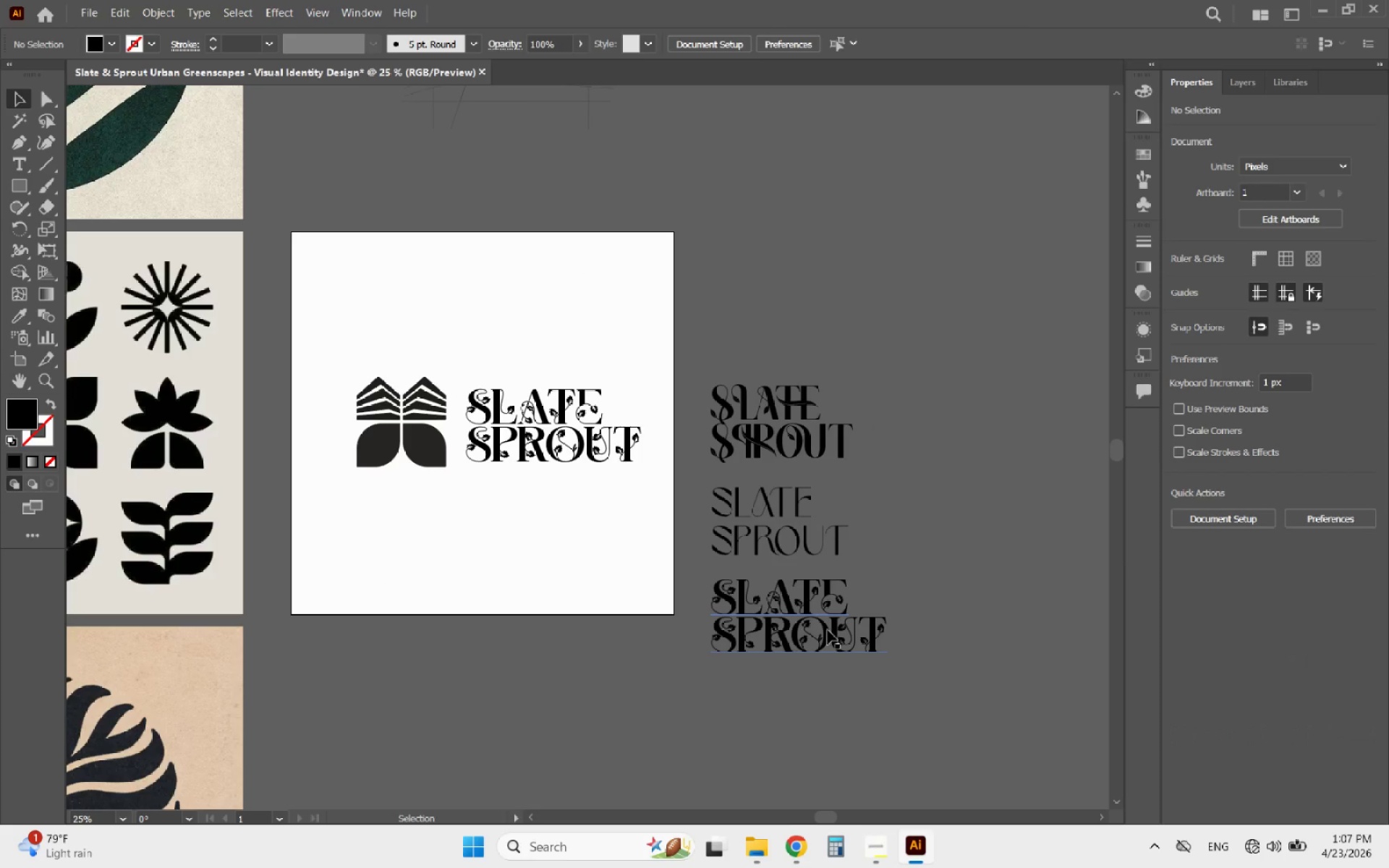 
left_click([828, 630])
 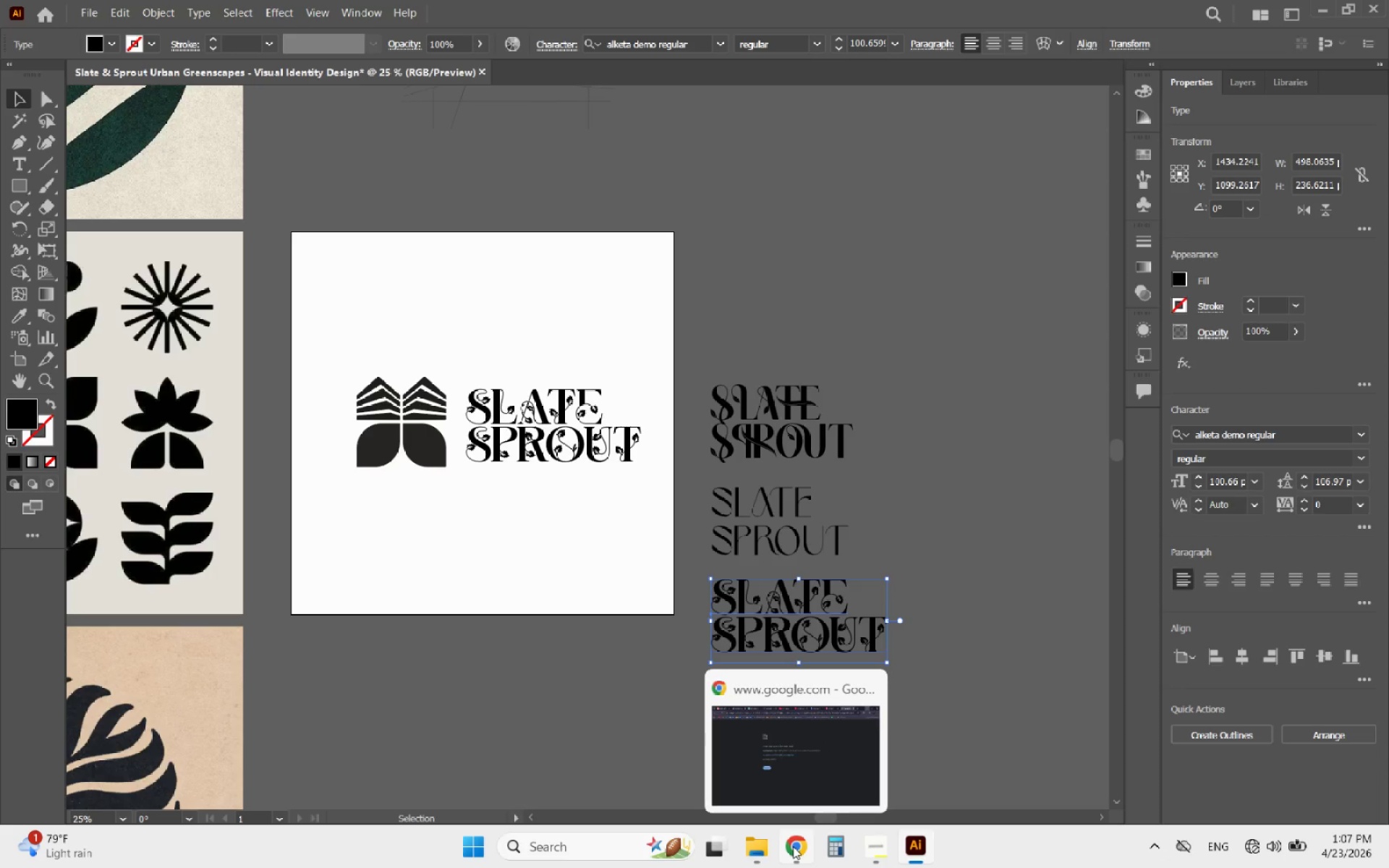 
left_click([759, 848])
 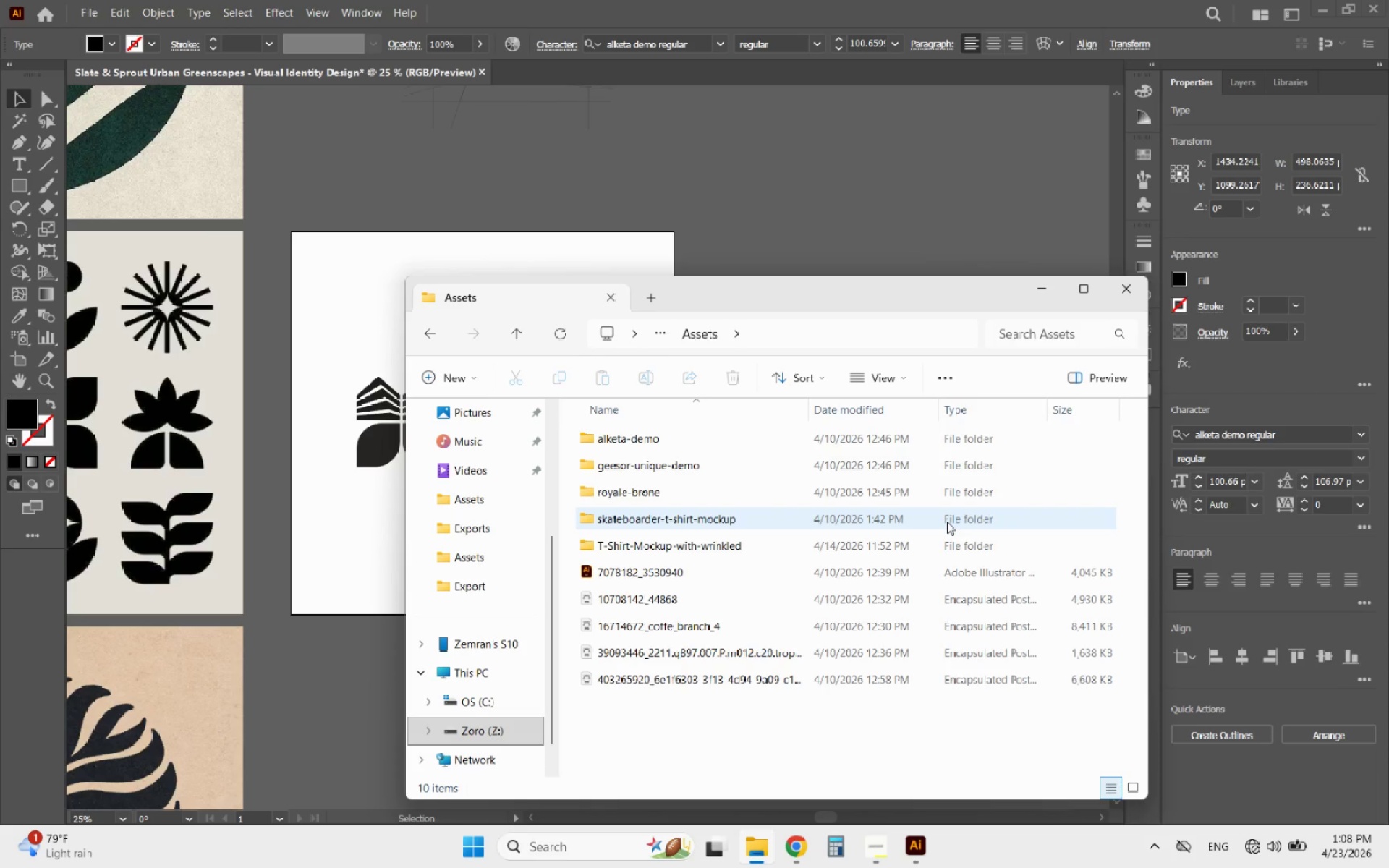 
wait(5.2)
 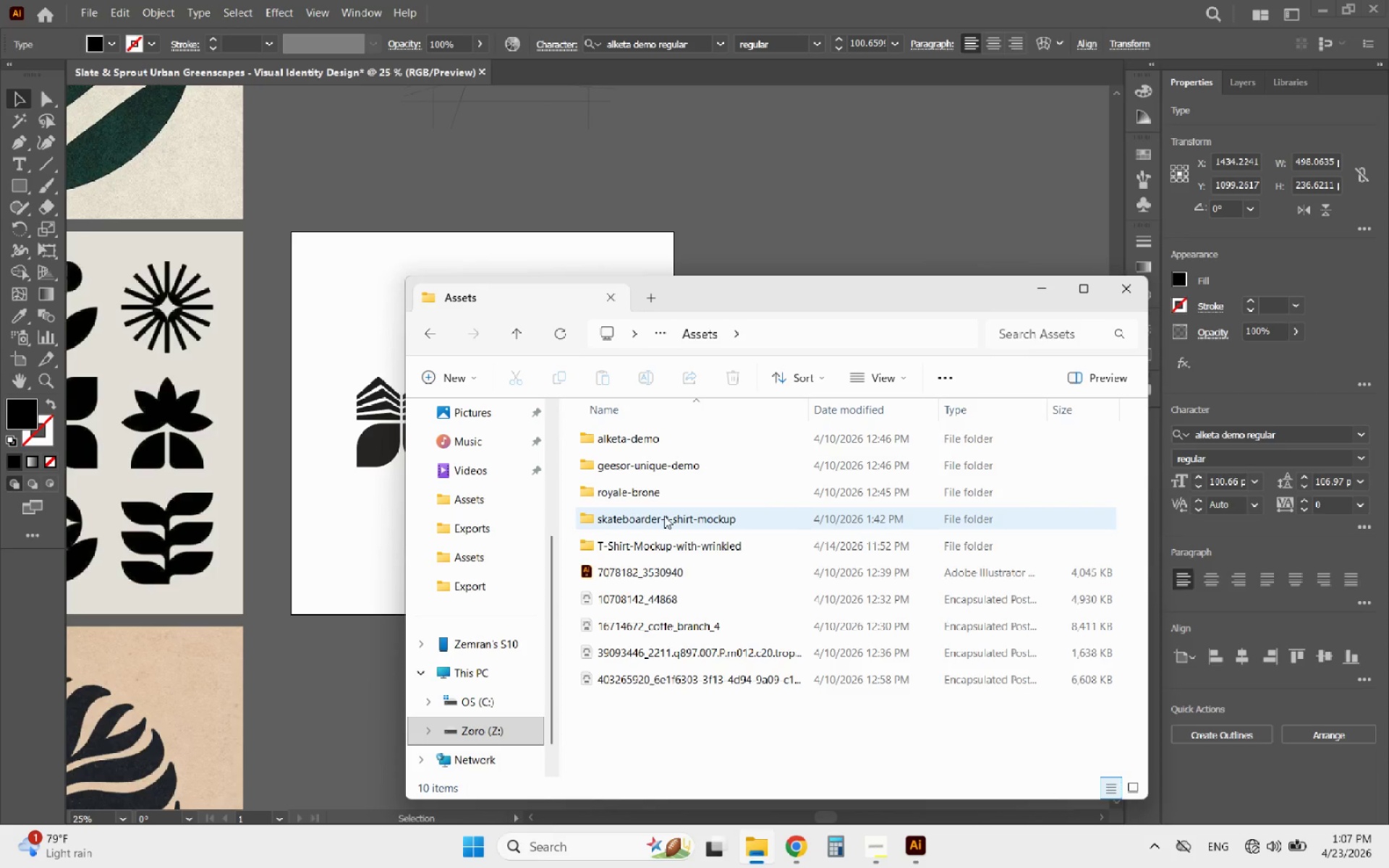 
left_click([1033, 288])
 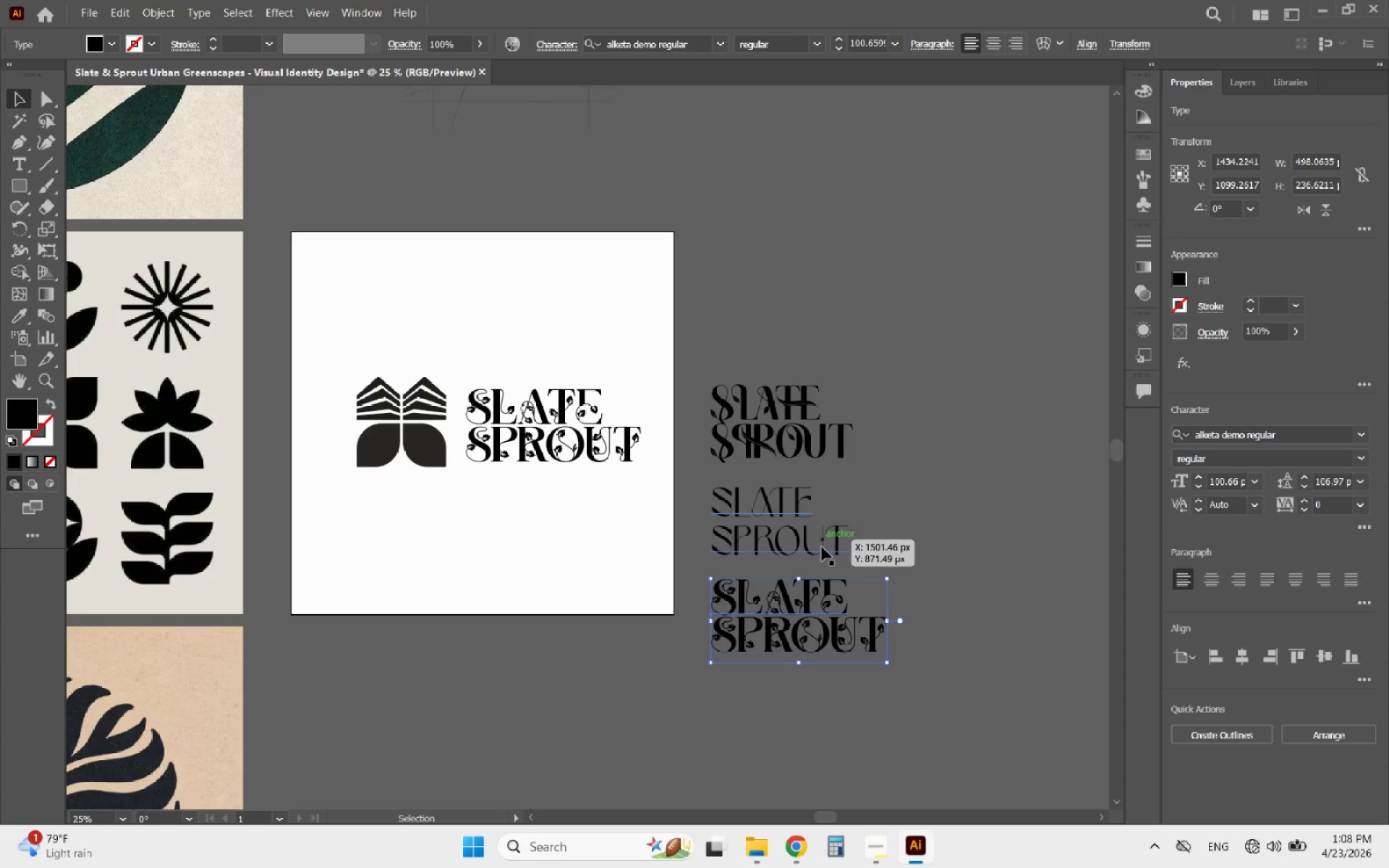 
hold_key(key=AltLeft, duration=1.12)
scroll: coordinate [847, 608], scroll_direction: up, amount: 2.0
 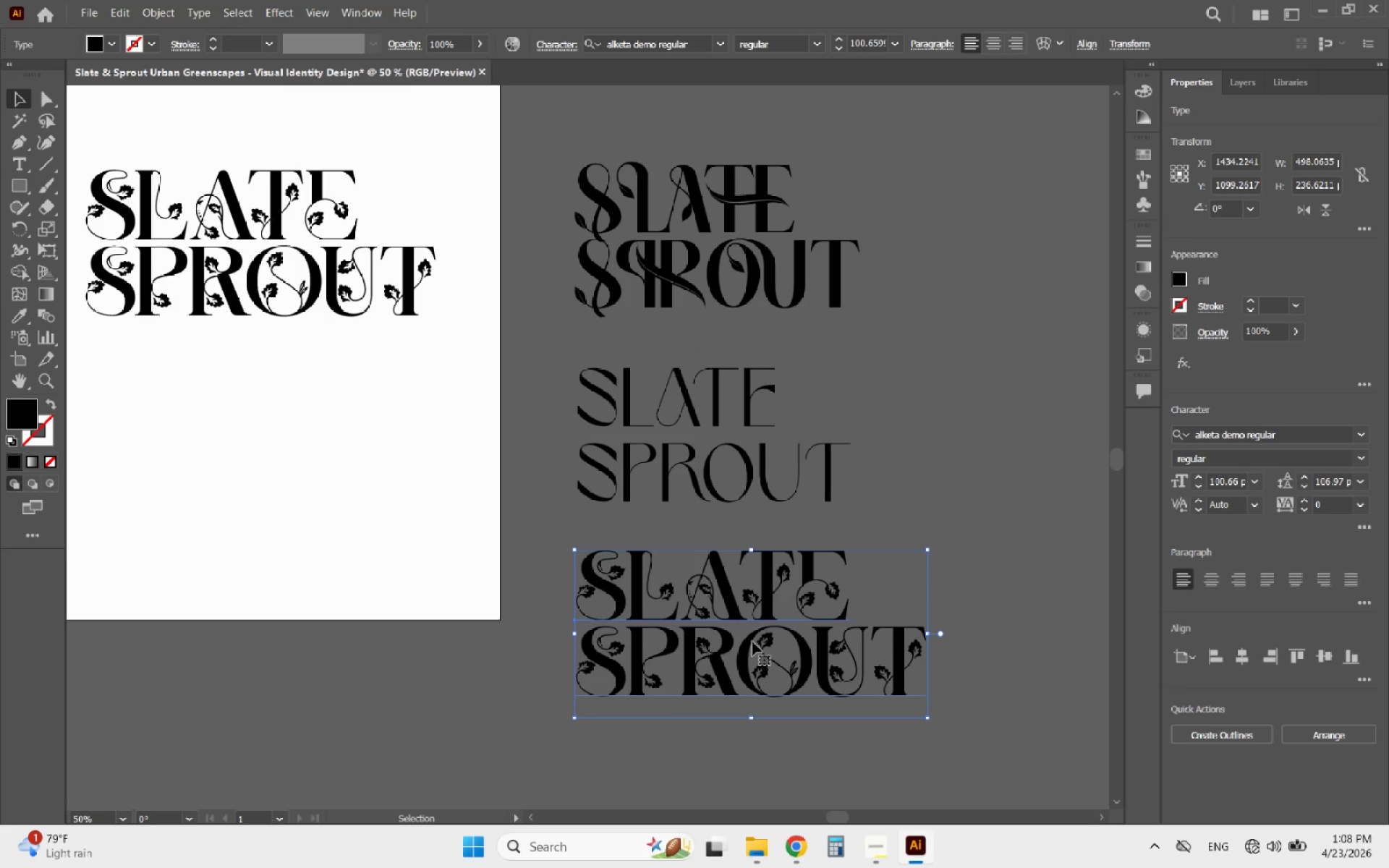 
key(Delete)
 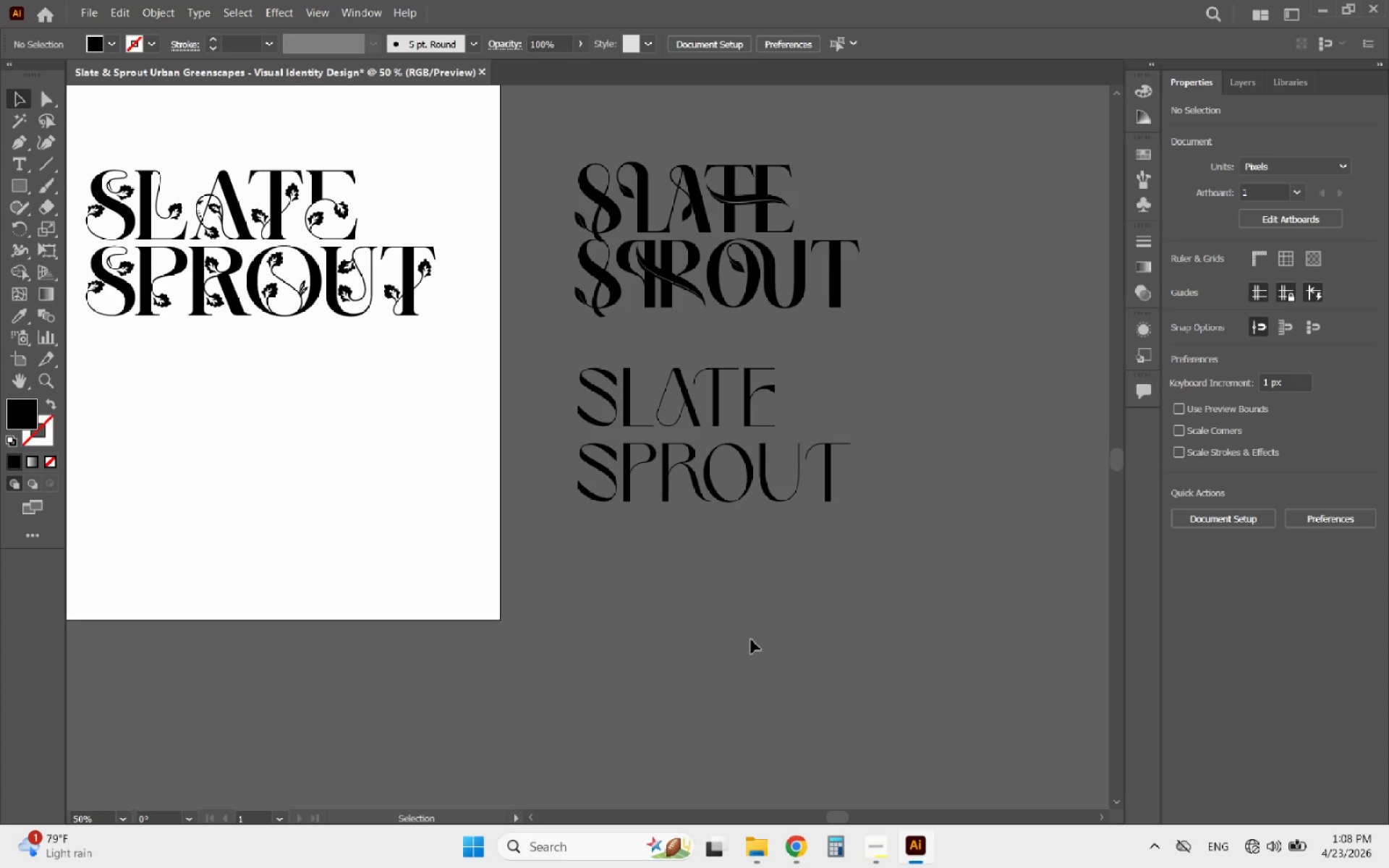 
hold_key(key=AltLeft, duration=1.84)
scroll: coordinate [676, 192], scroll_direction: up, amount: 5.0
 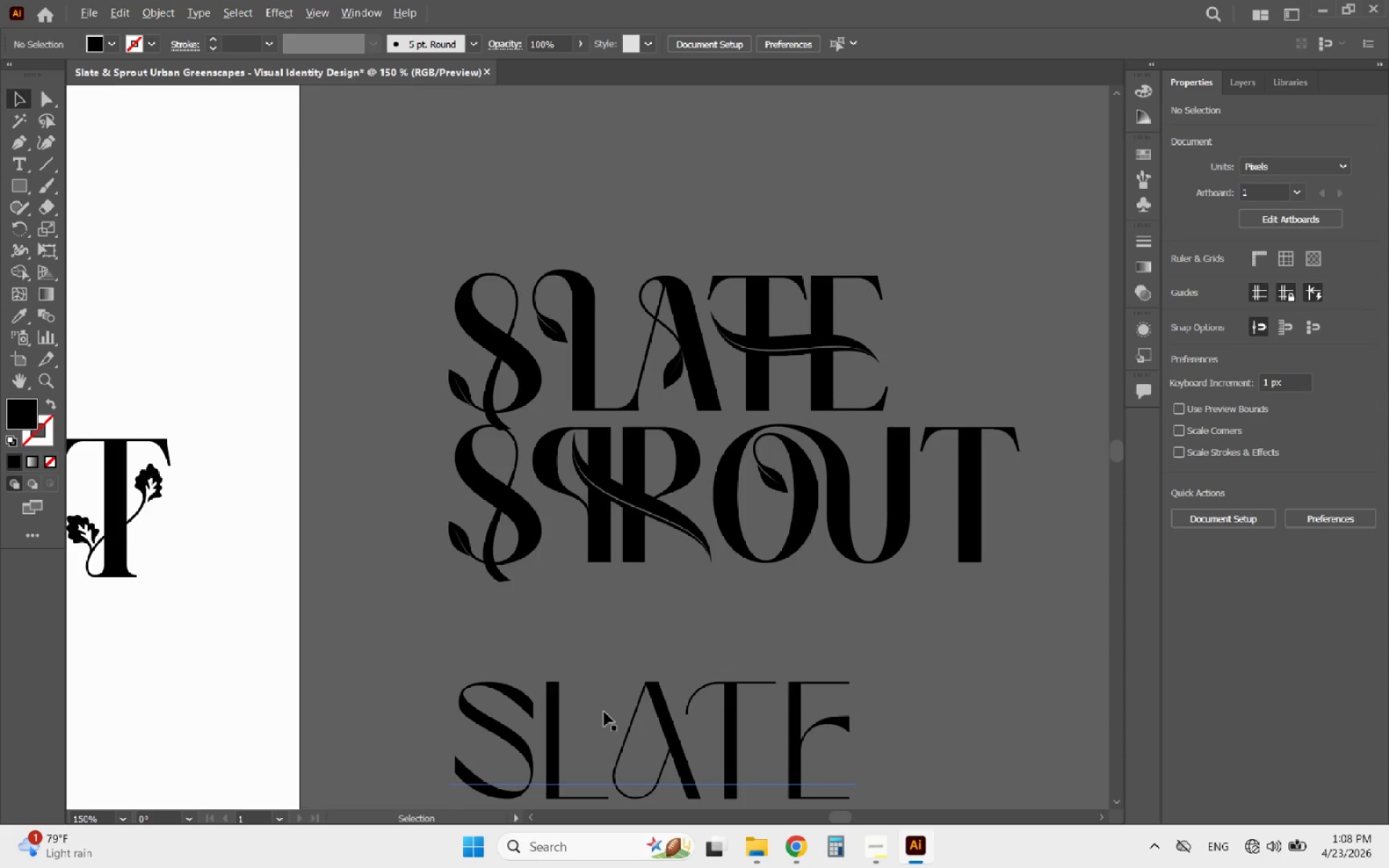 
left_click([567, 626])
 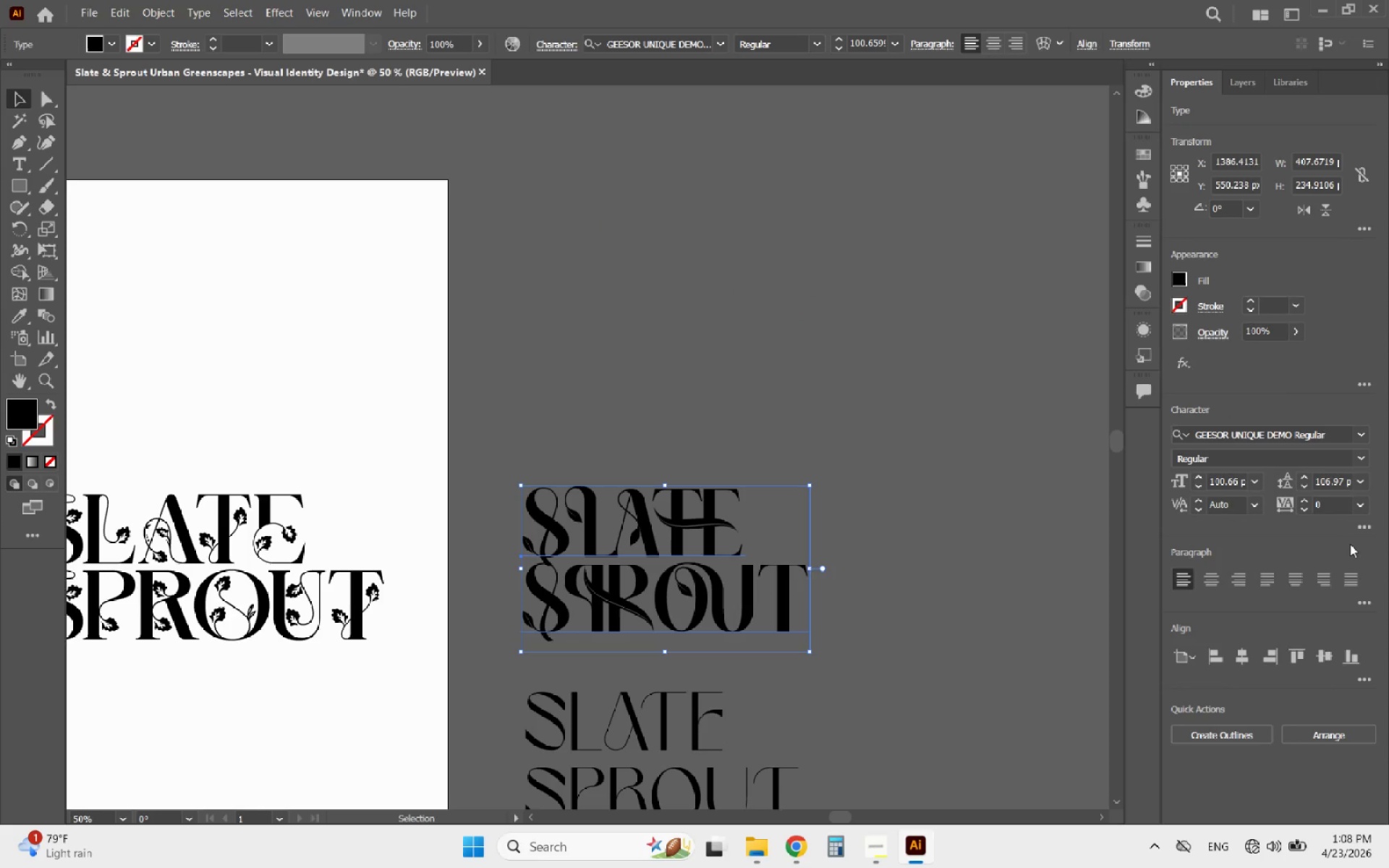 
scroll: coordinate [594, 695], scroll_direction: down, amount: 3.0
 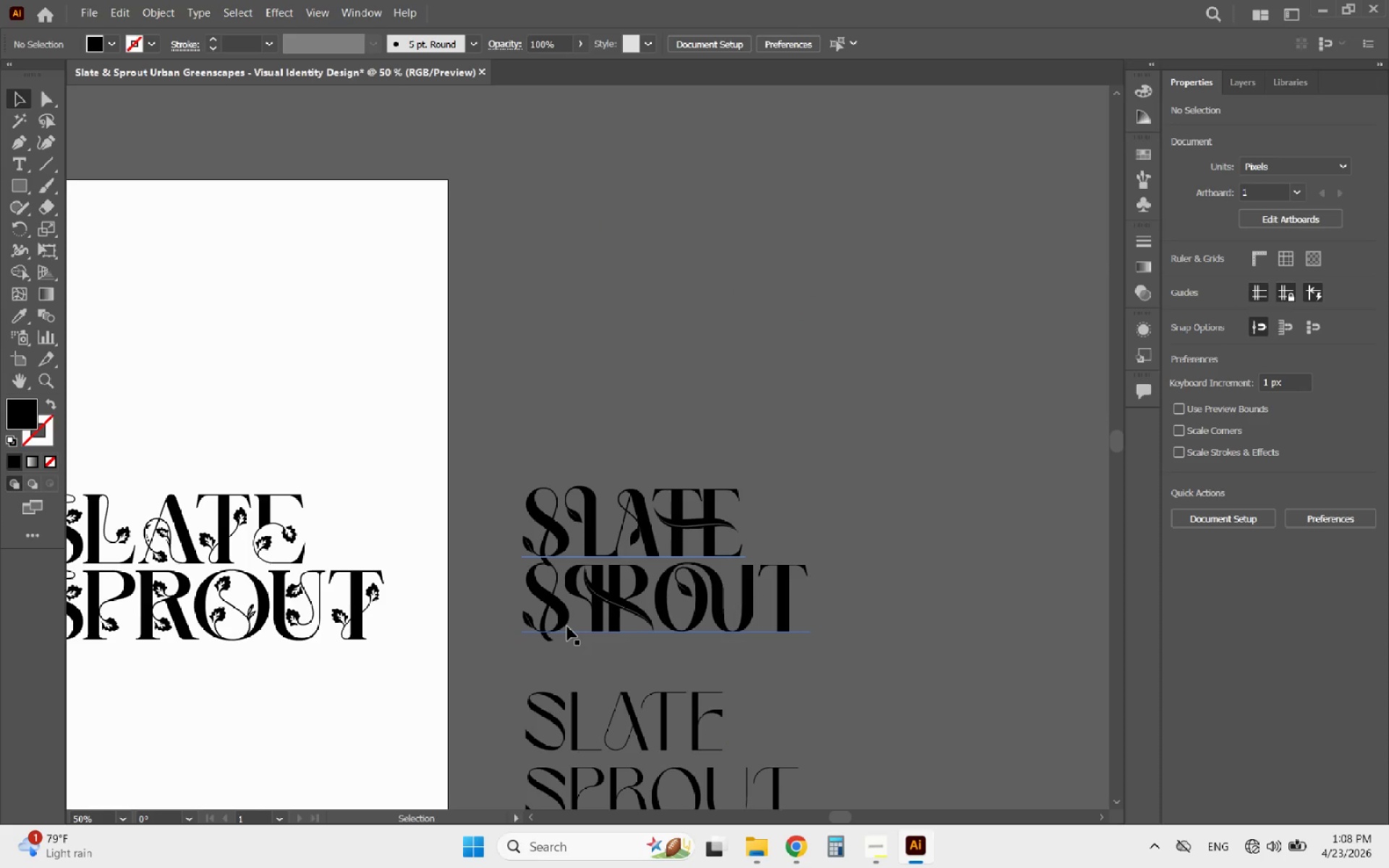 
left_click([1360, 527])
 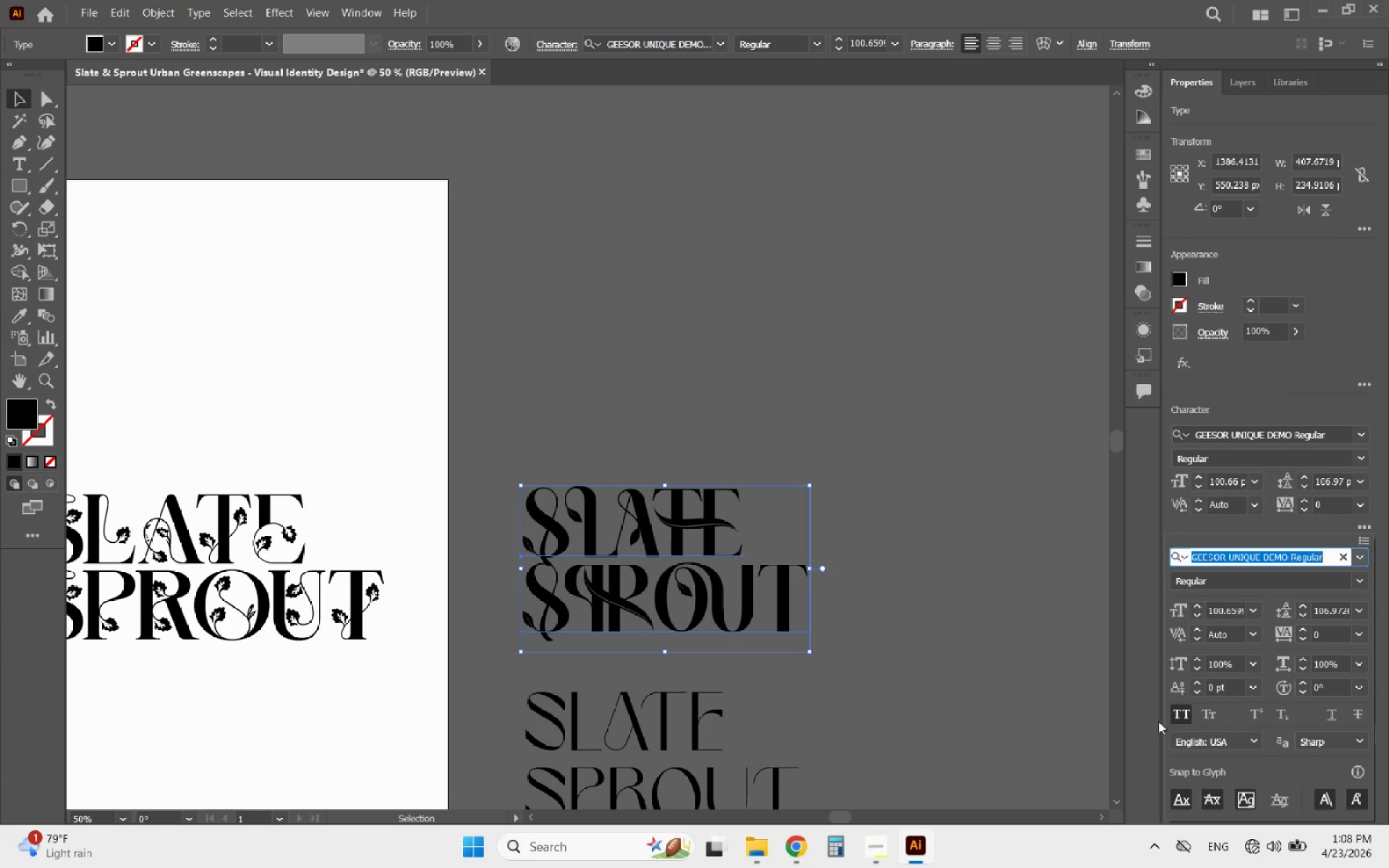 
left_click([1178, 711])
 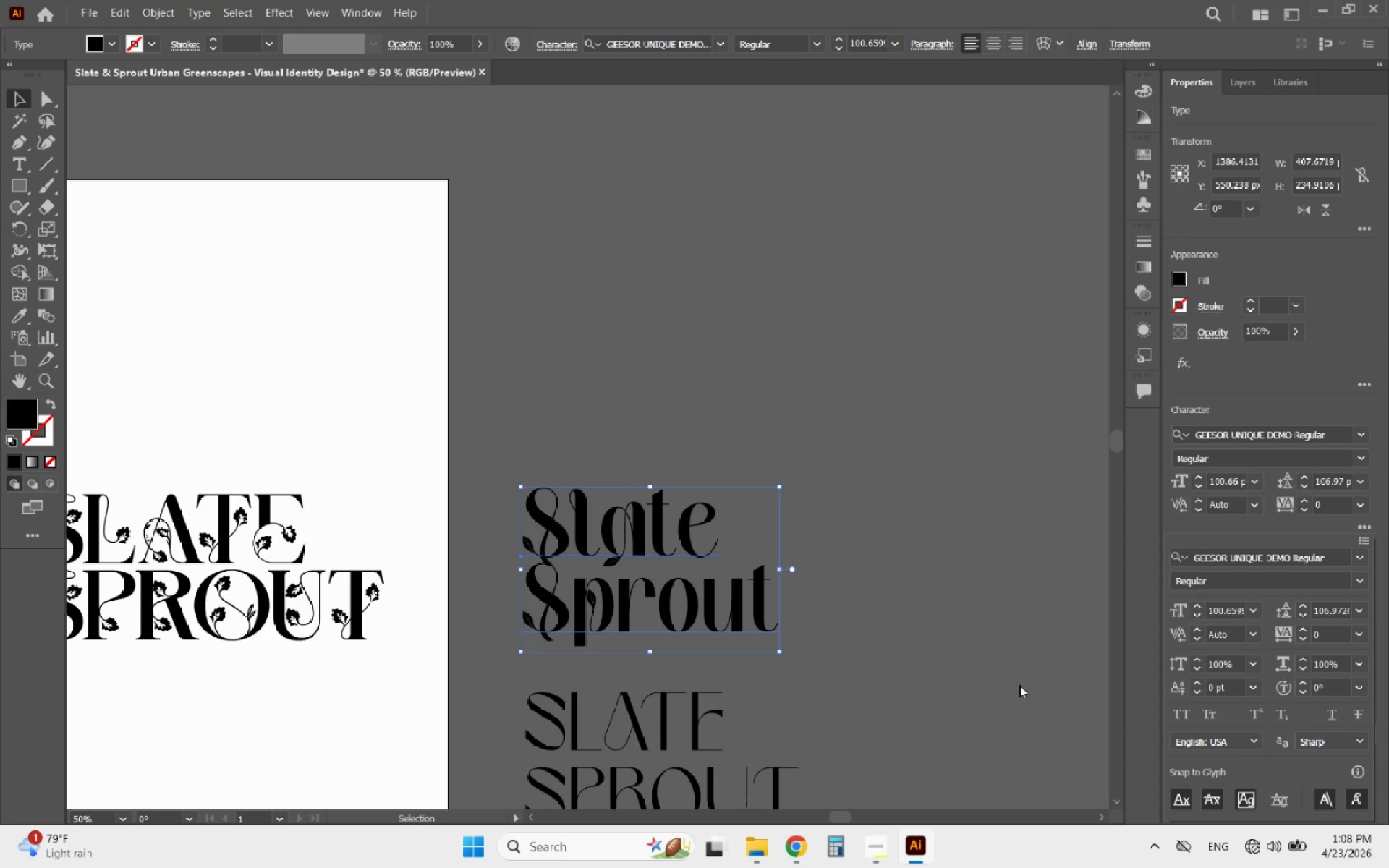 
left_click([820, 595])
 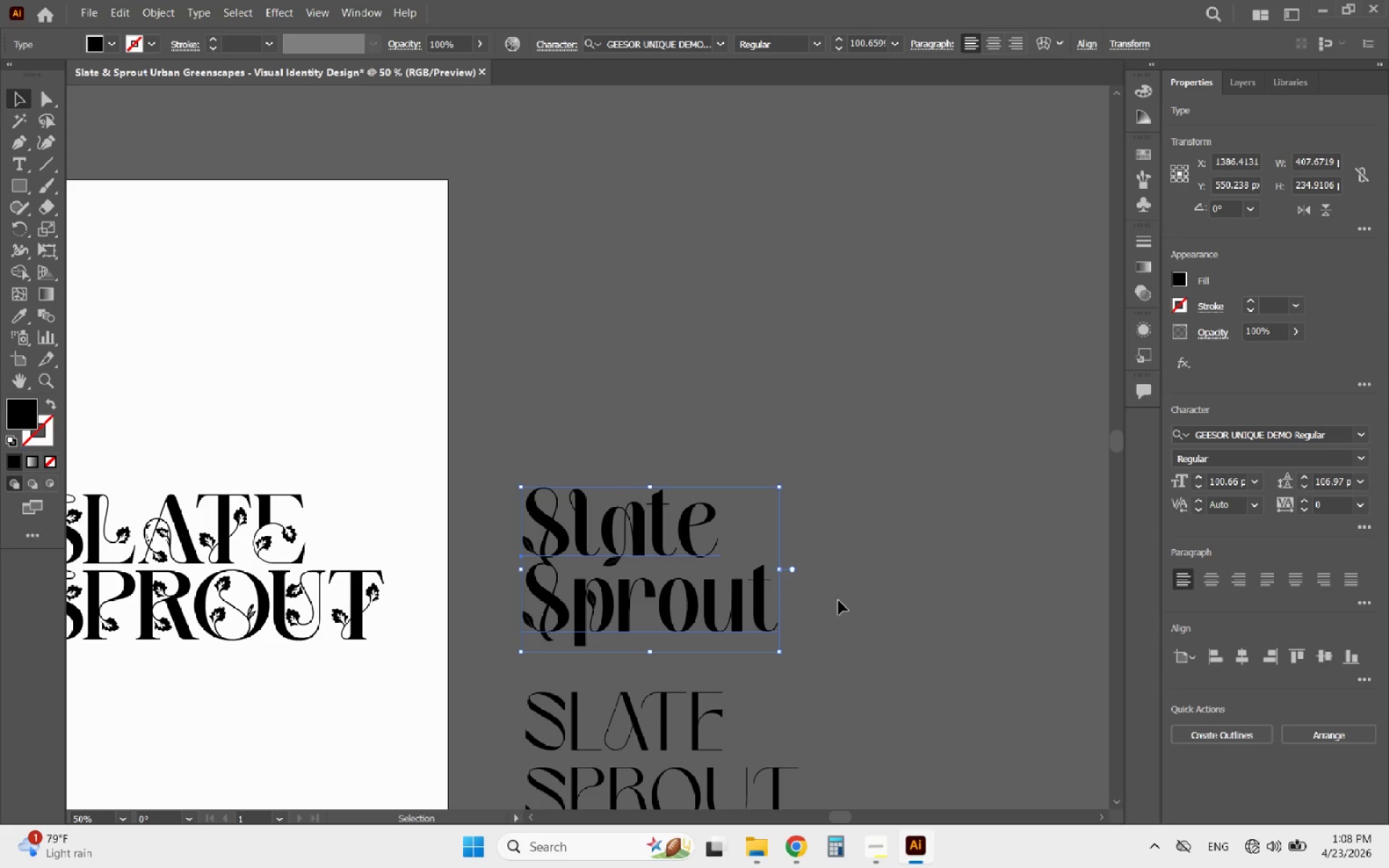 
left_click([838, 600])
 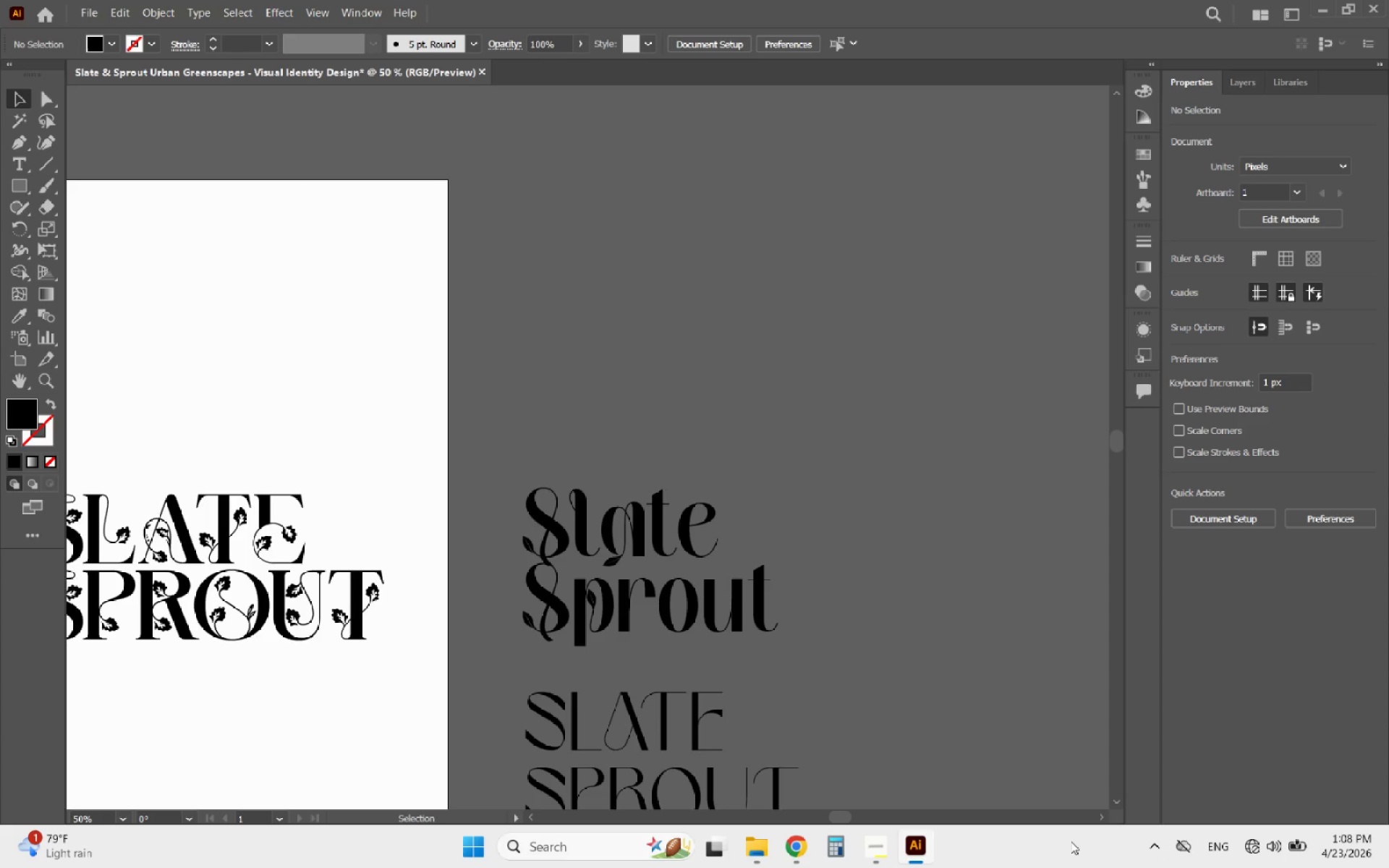 
wait(21.47)
 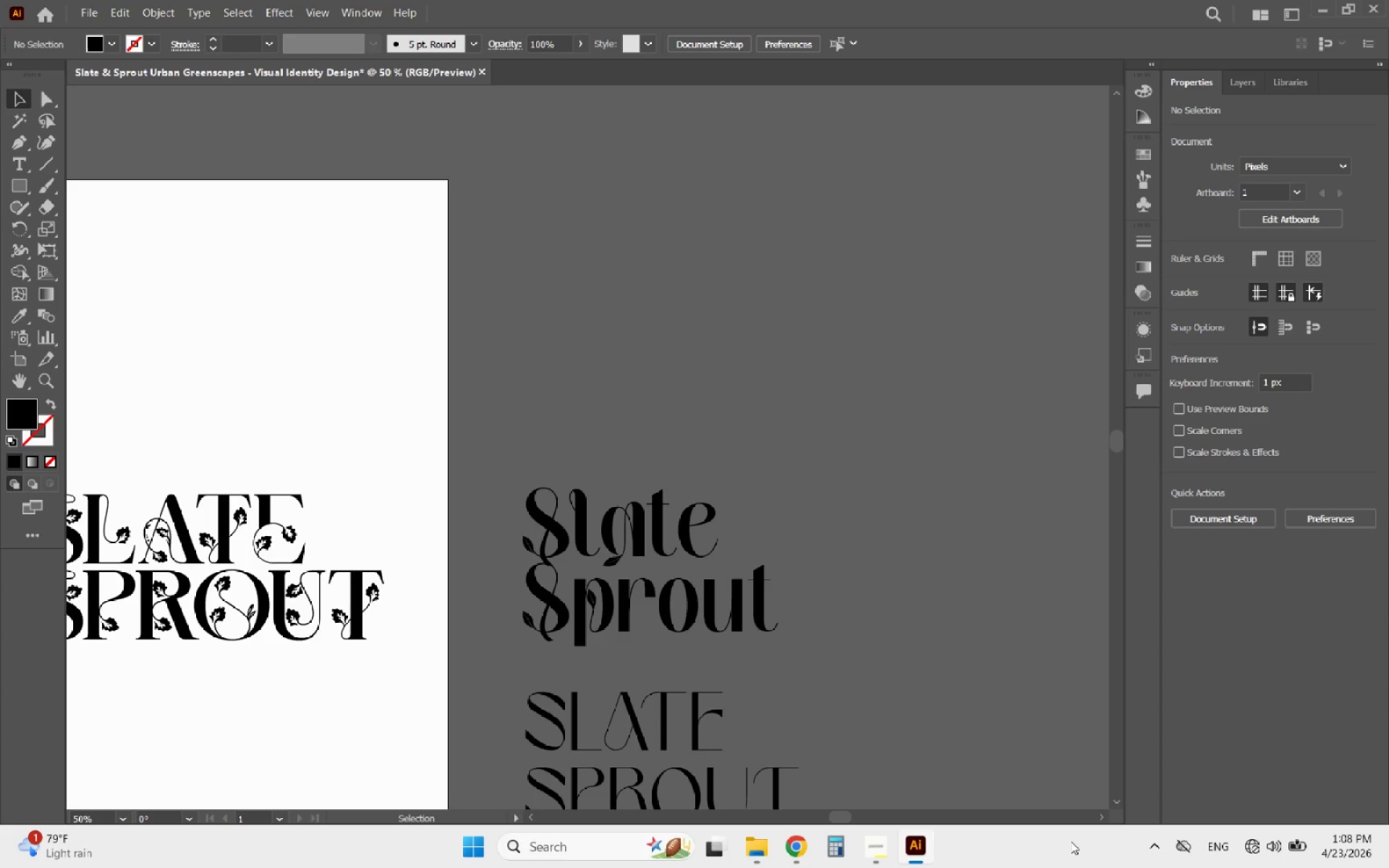 
scroll: coordinate [727, 524], scroll_direction: down, amount: 17.0
 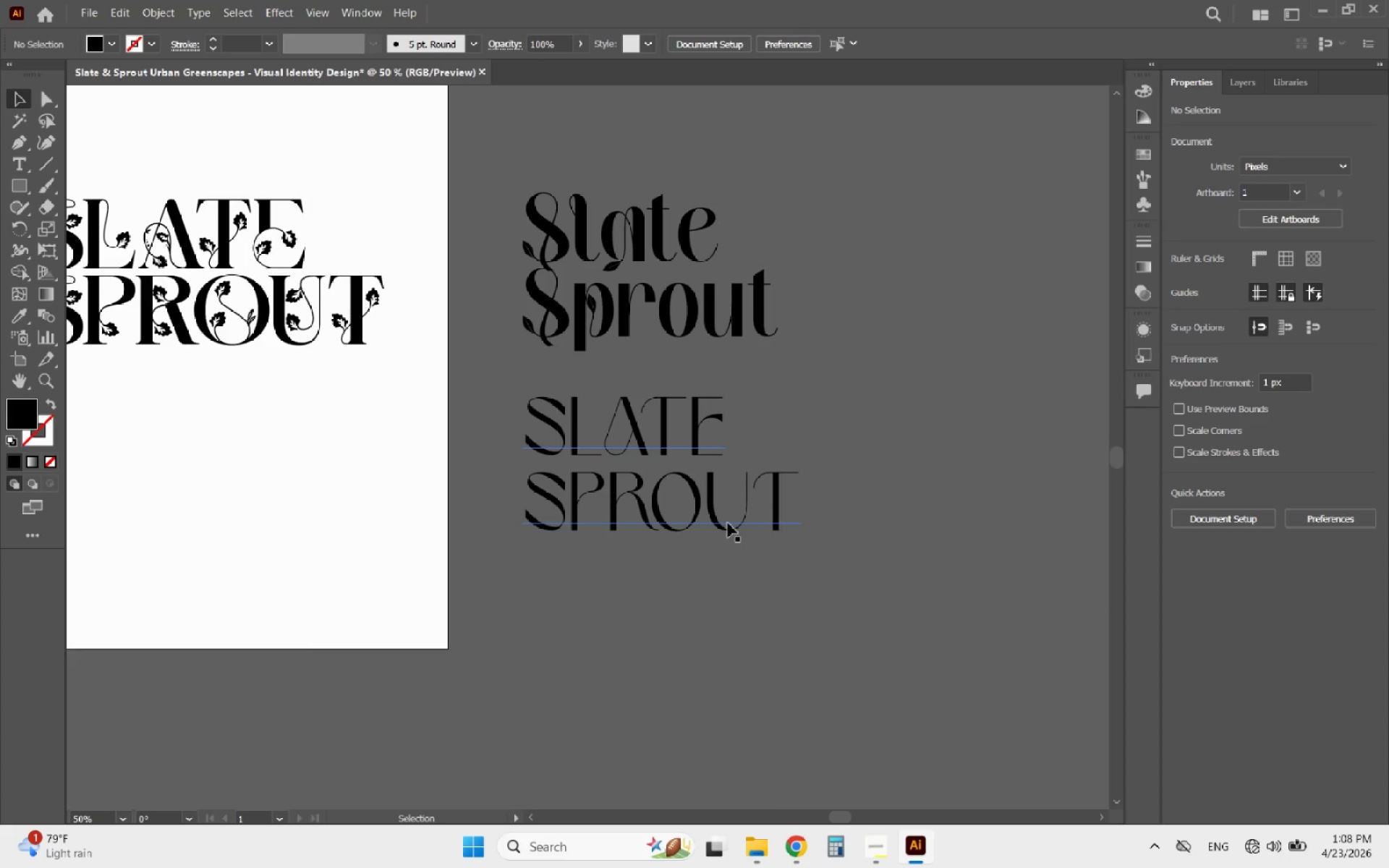 
hold_key(key=AltLeft, duration=0.66)
scroll: coordinate [729, 522], scroll_direction: down, amount: 2.0
 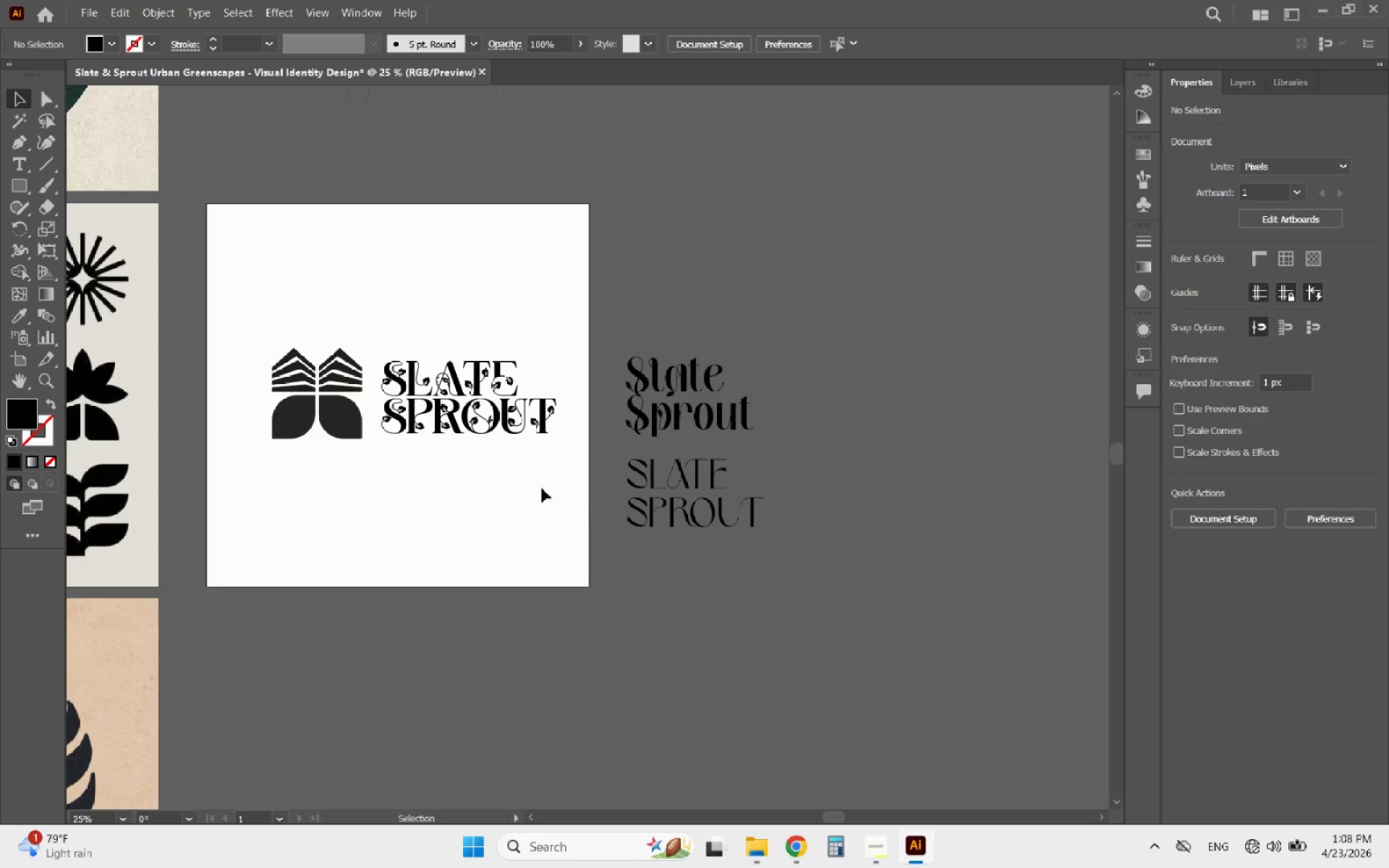 
hold_key(key=AltLeft, duration=1.22)
scroll: coordinate [468, 398], scroll_direction: up, amount: 2.0
 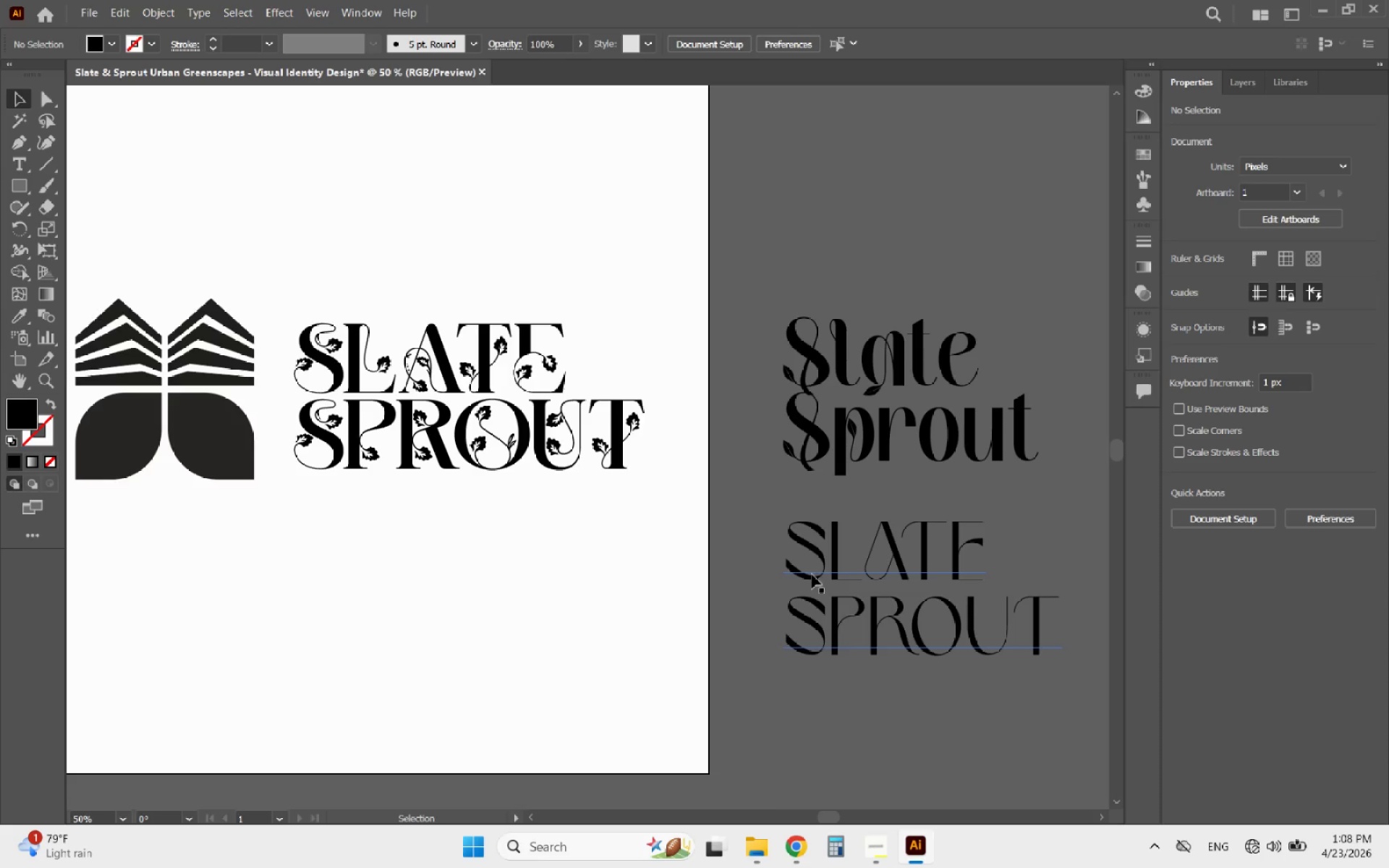 
left_click([812, 575])
 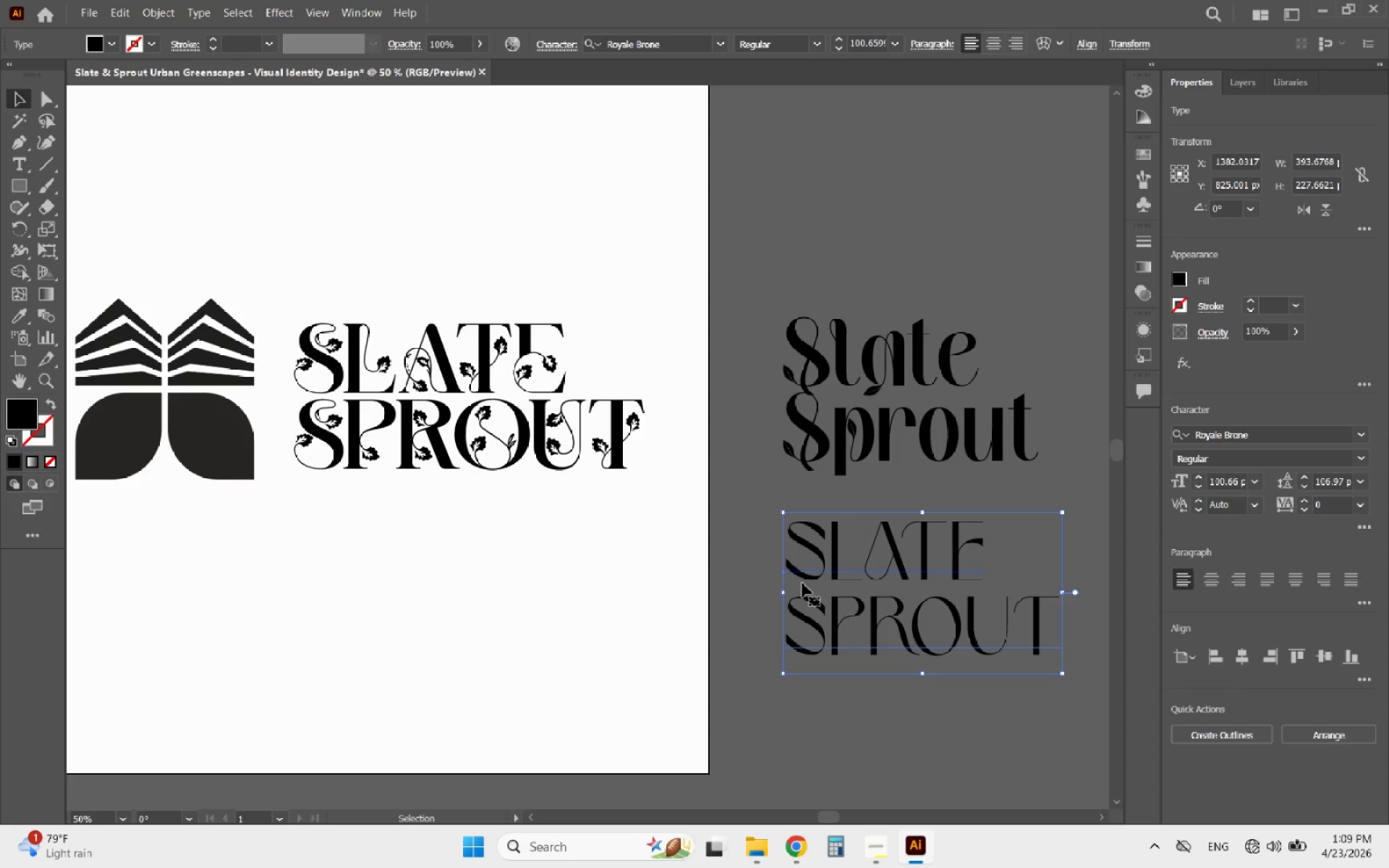 
wait(25.42)
 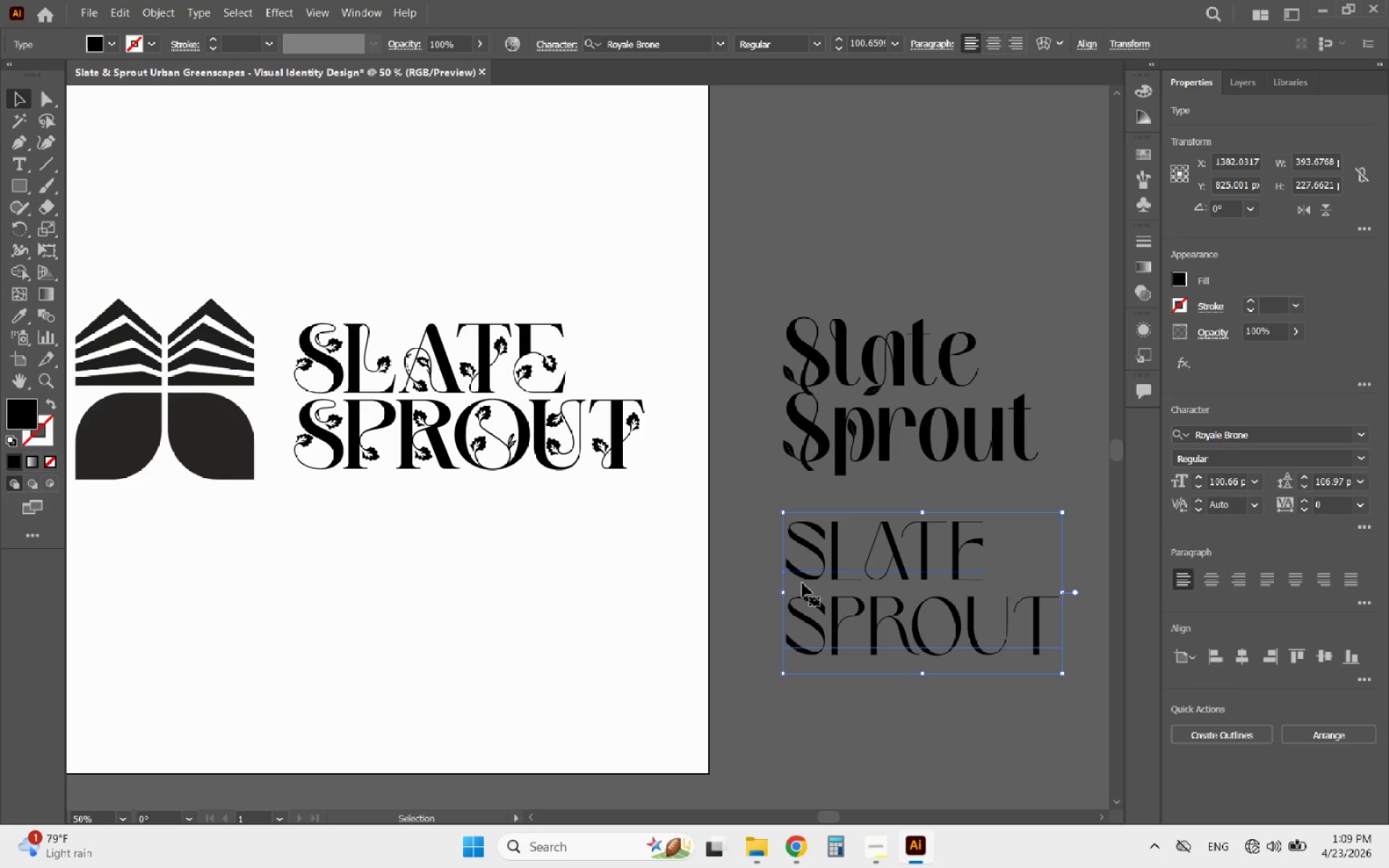 
left_click([1254, 854])
 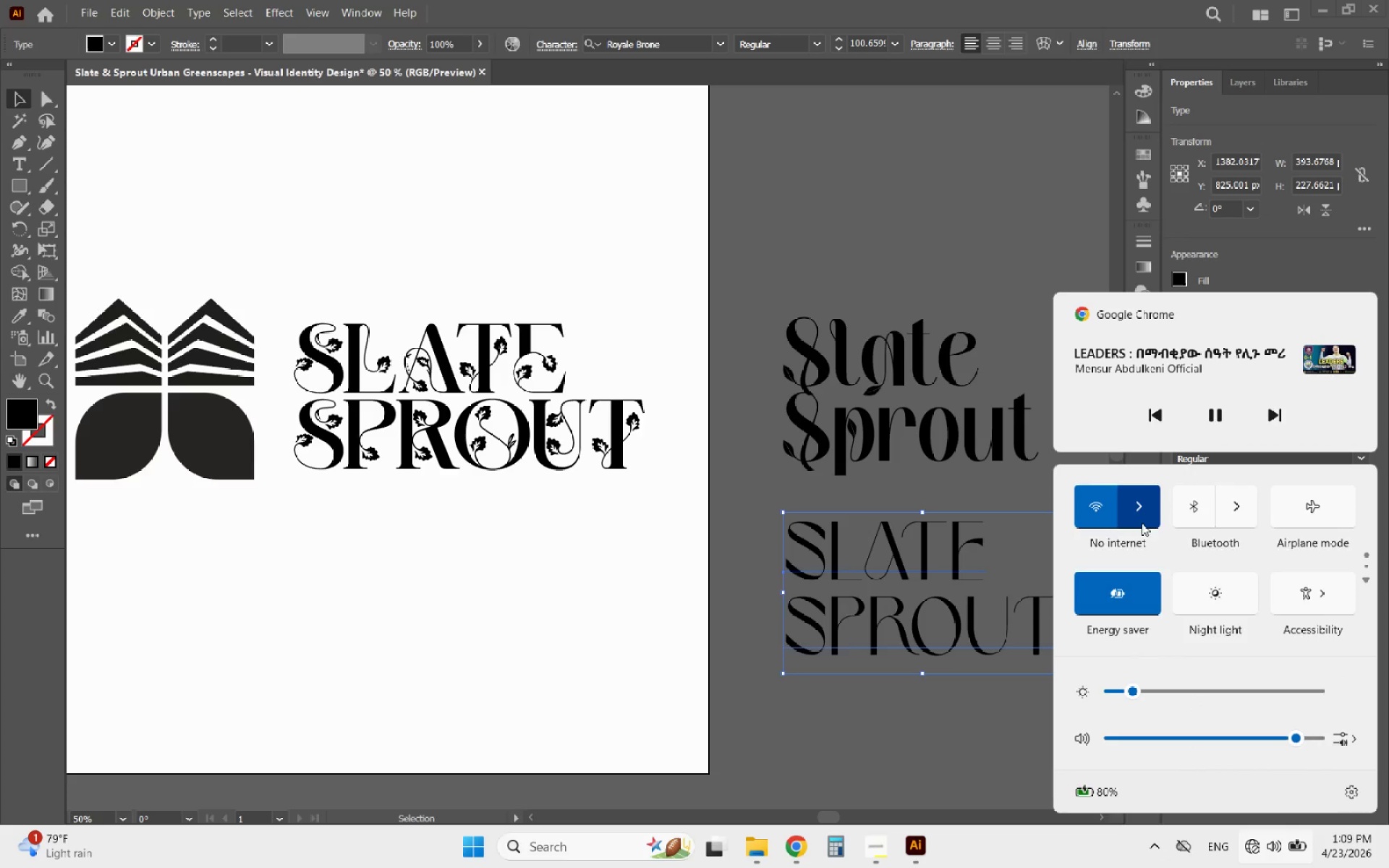 
left_click([1141, 521])
 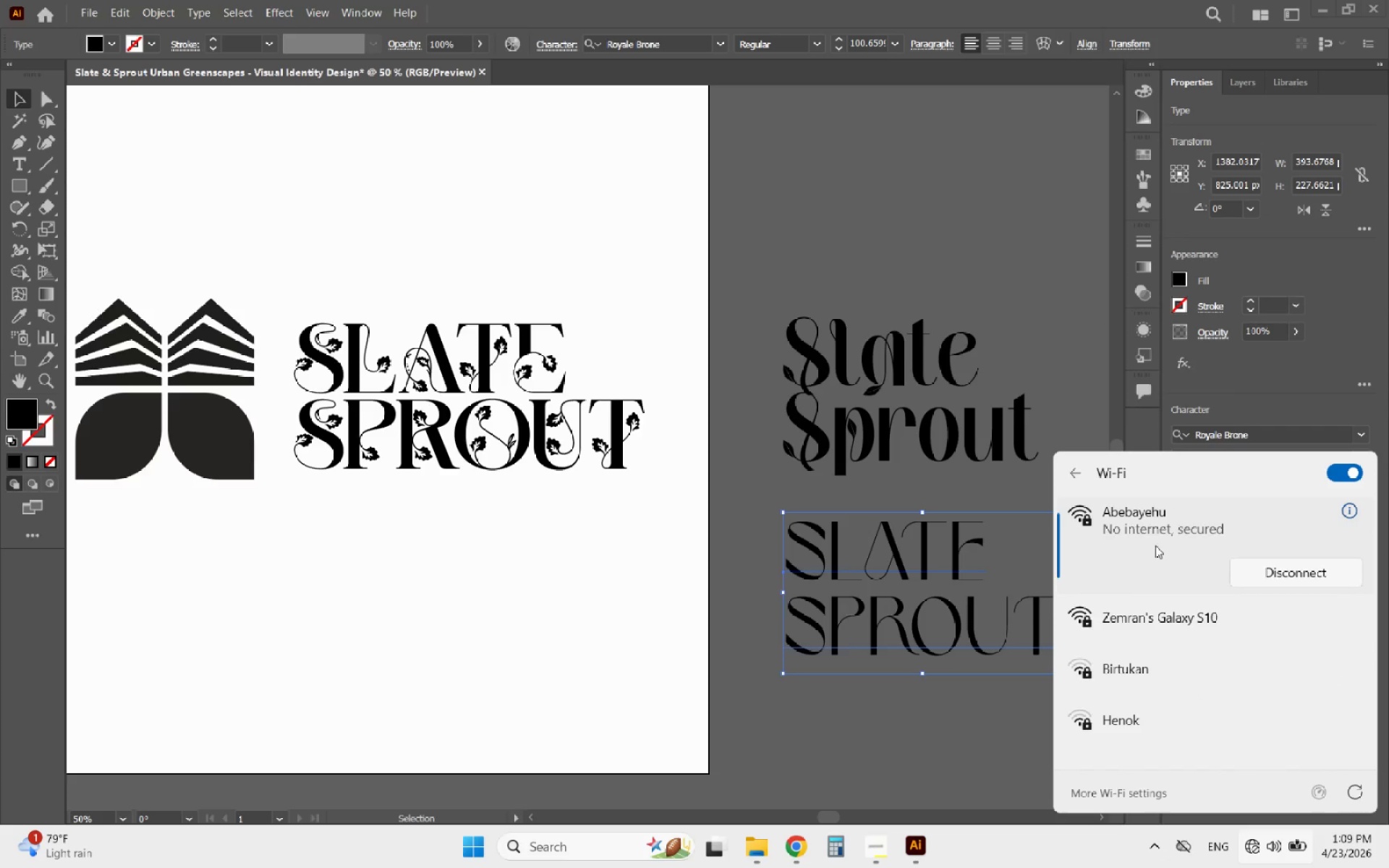 
left_click([1160, 655])
 